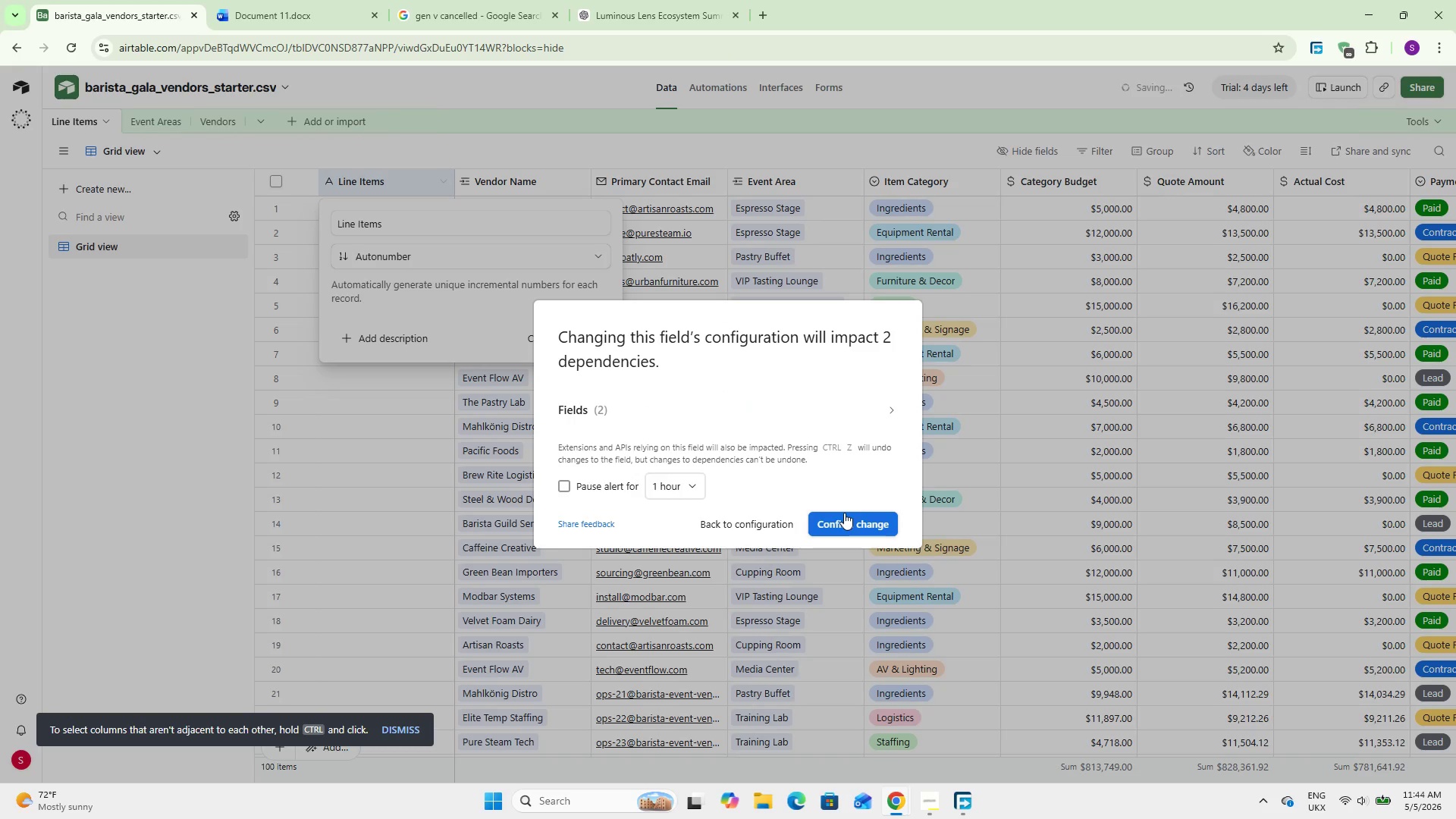 
left_click([844, 516])
 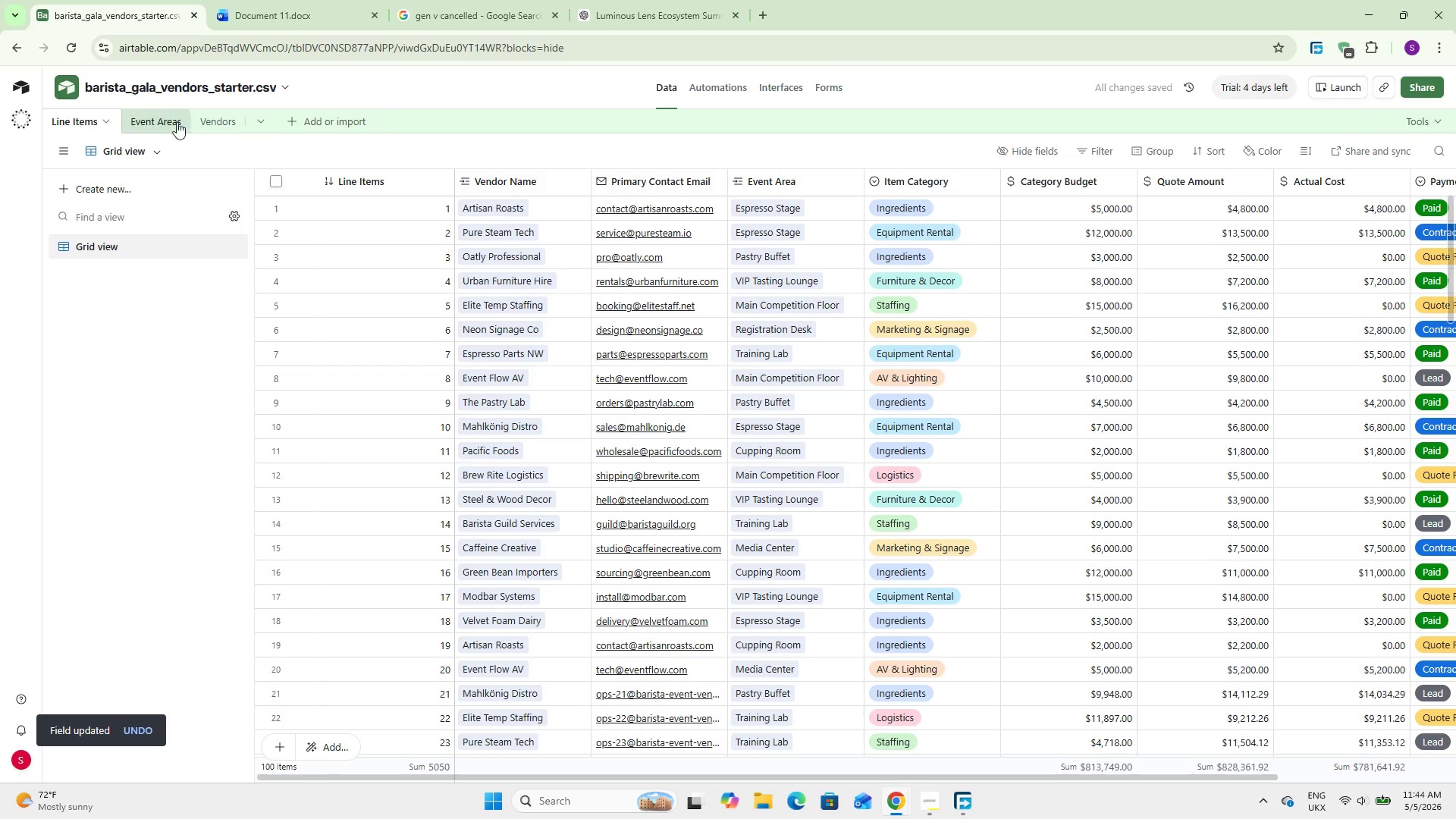 
left_click([161, 115])
 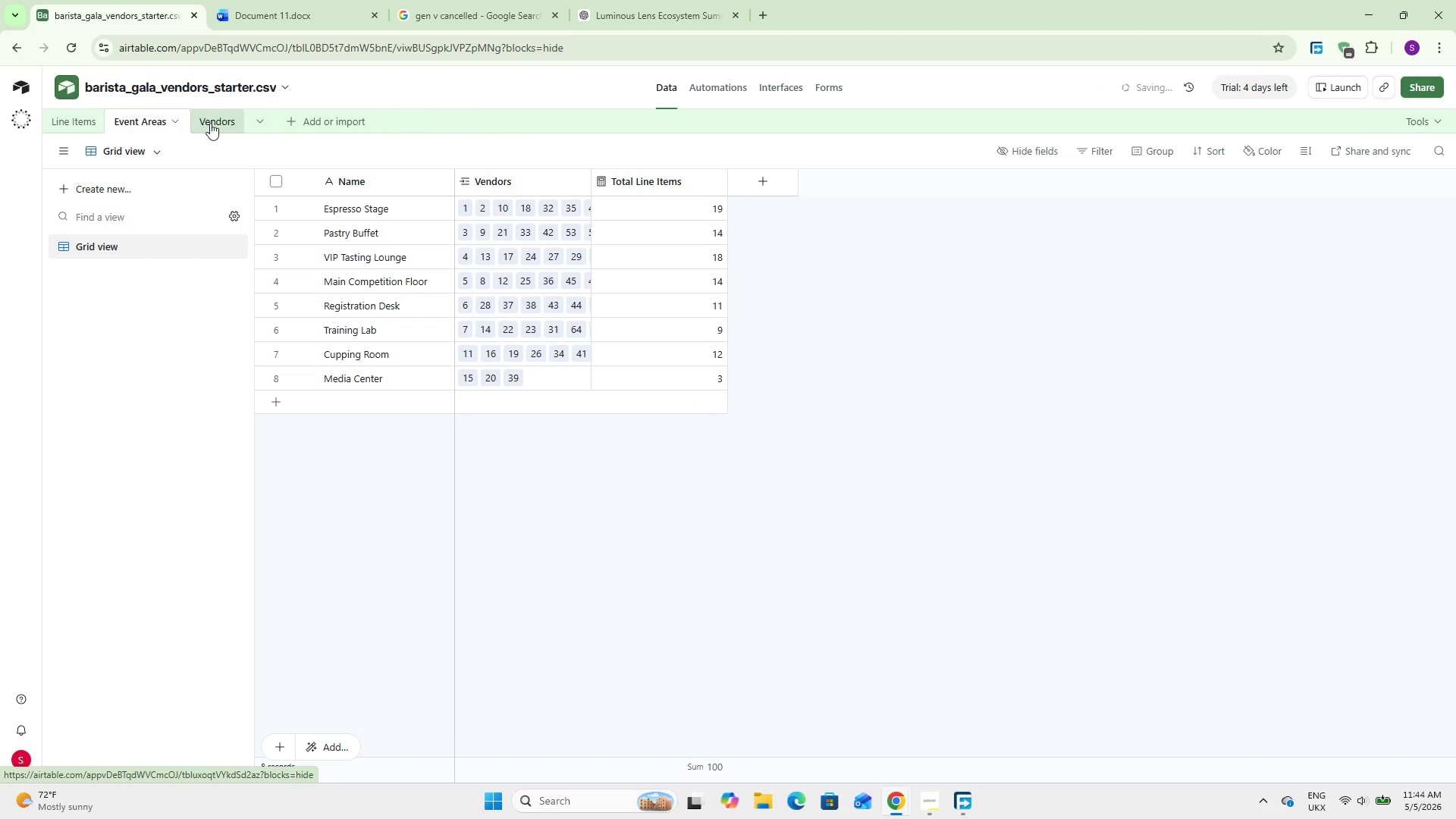 
left_click([210, 123])
 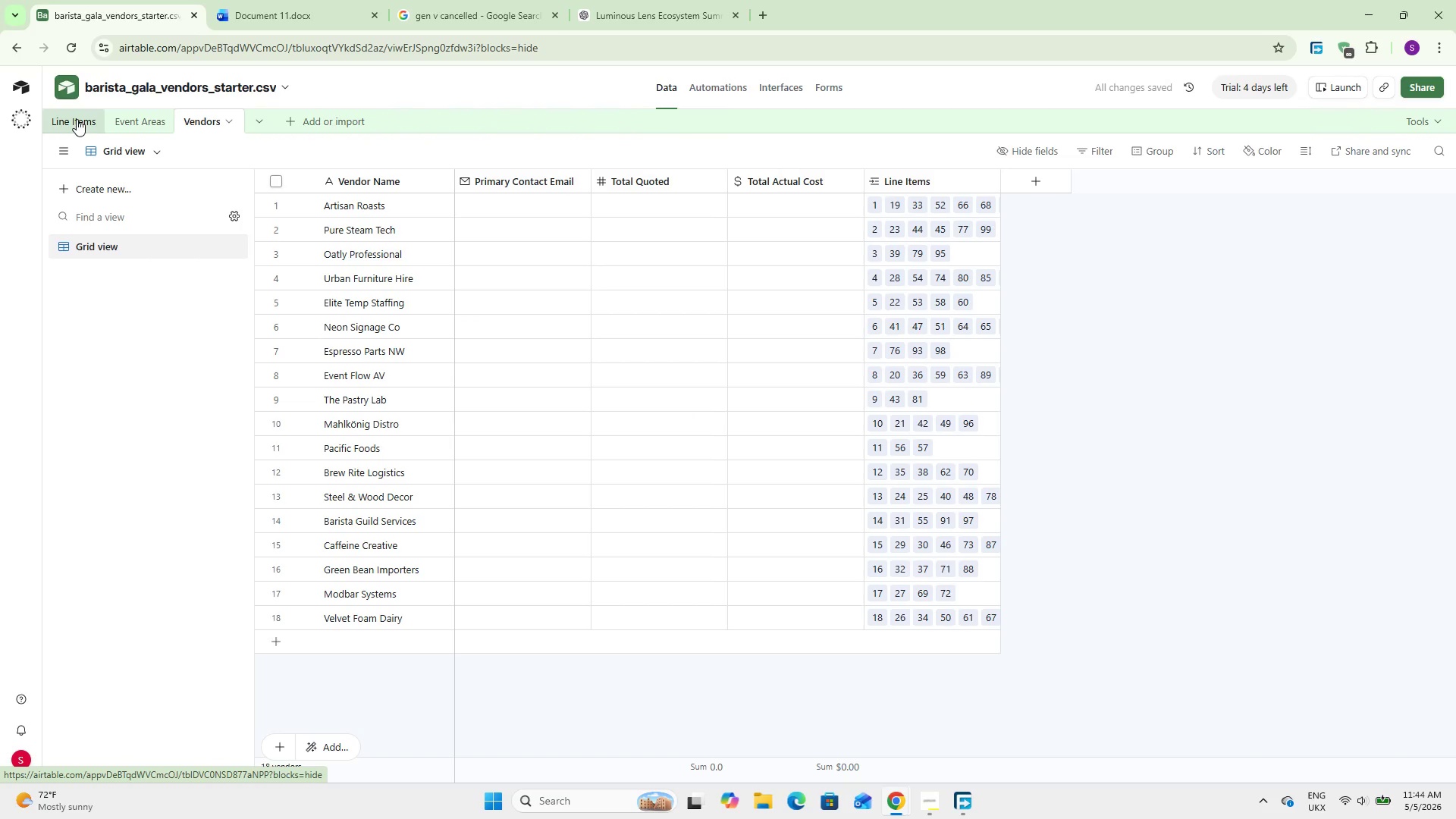 
left_click([77, 119])
 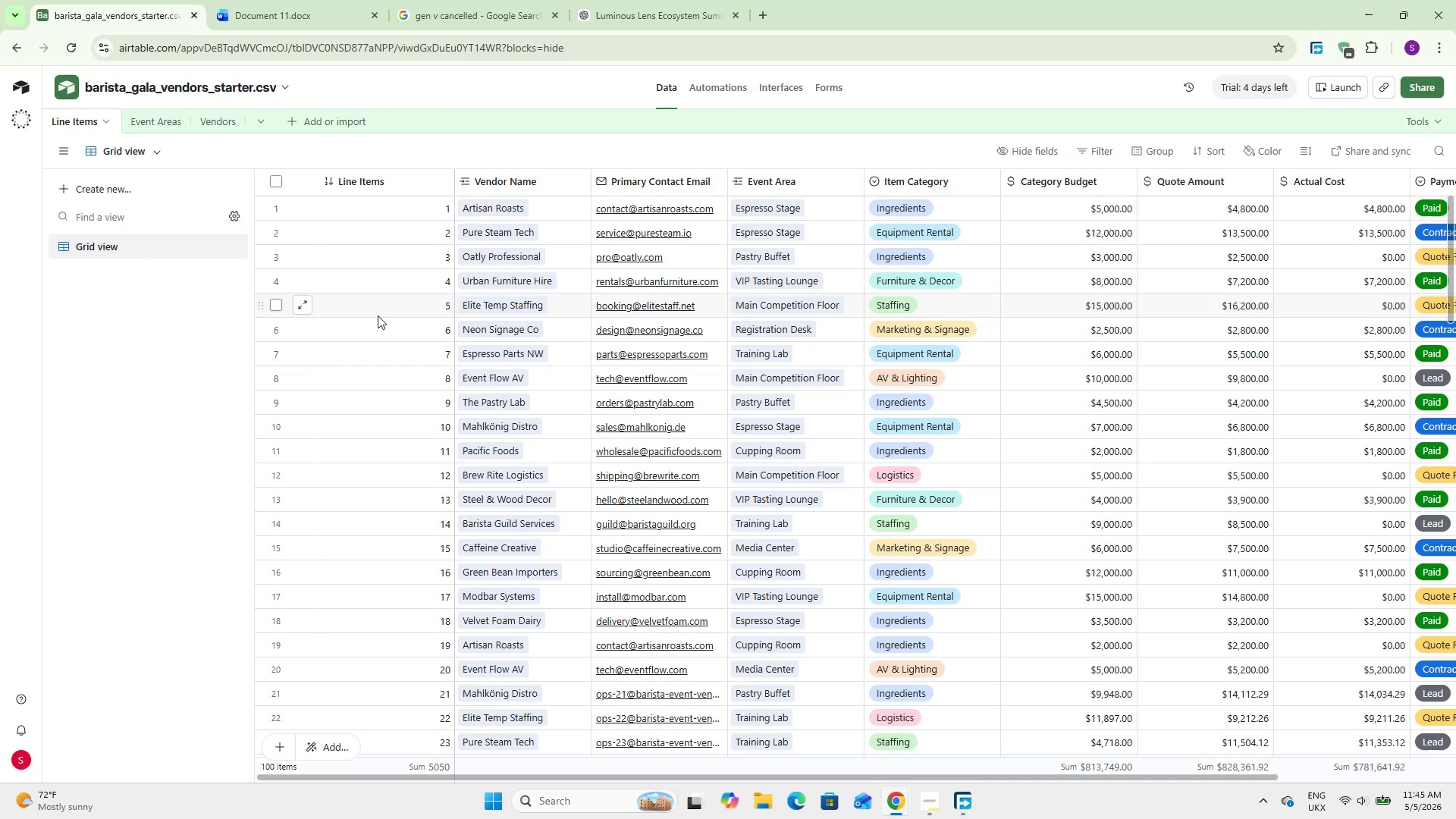 
wait(76.0)
 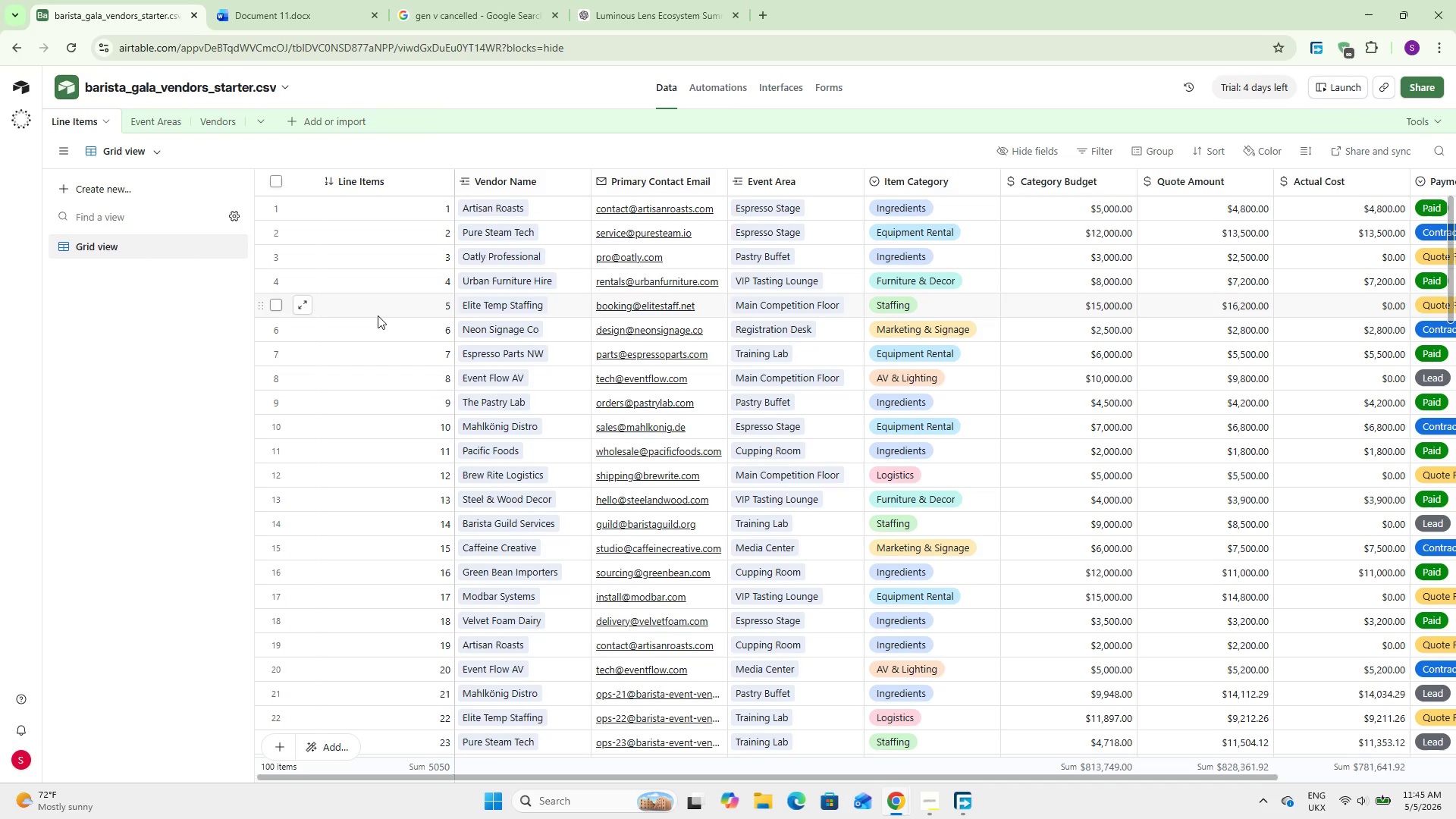 
left_click([233, 127])
 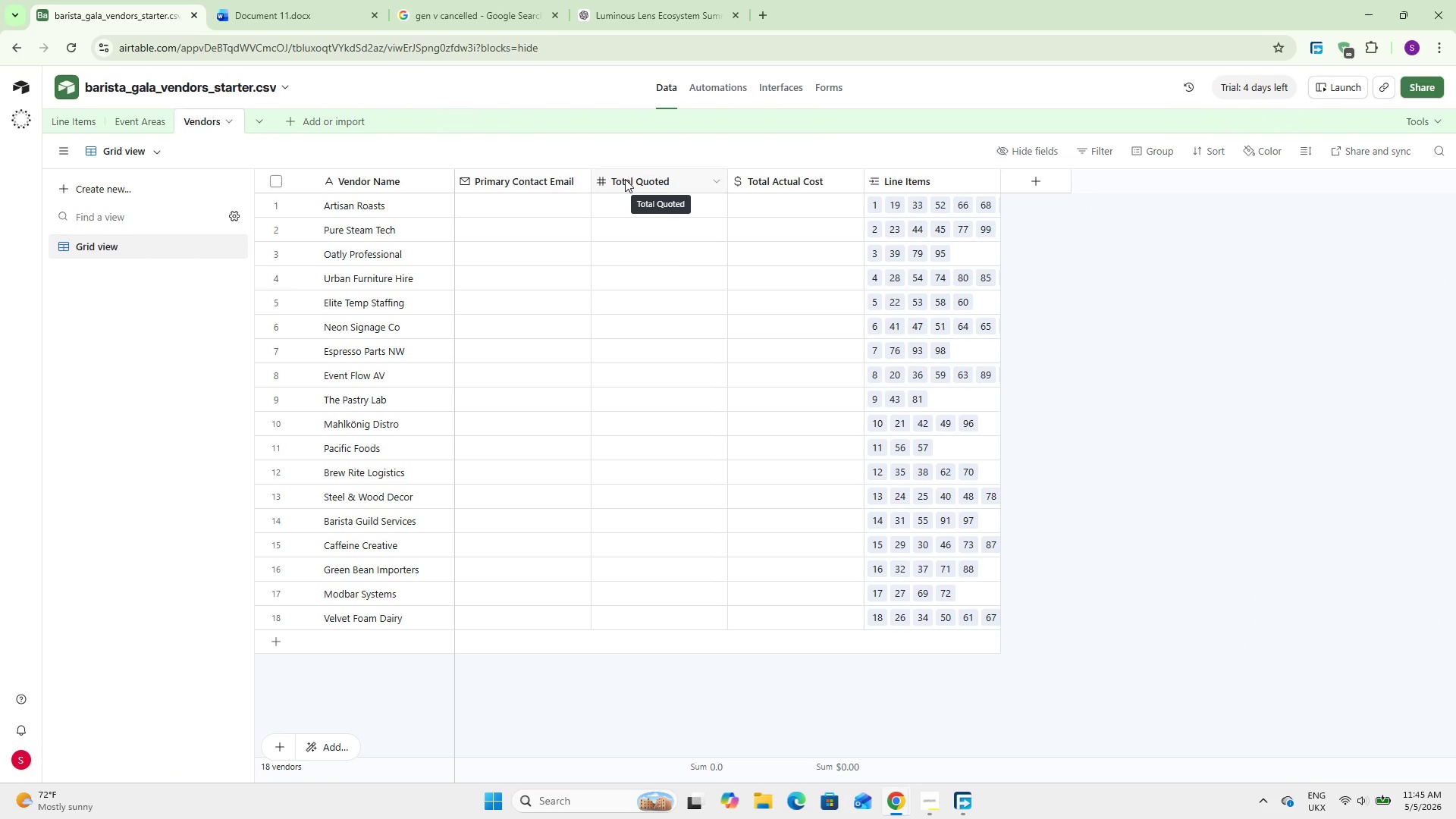 
wait(6.16)
 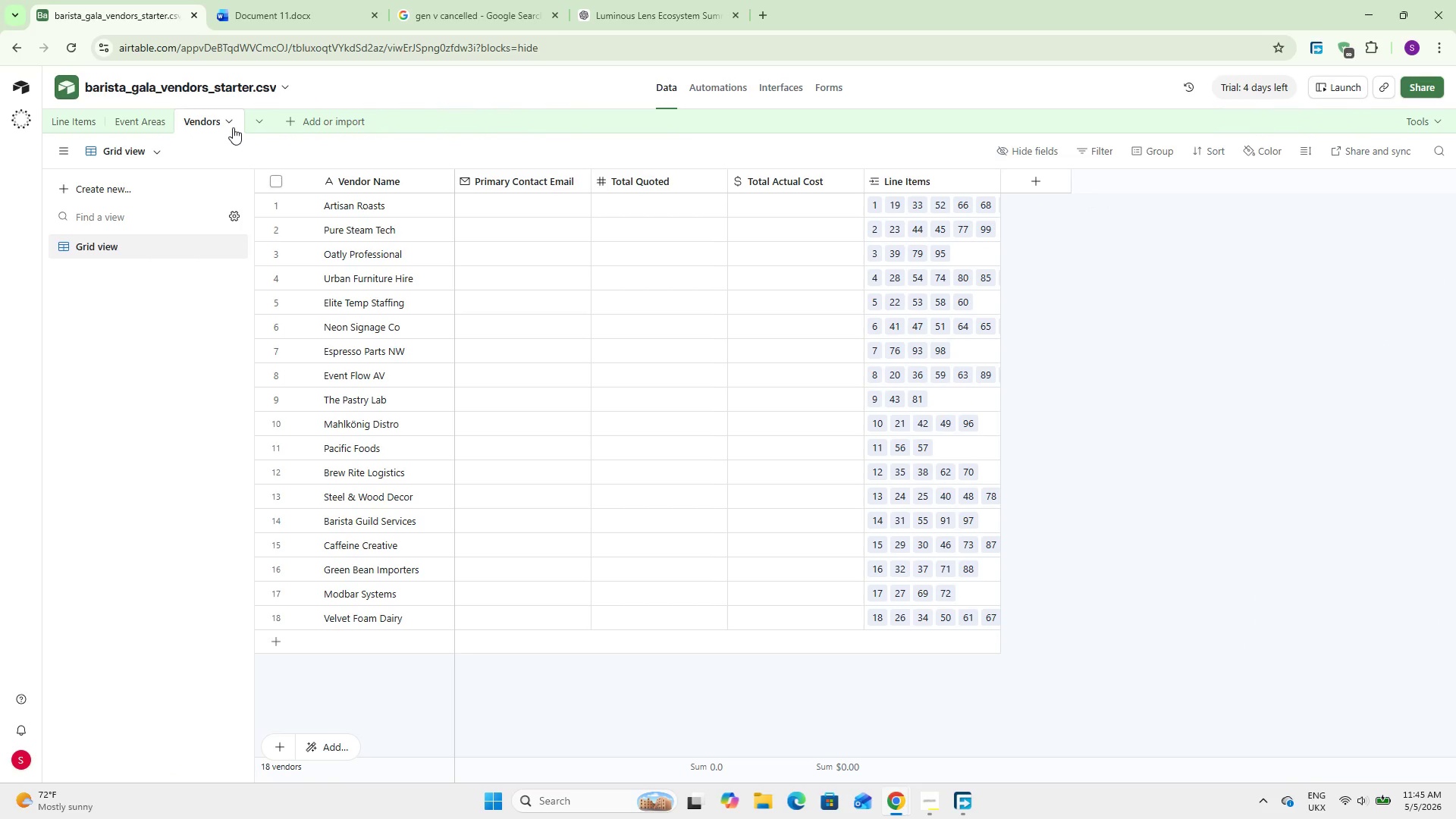 
double_click([625, 179])
 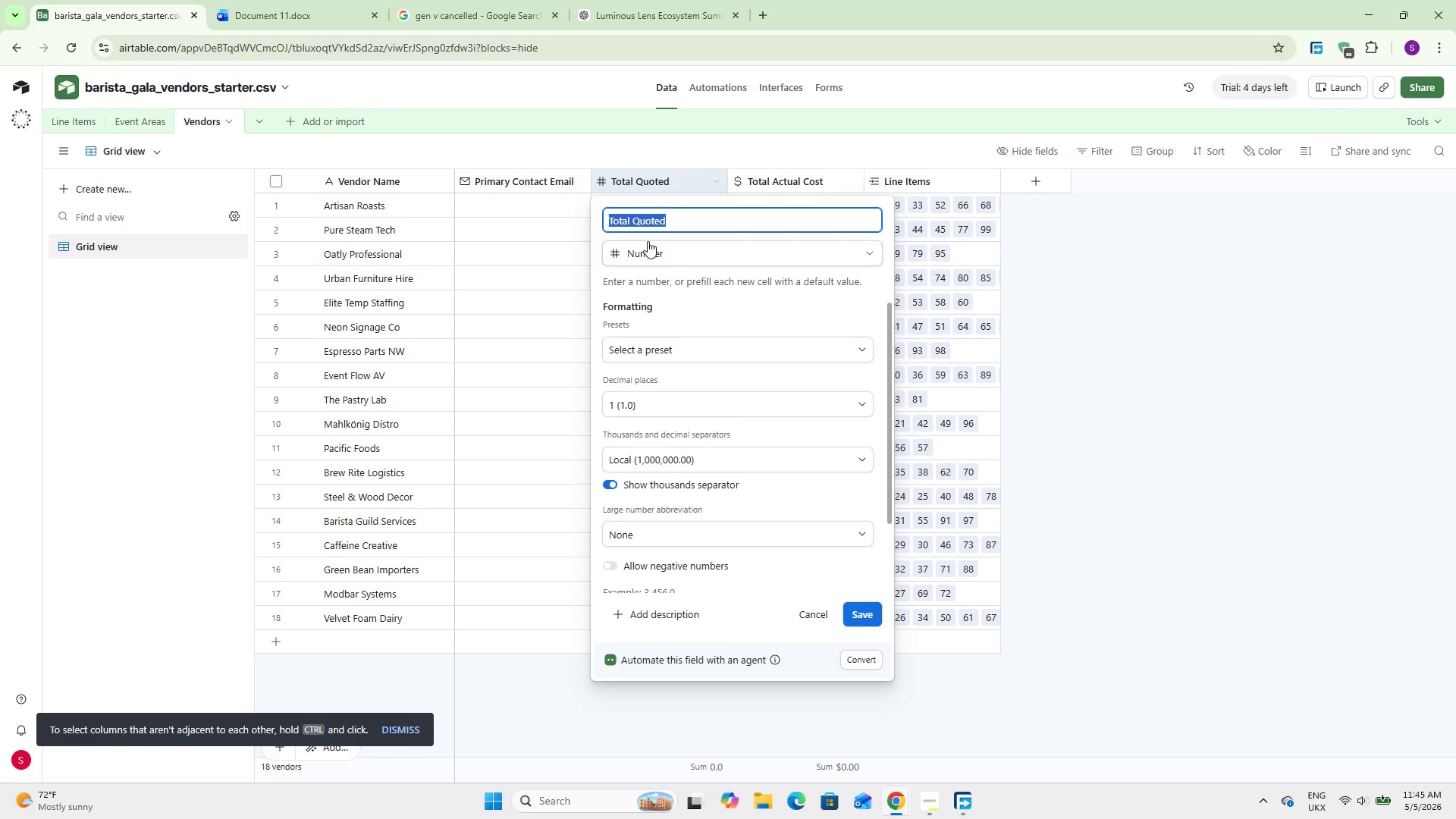 
wait(5.88)
 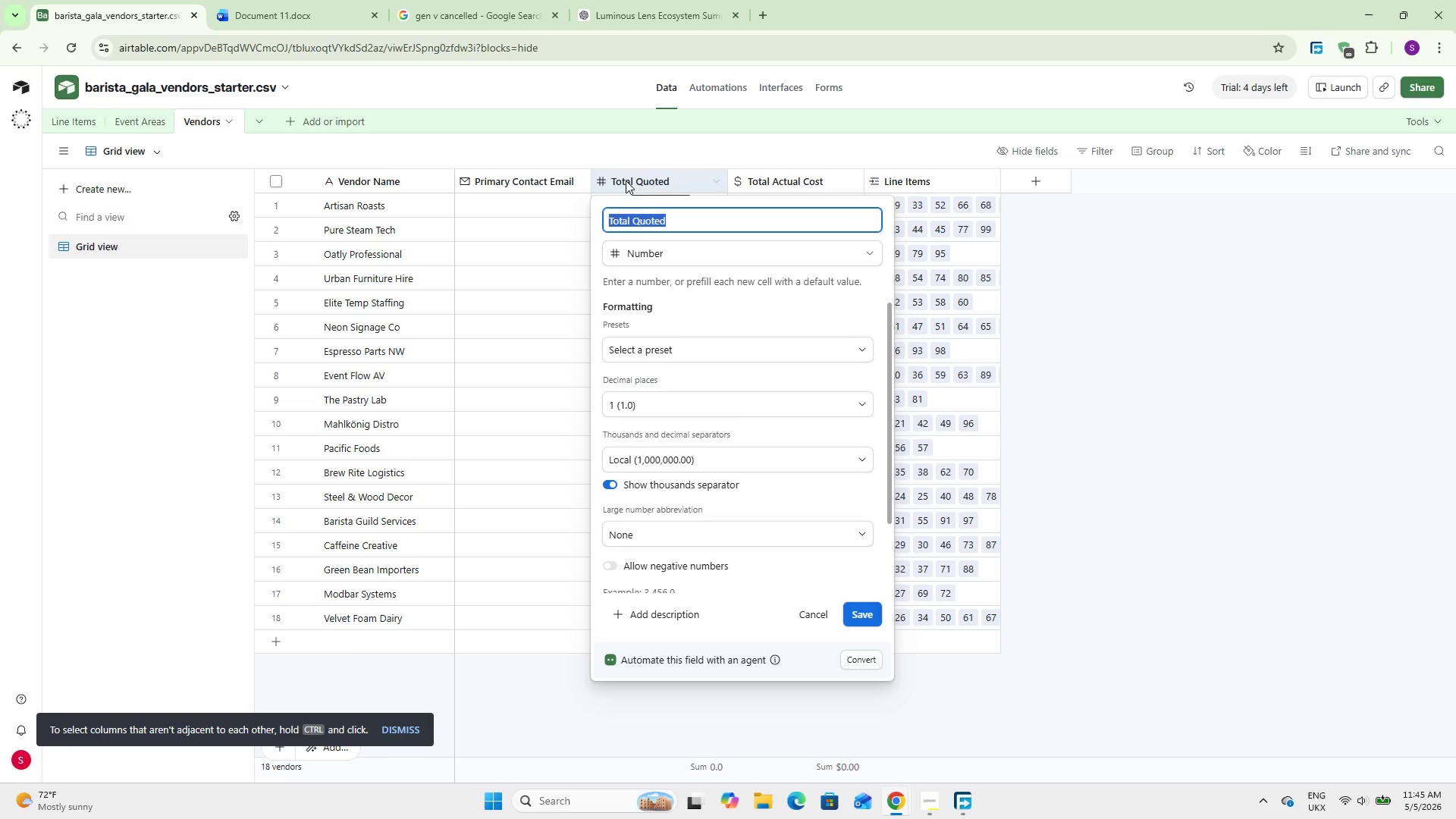 
left_click([646, 253])
 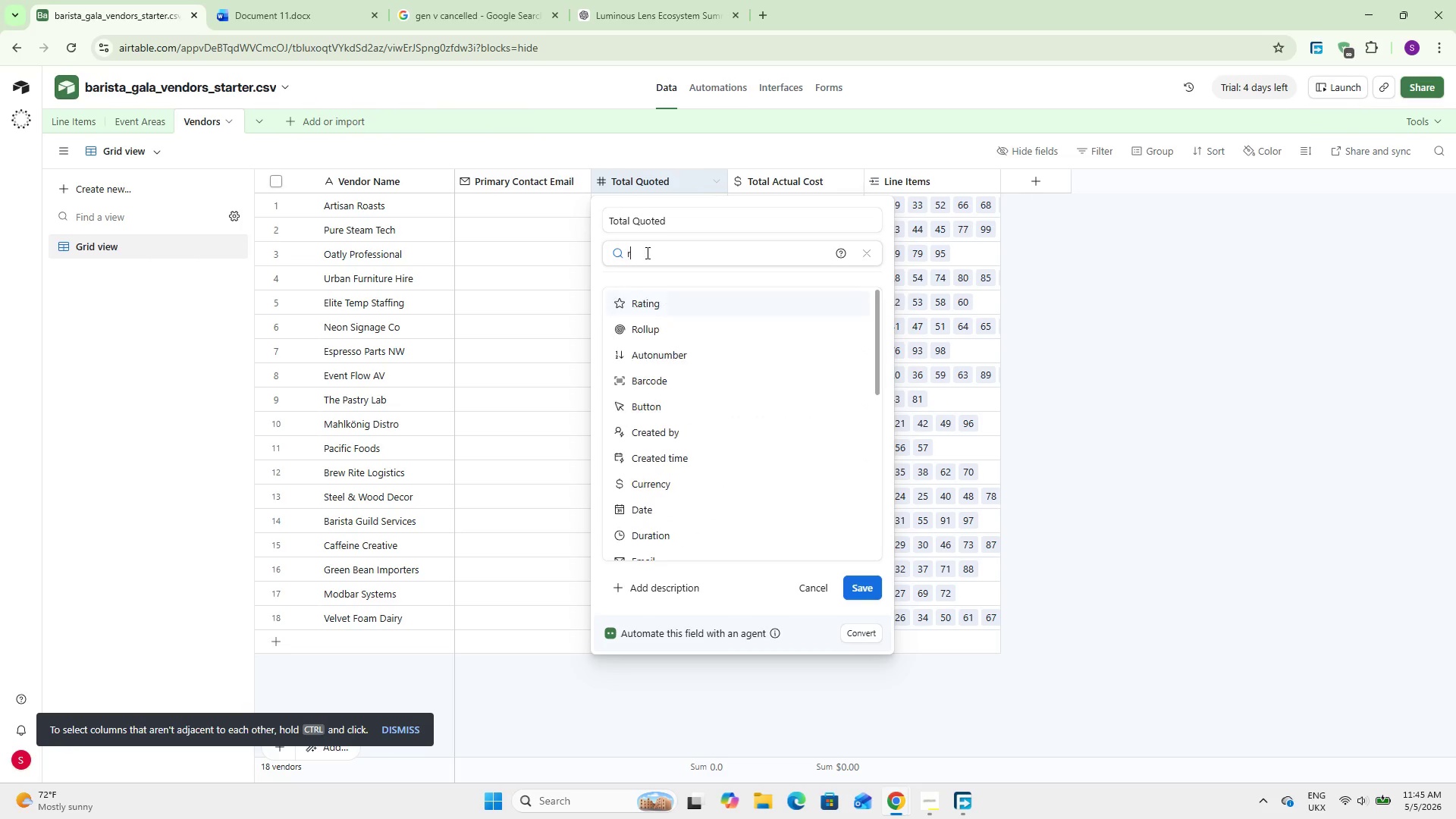 
type(roll)
 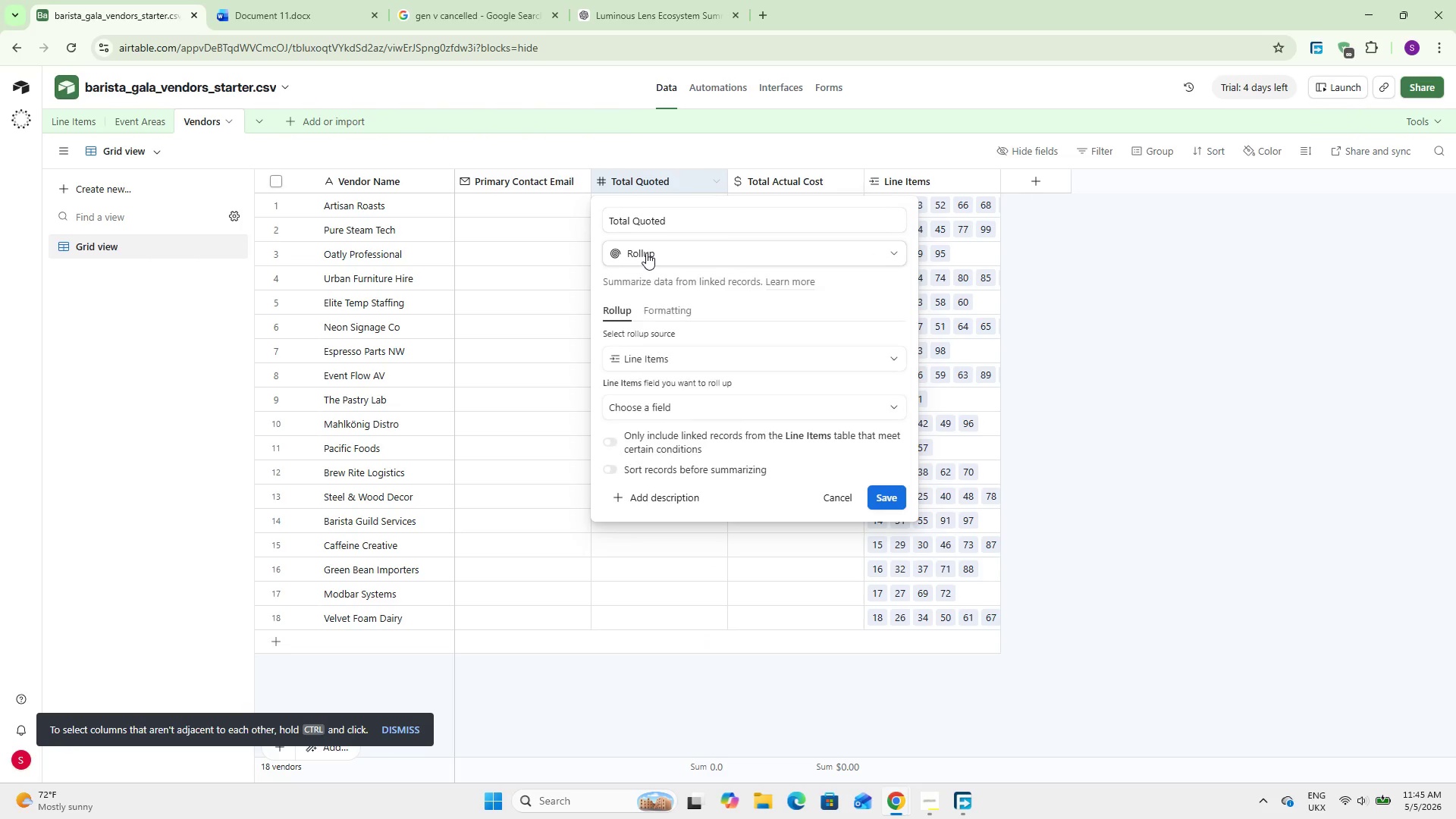 
key(Enter)
 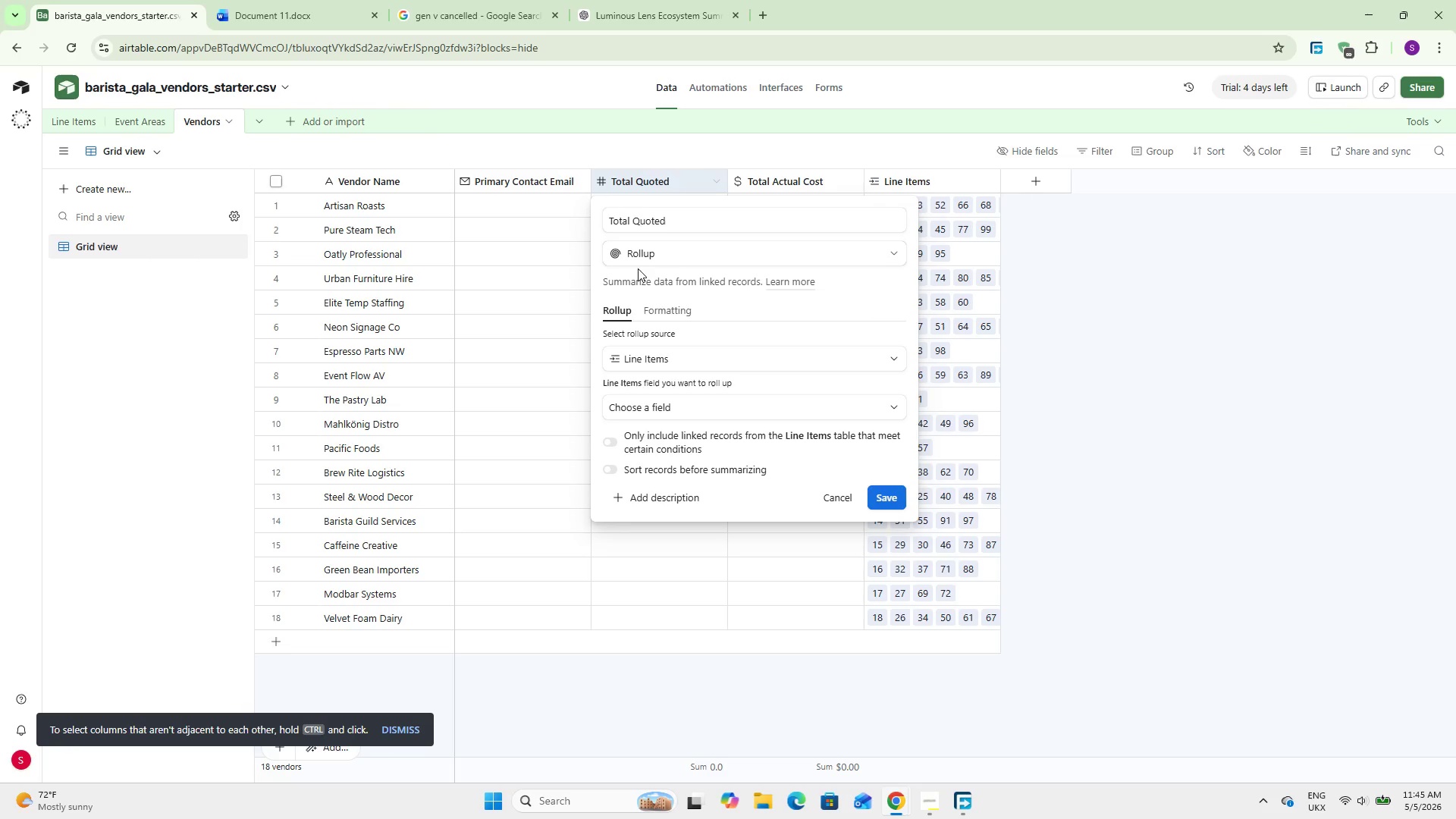 
wait(10.61)
 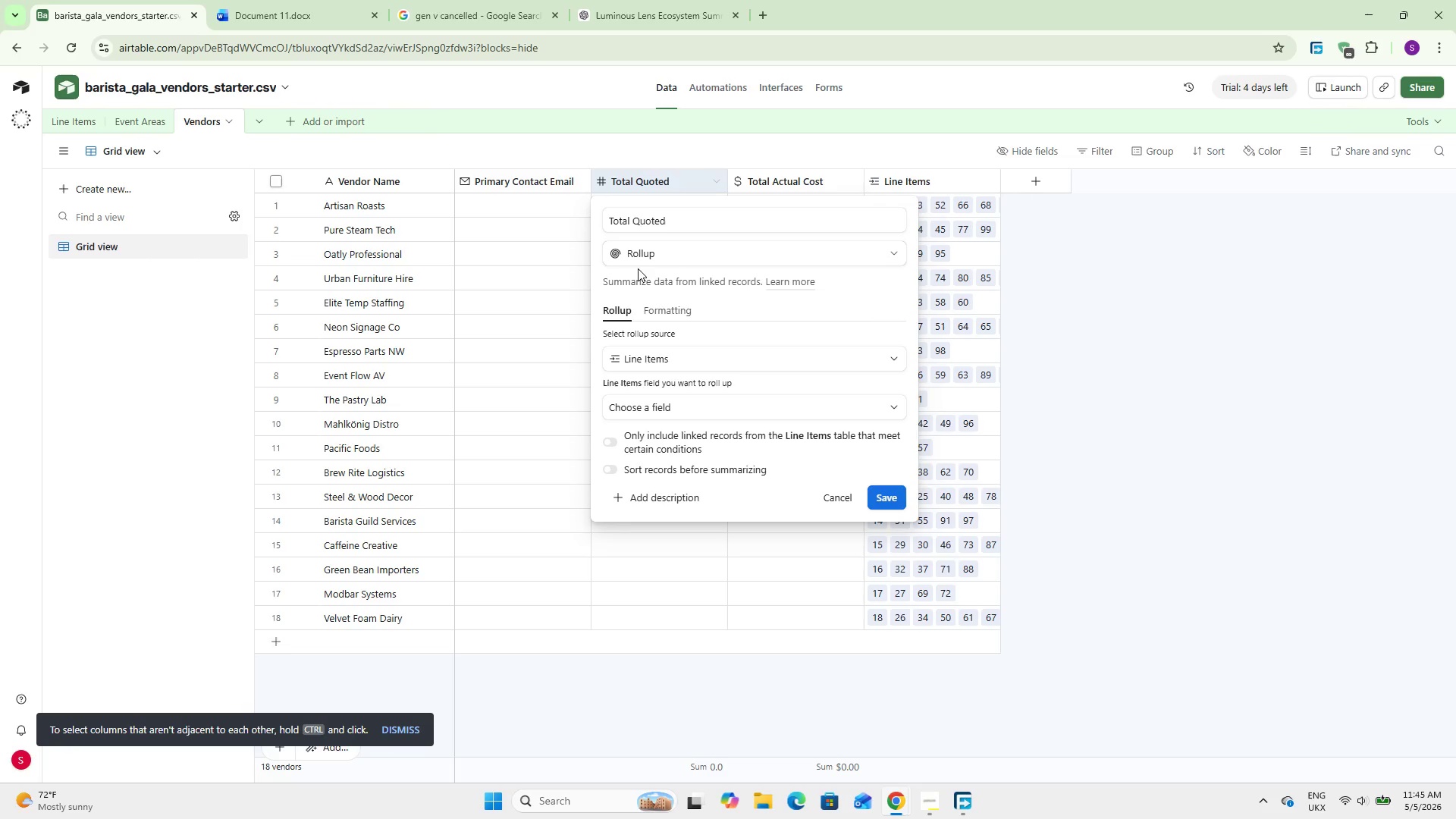 
left_click([673, 409])
 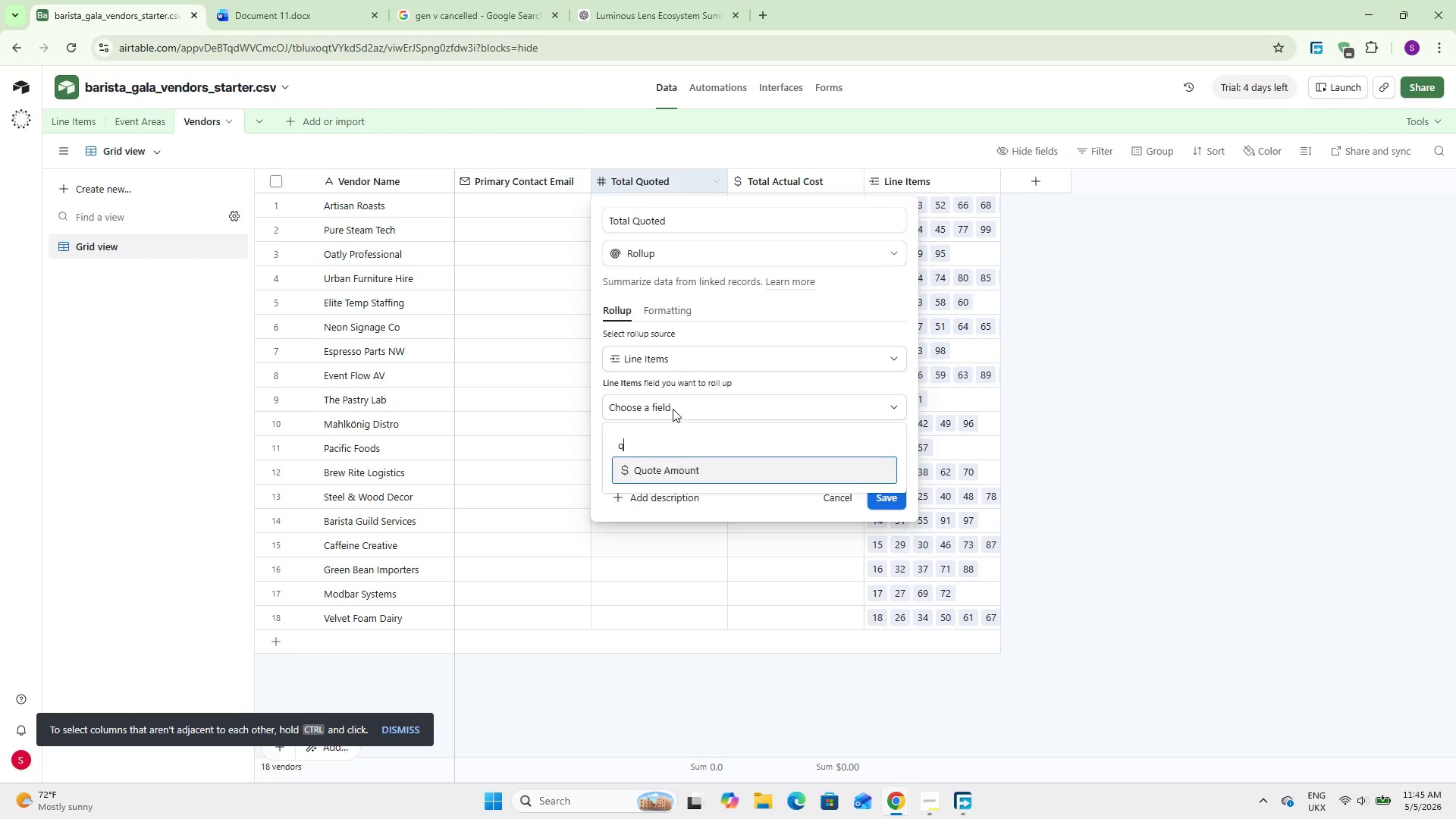 
key(Q)
 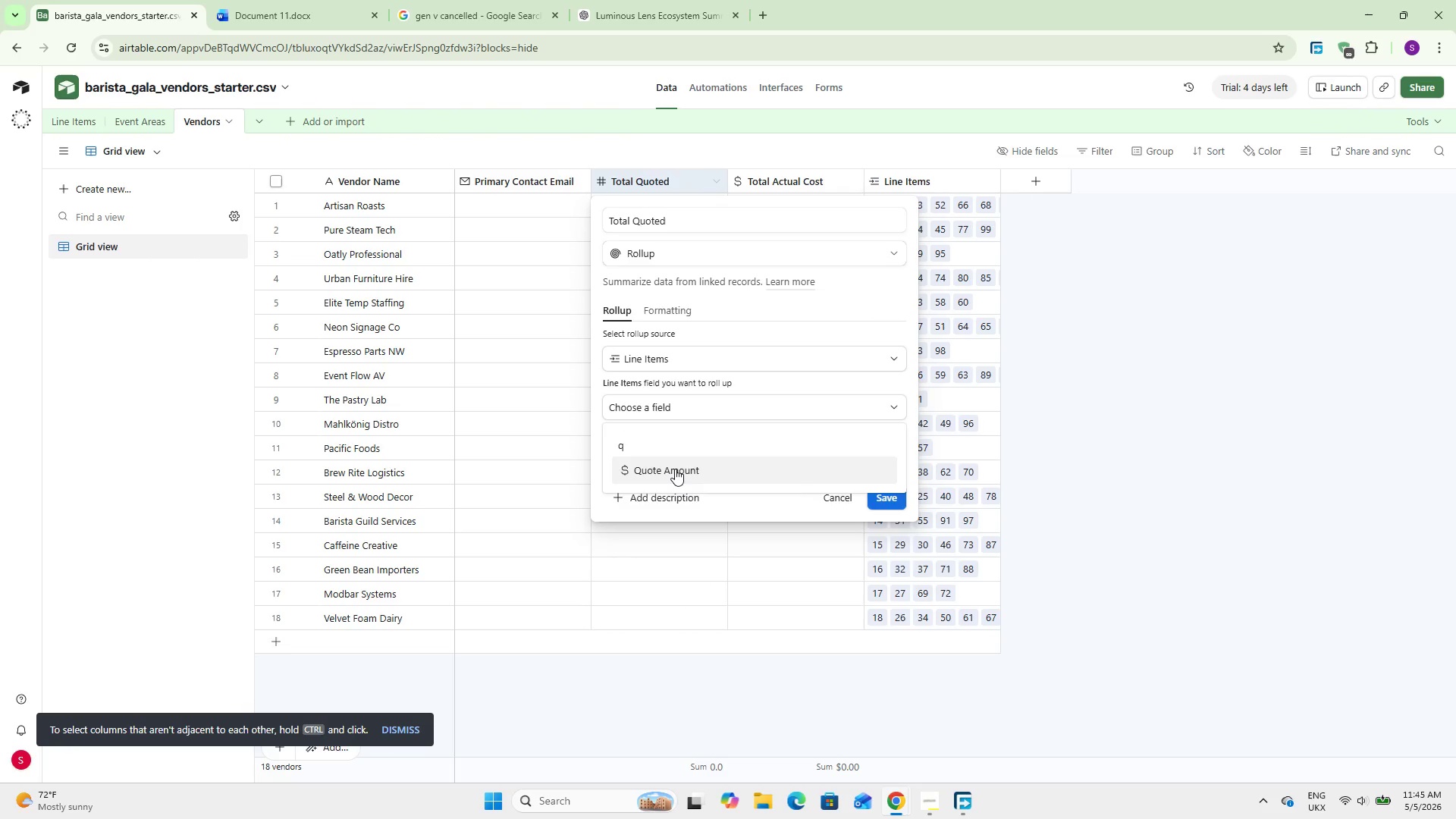 
left_click([675, 469])
 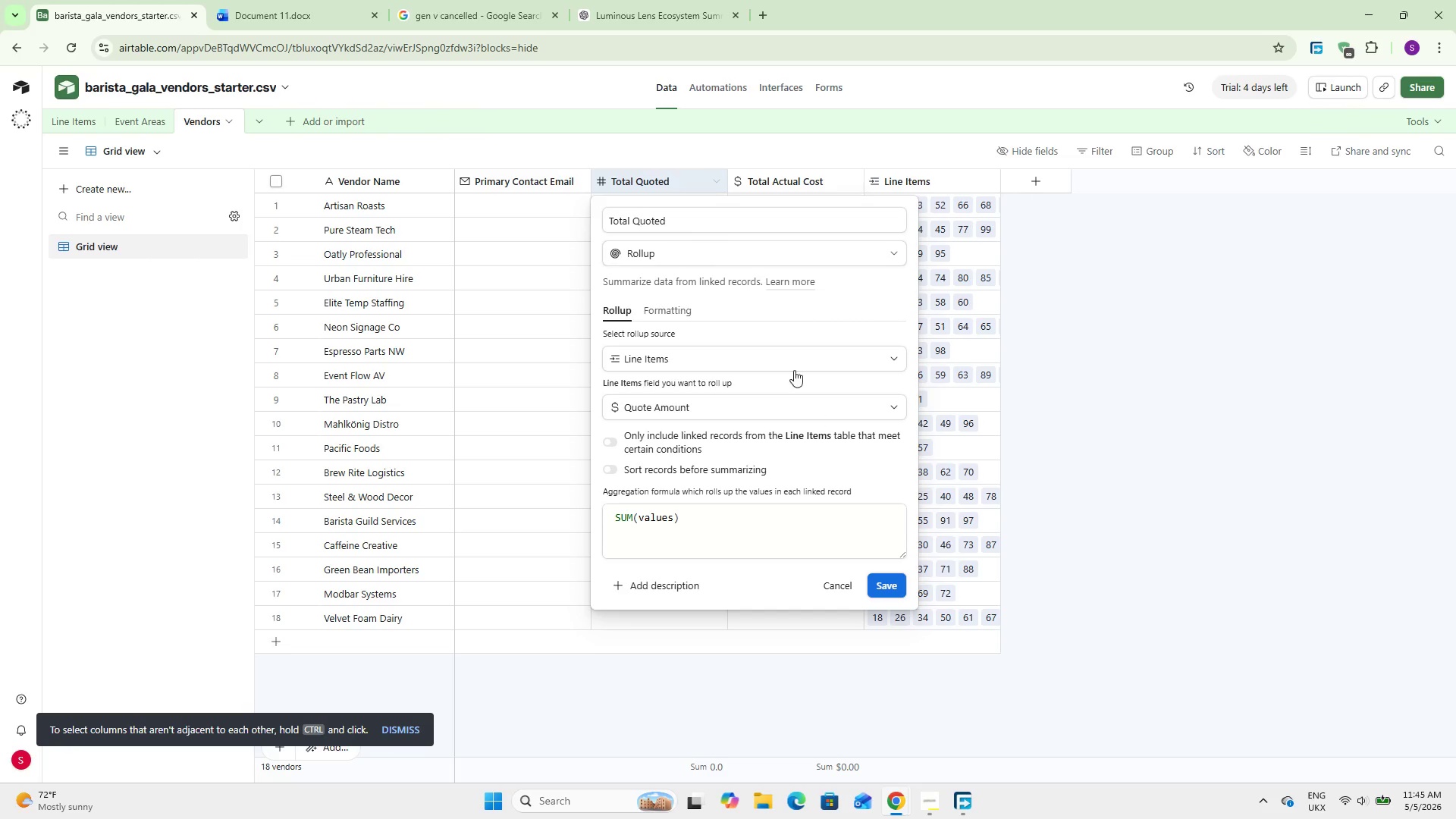 
left_click([680, 310])
 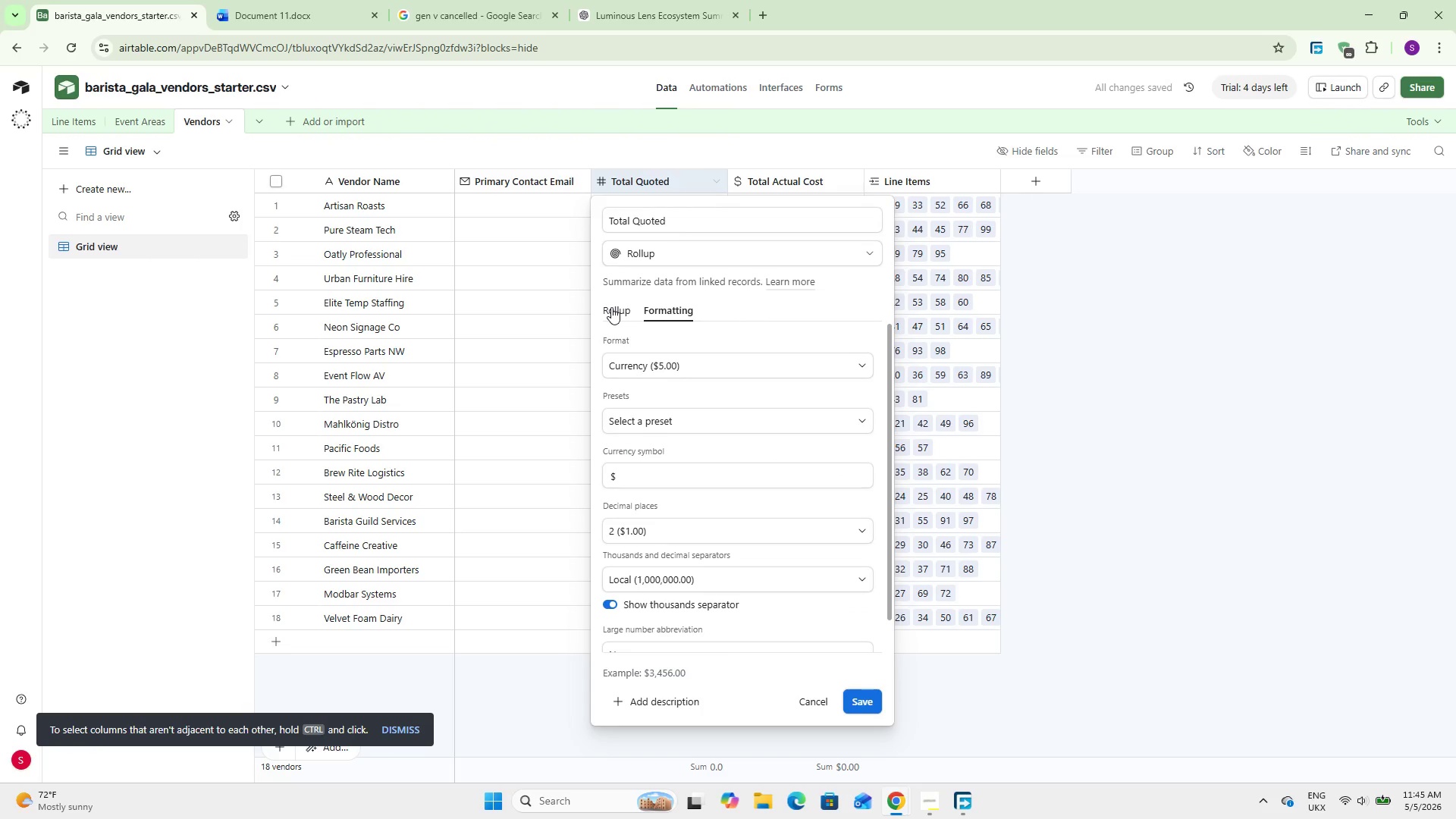 
left_click([611, 307])
 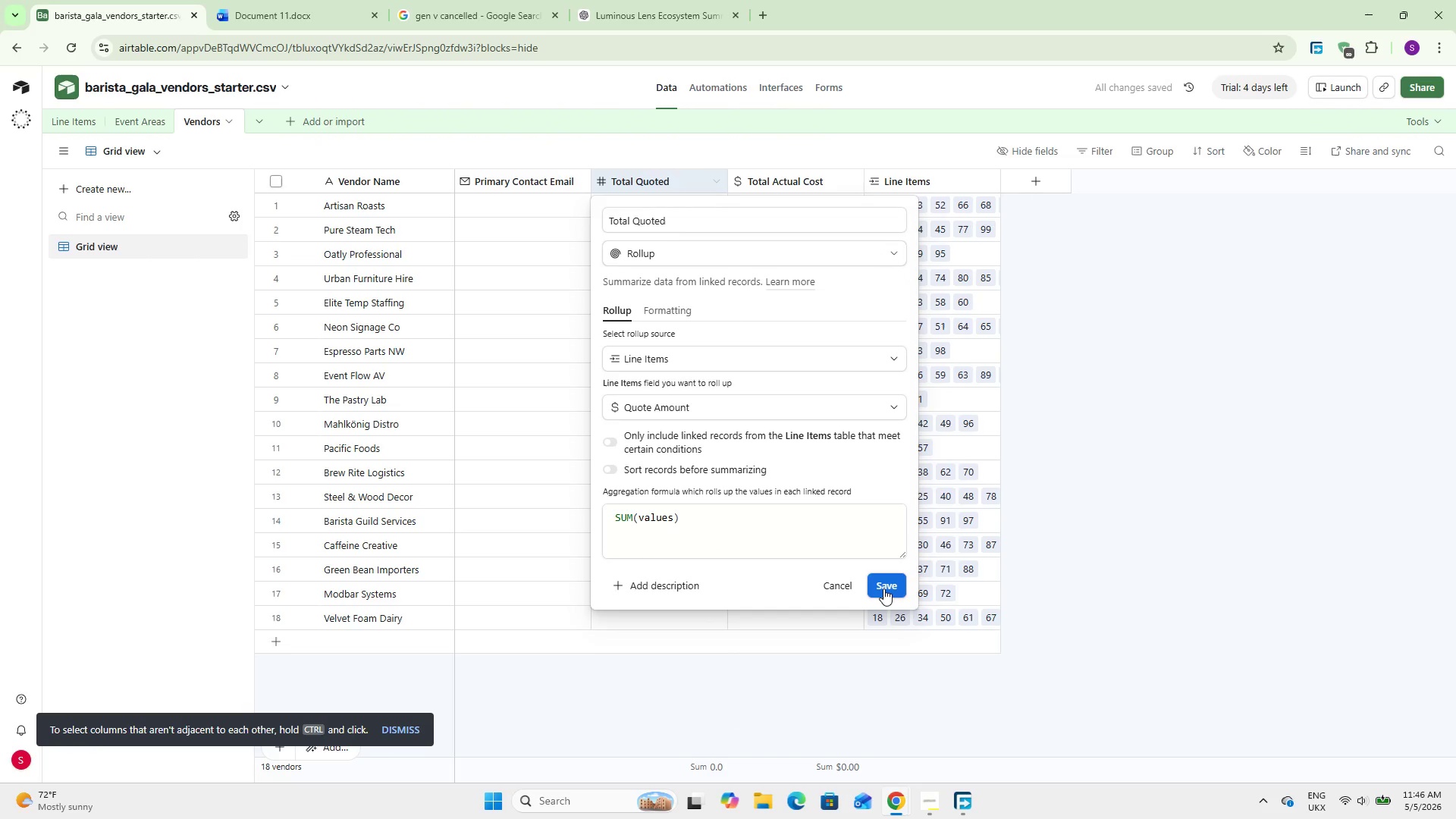 
left_click([883, 588])
 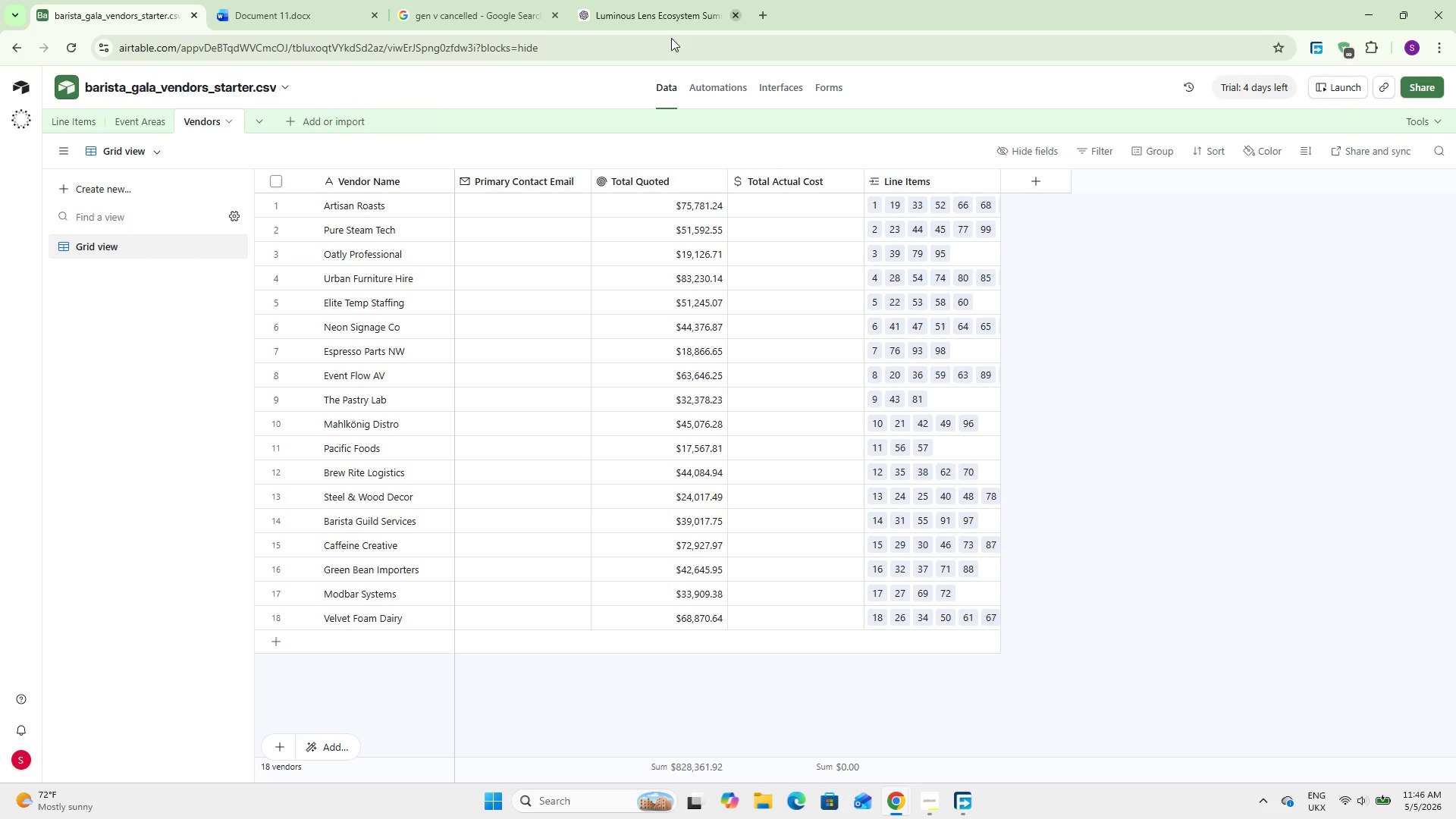 
wait(42.45)
 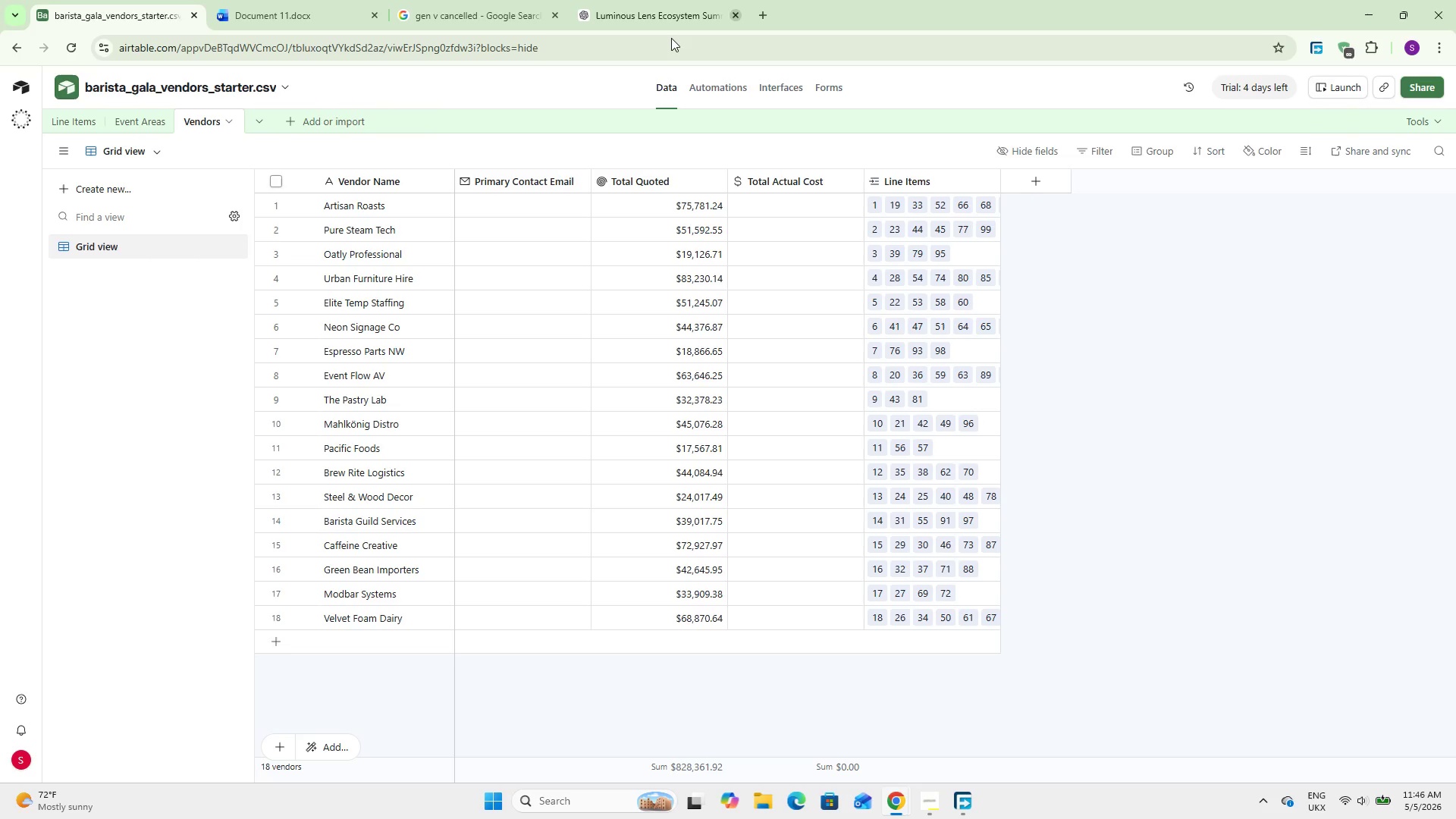 
double_click([772, 180])
 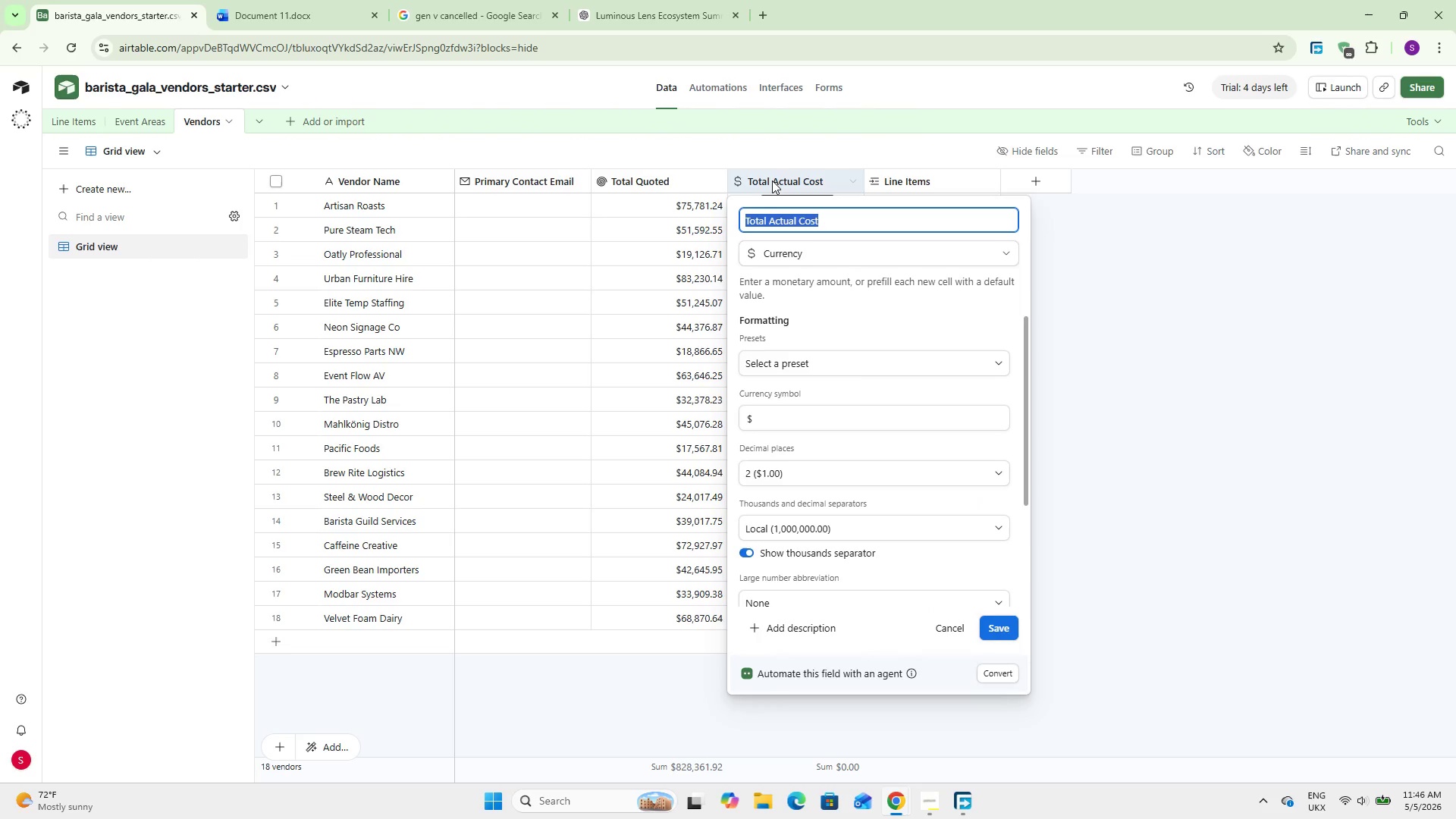 
wait(15.61)
 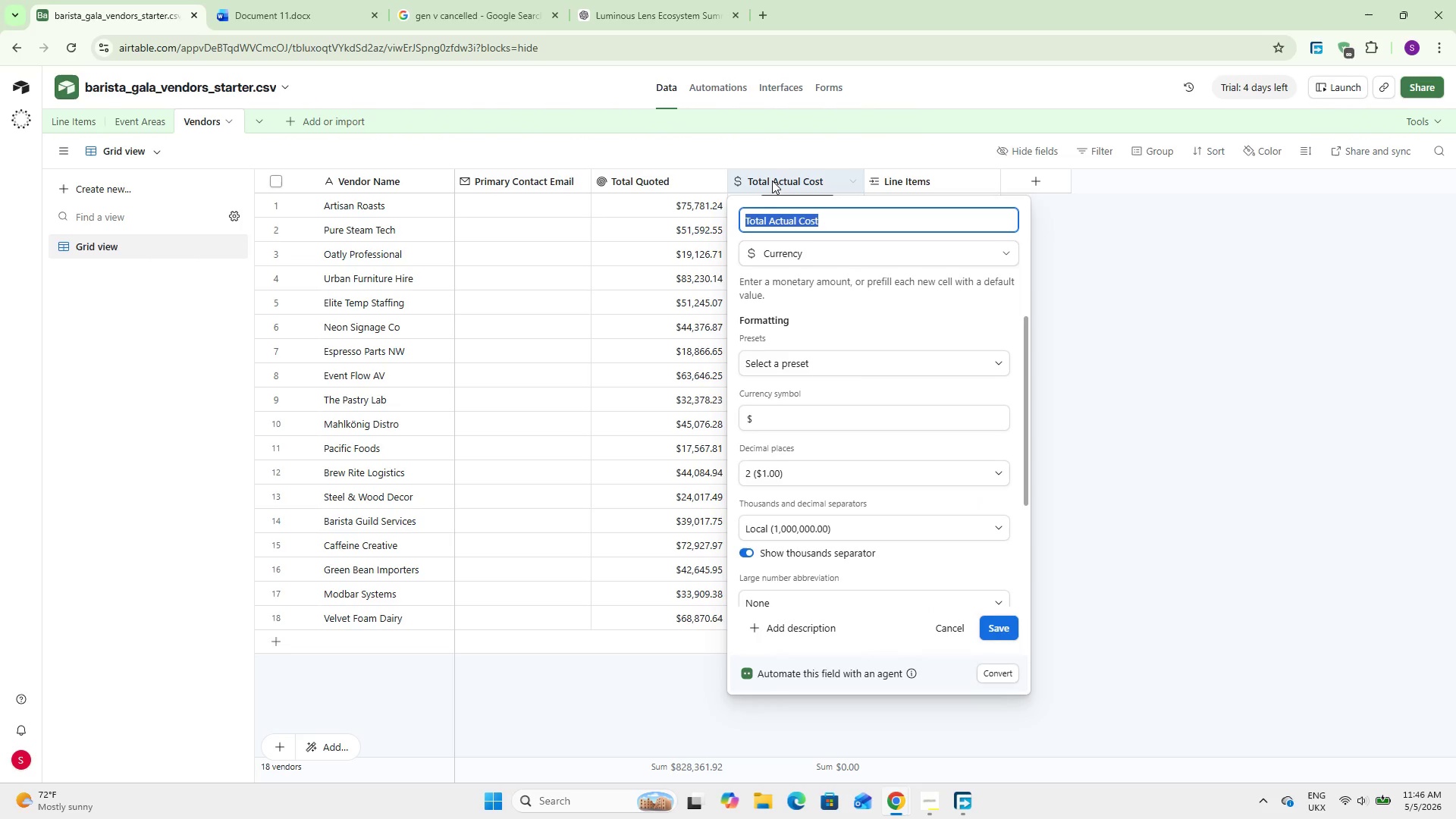 
double_click([781, 254])
 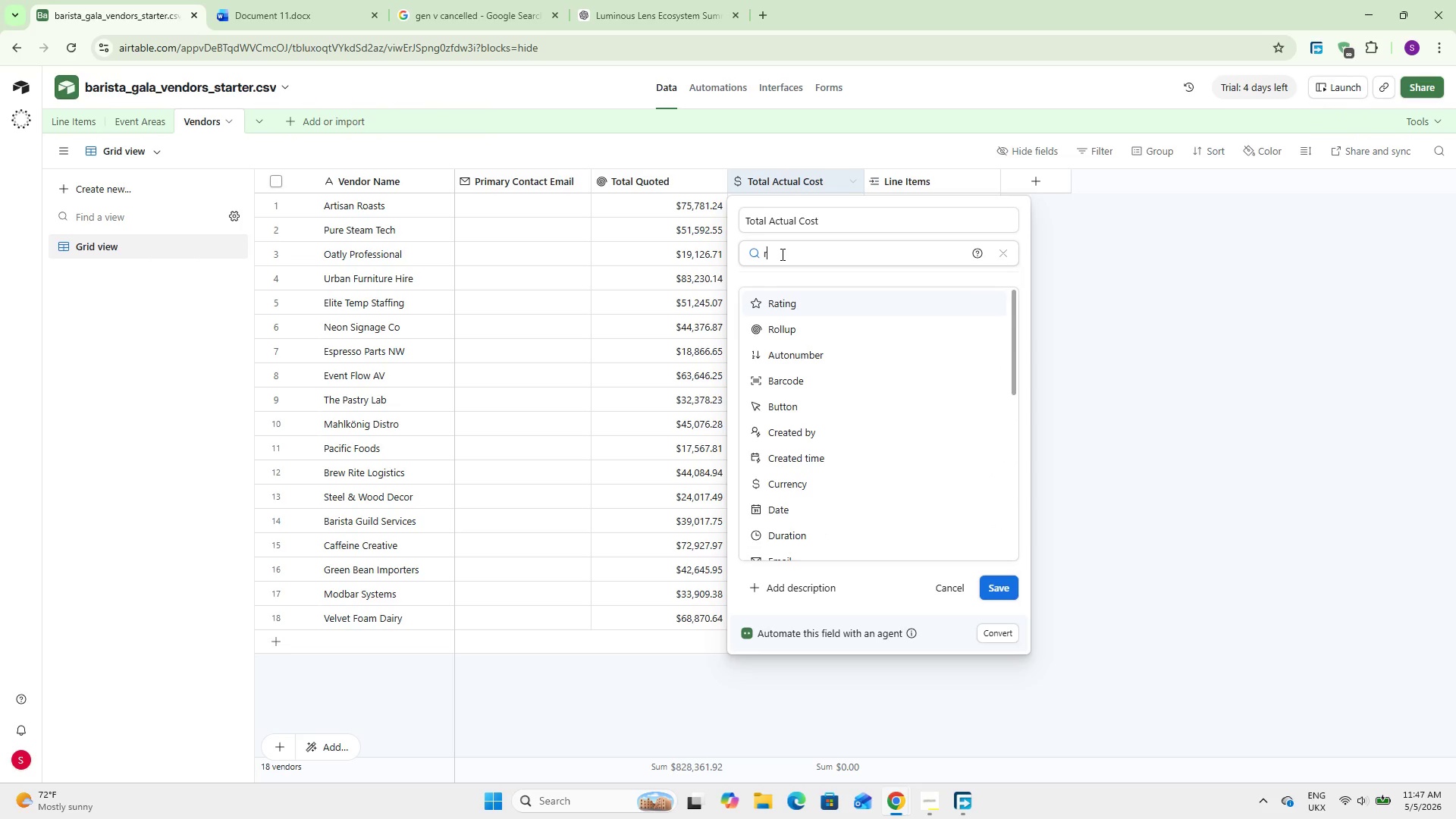 
type(roll)
 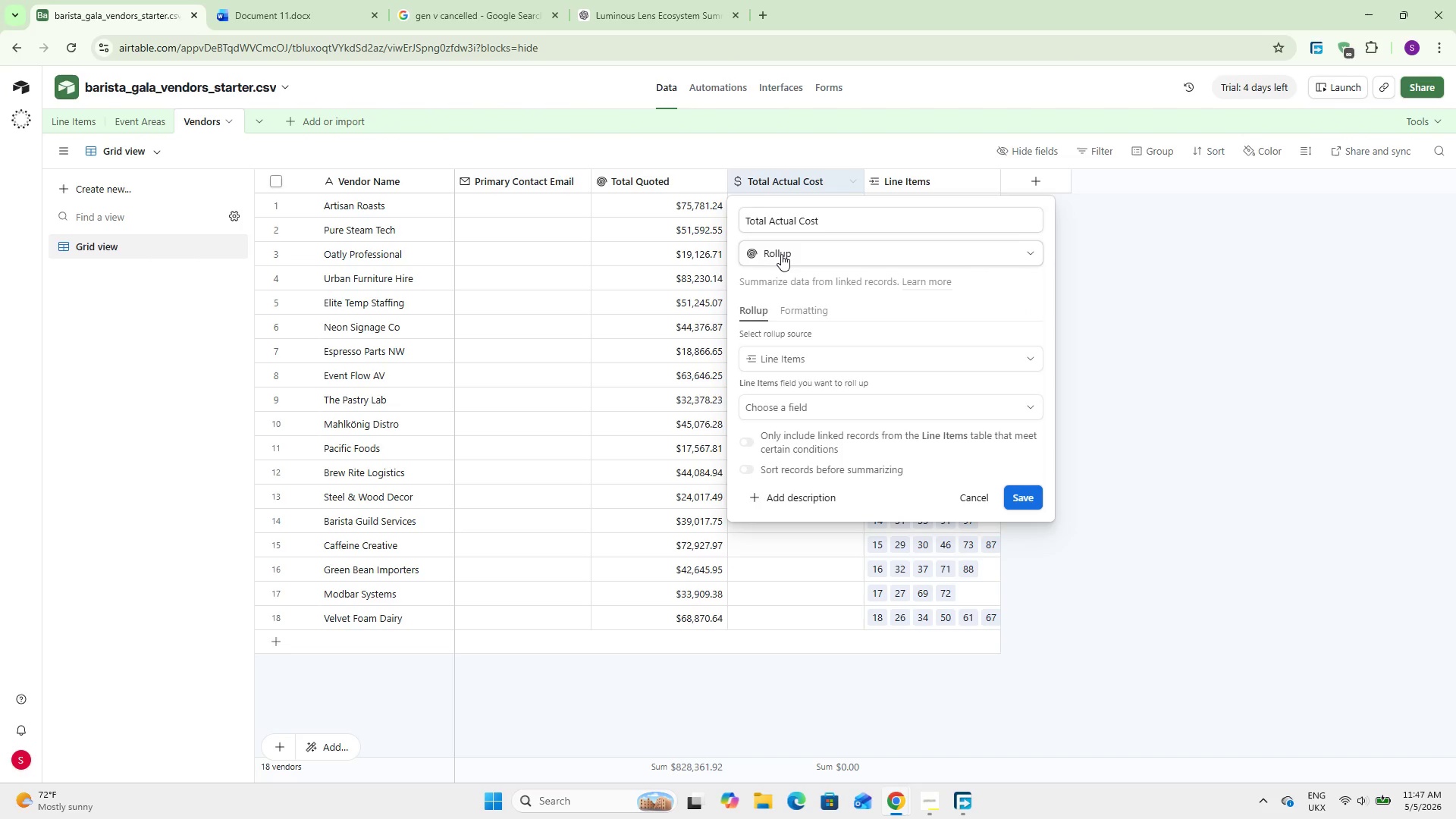 
key(Enter)
 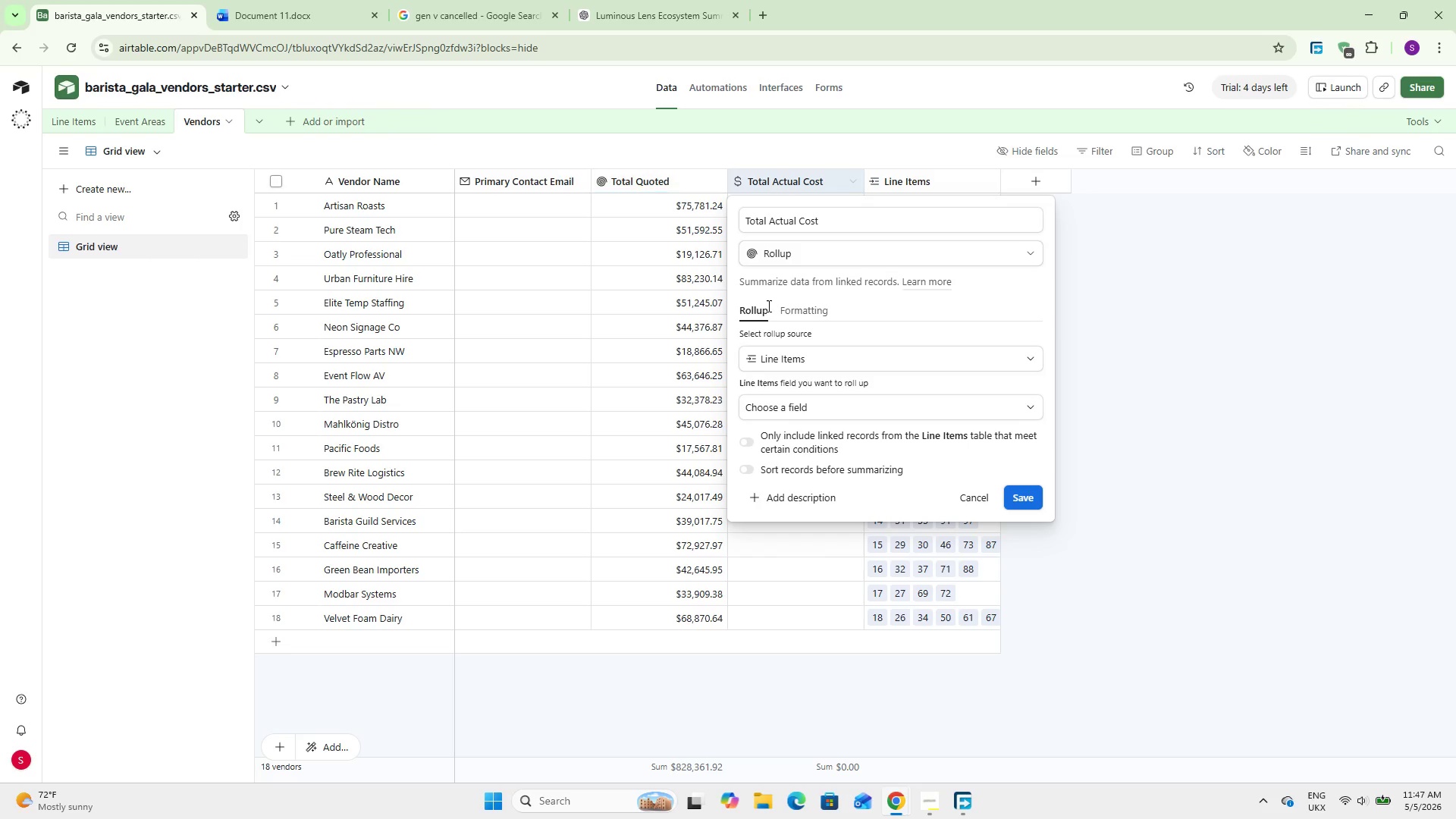 
wait(12.81)
 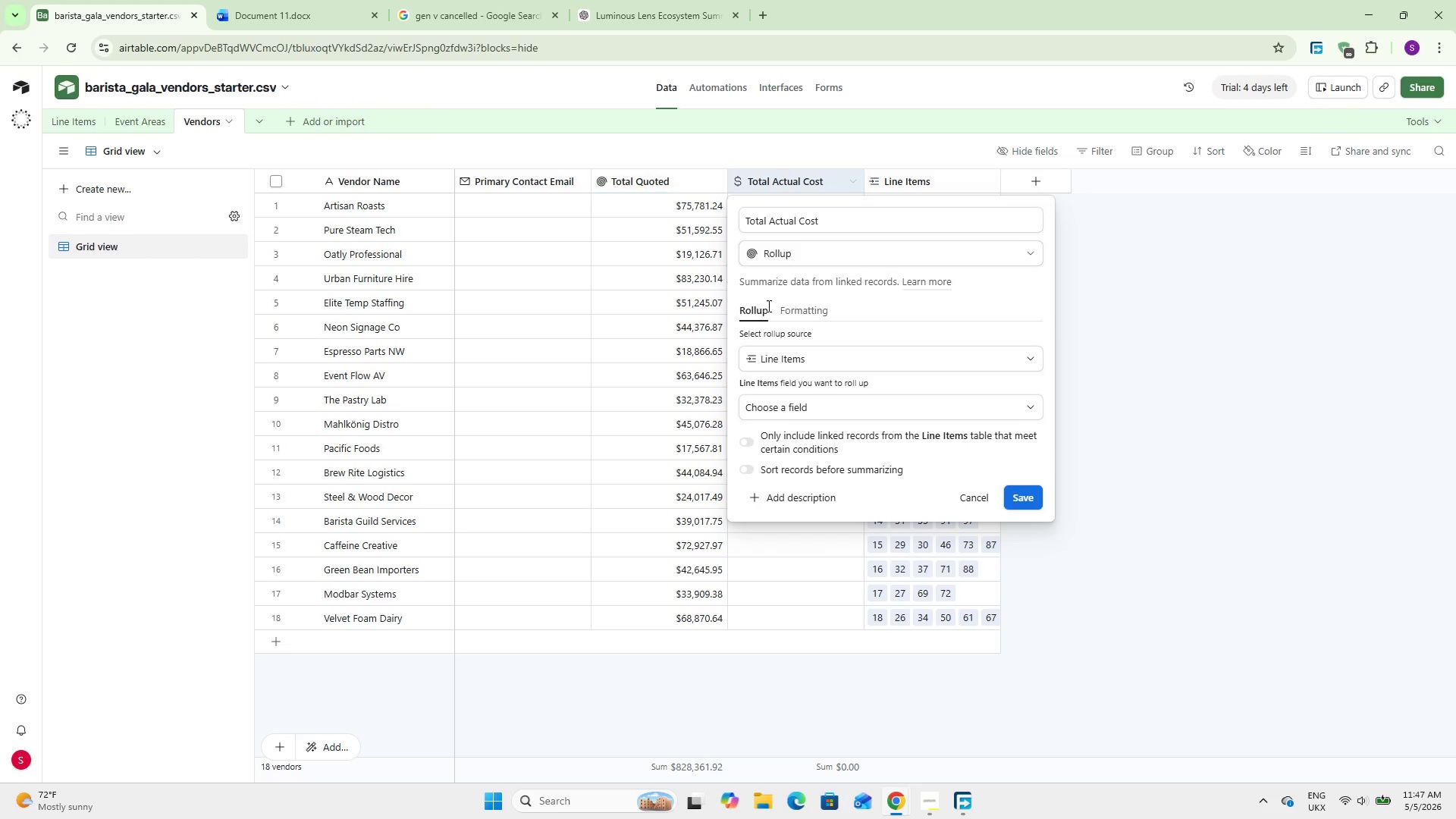 
left_click([781, 399])
 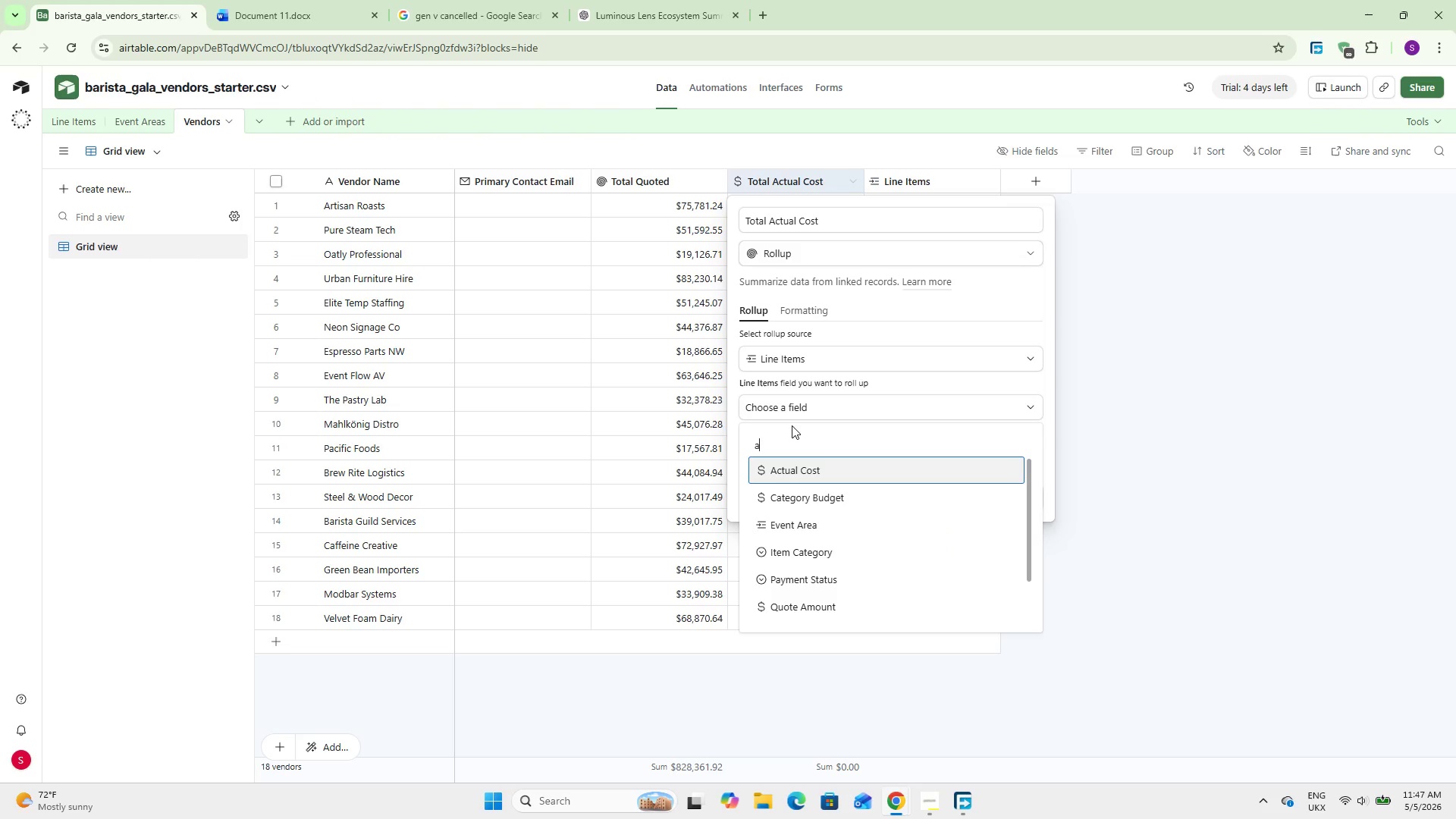 
type(ac)
 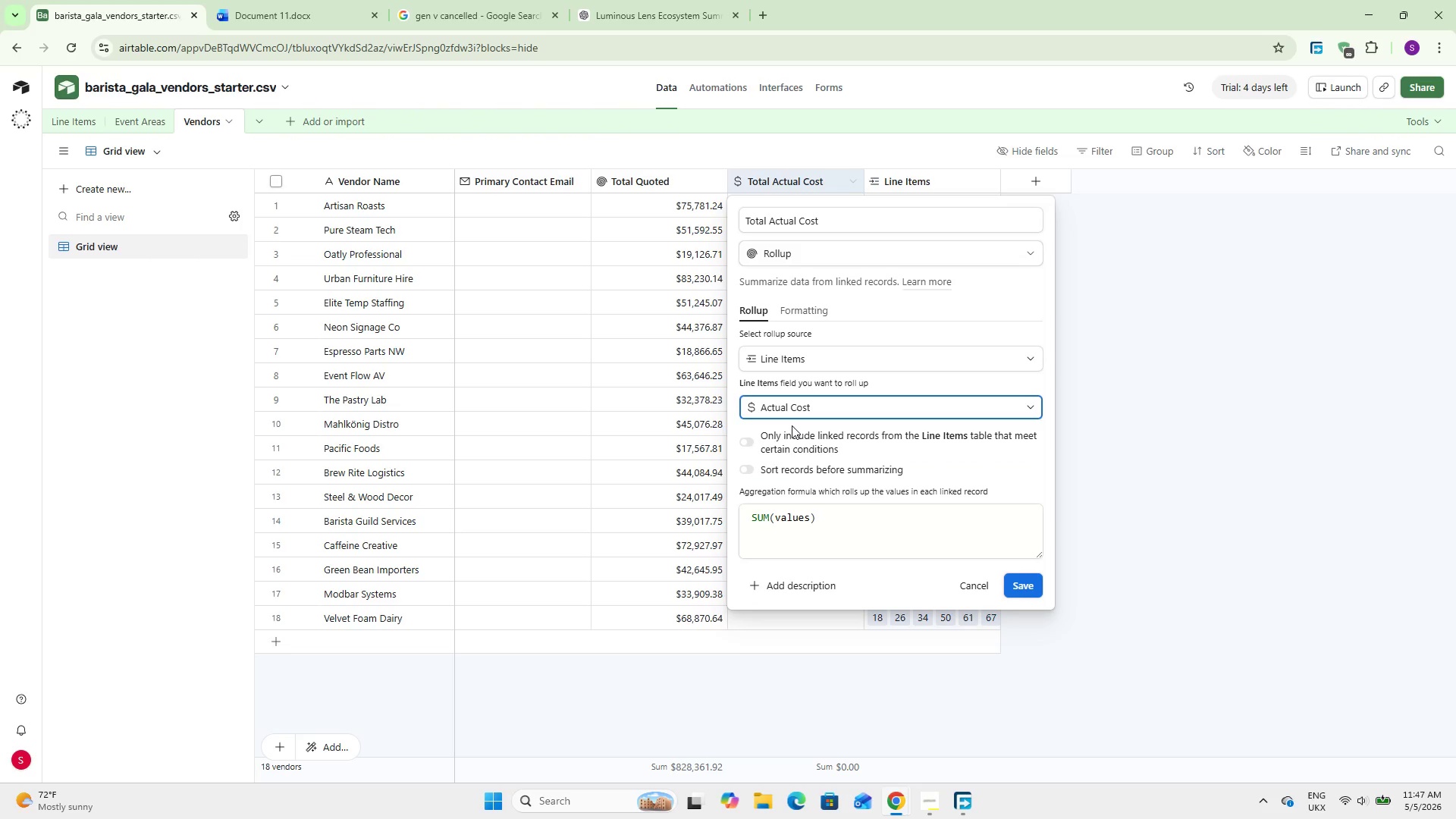 
key(Enter)
 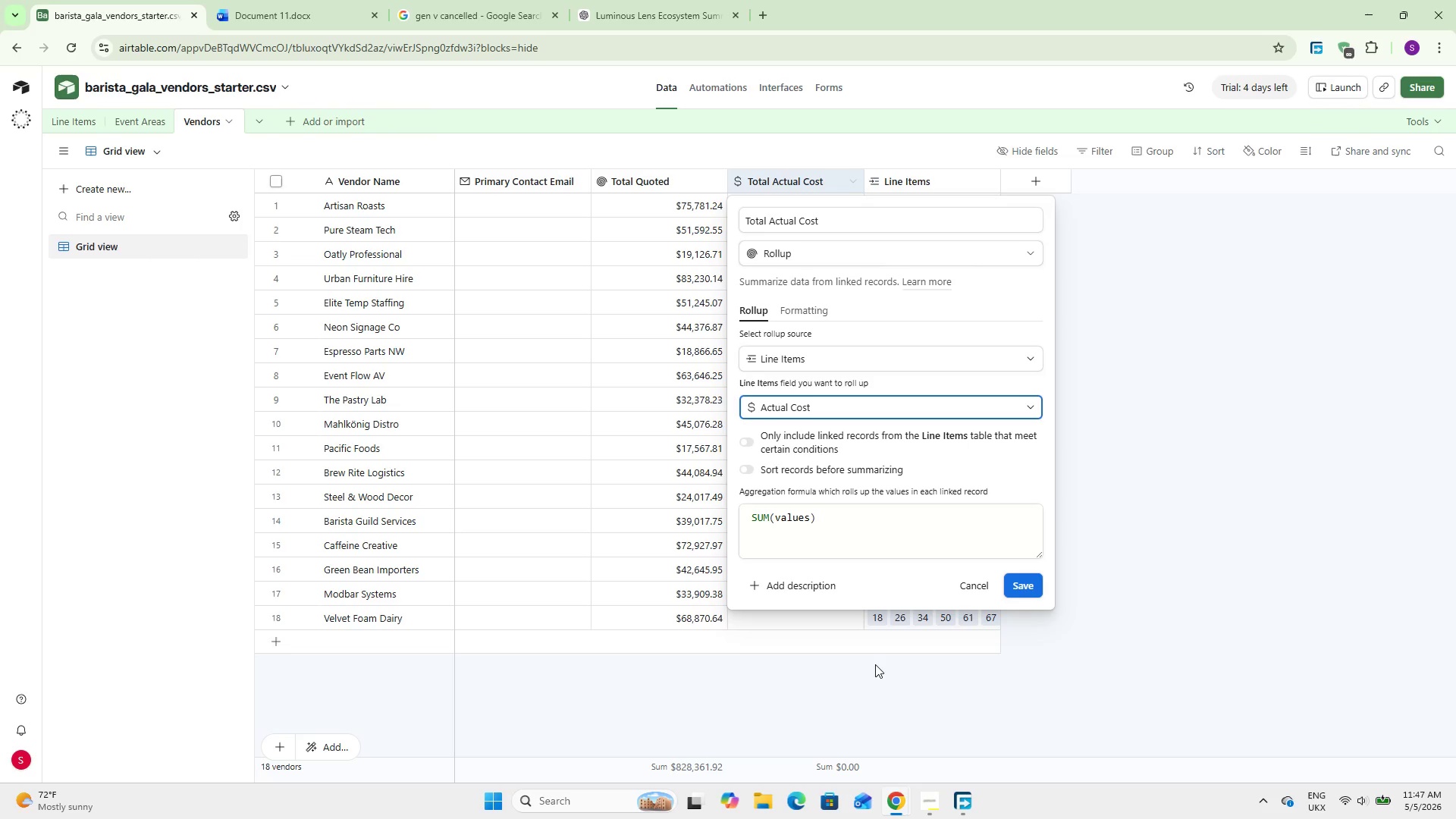 
wait(10.0)
 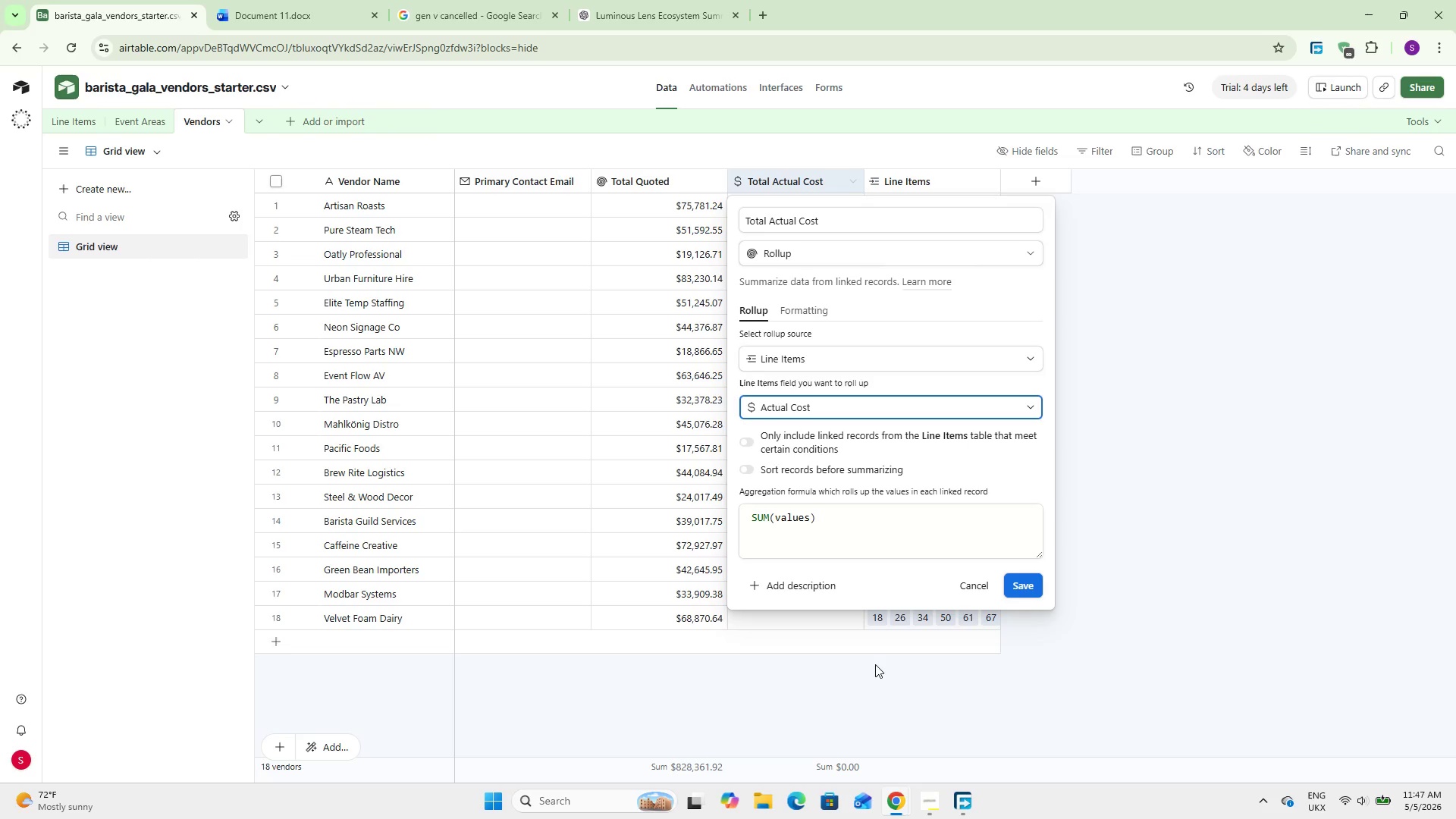 
left_click([1021, 592])
 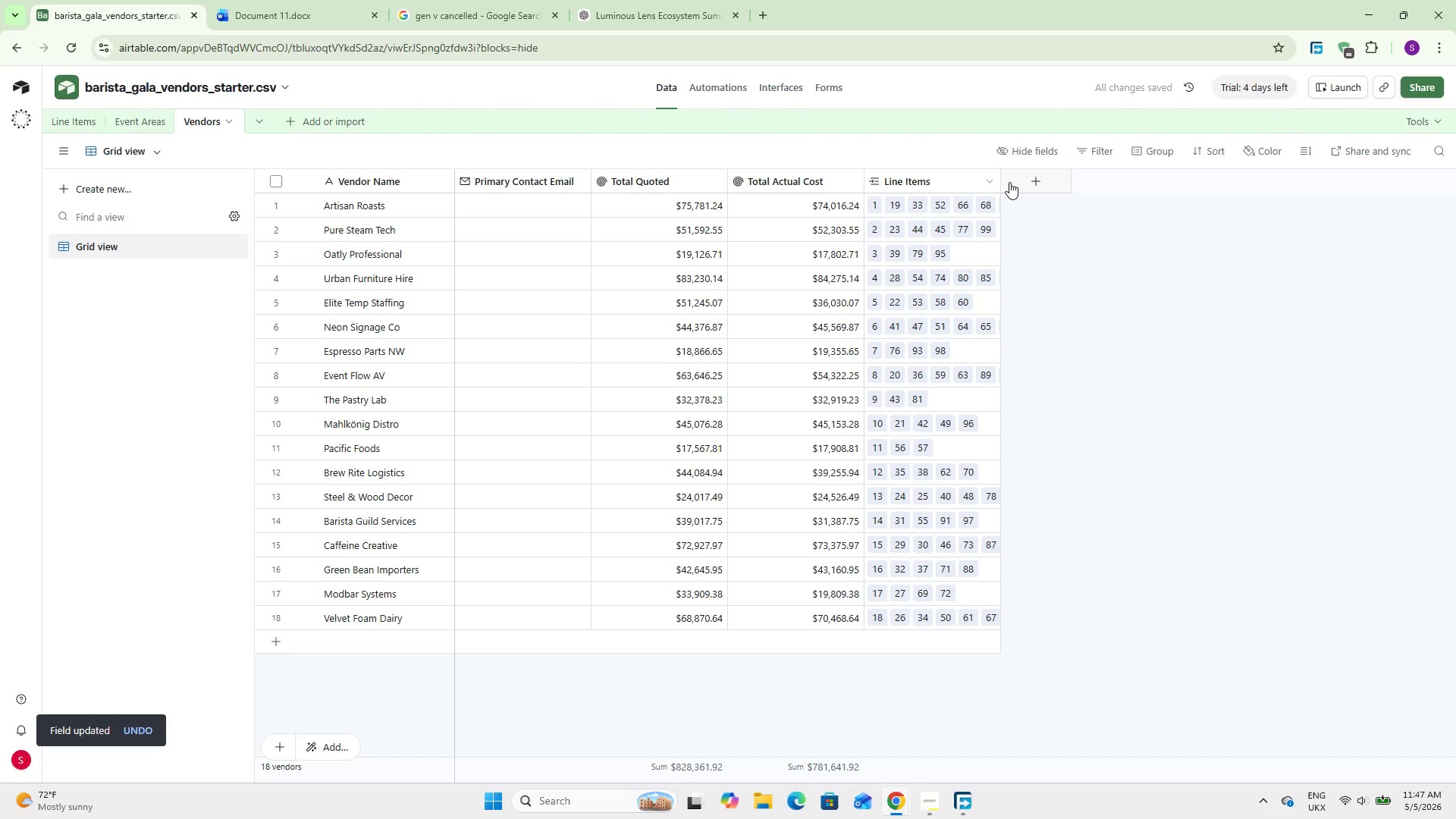 
left_click([1028, 180])
 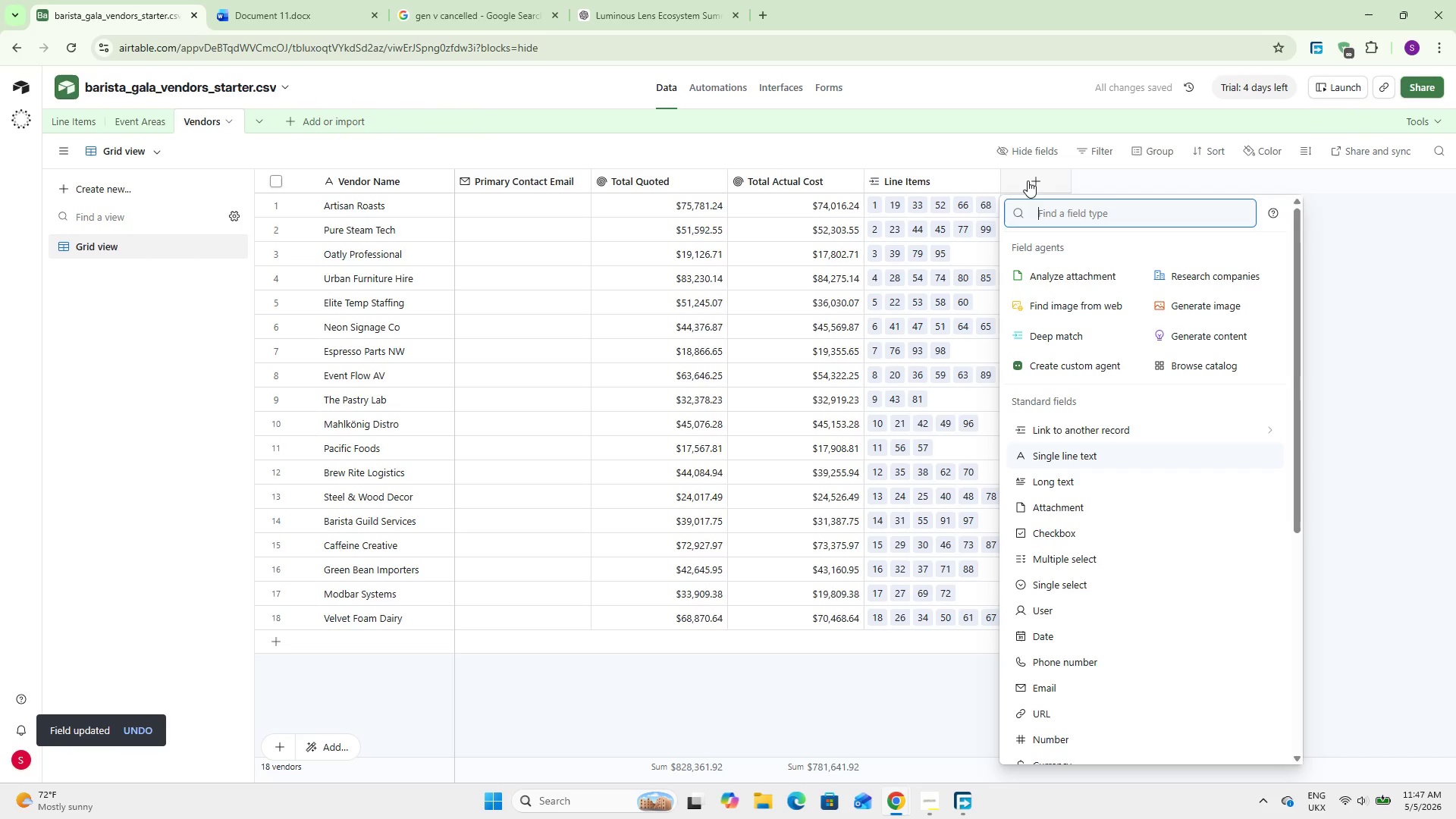 
type(roll)
 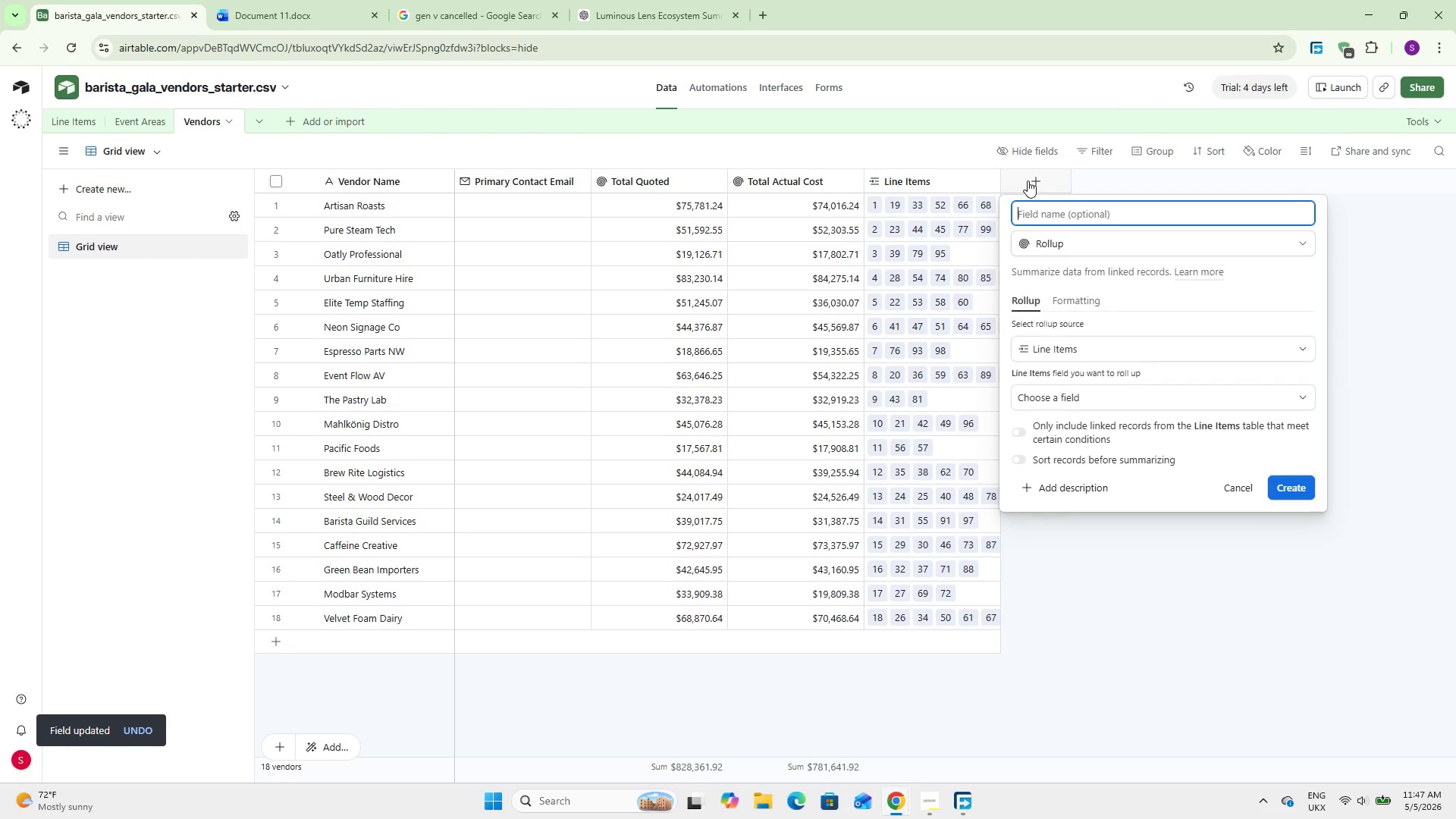 
key(Enter)
 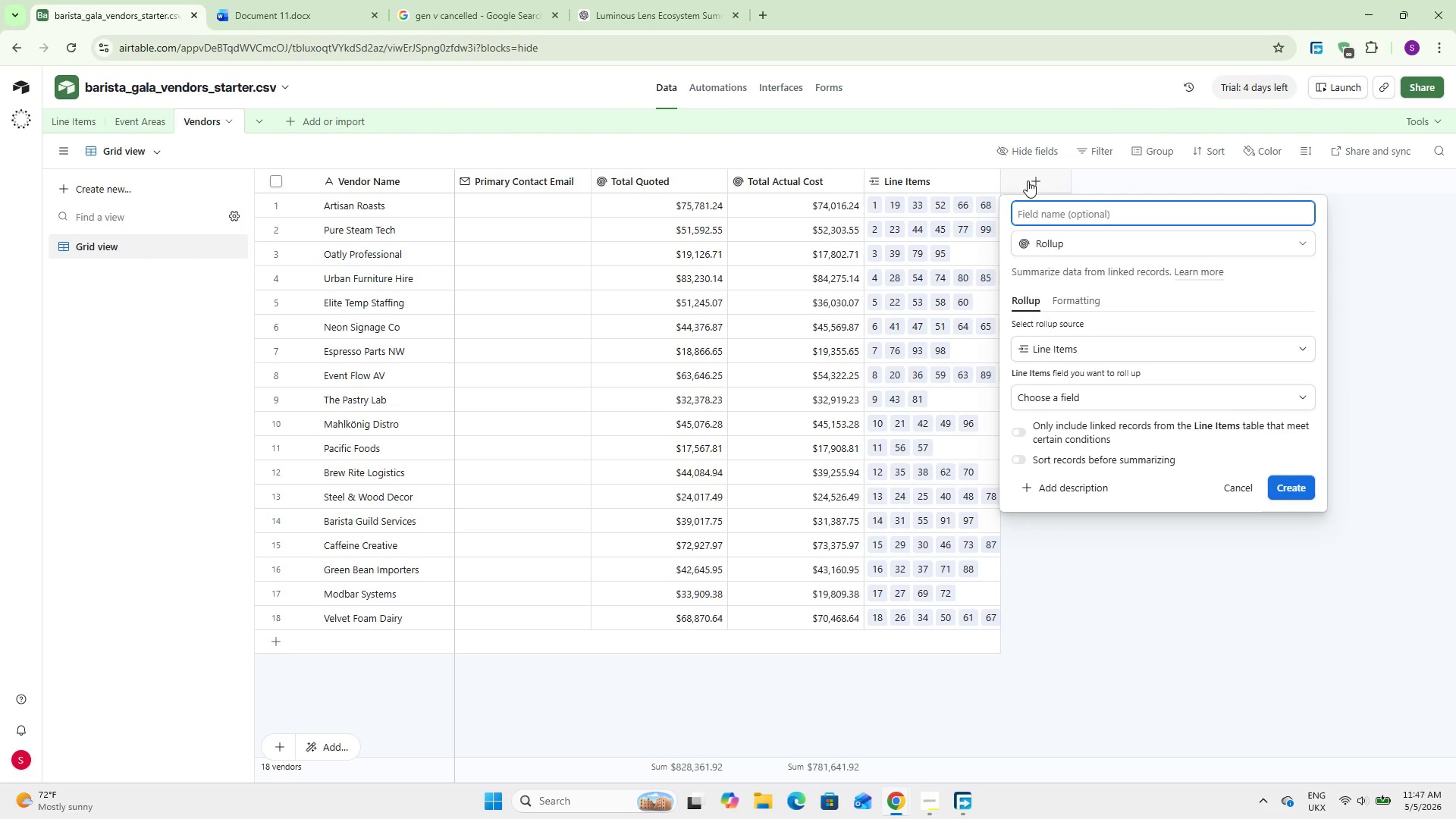 
type(Total Category Budget)
 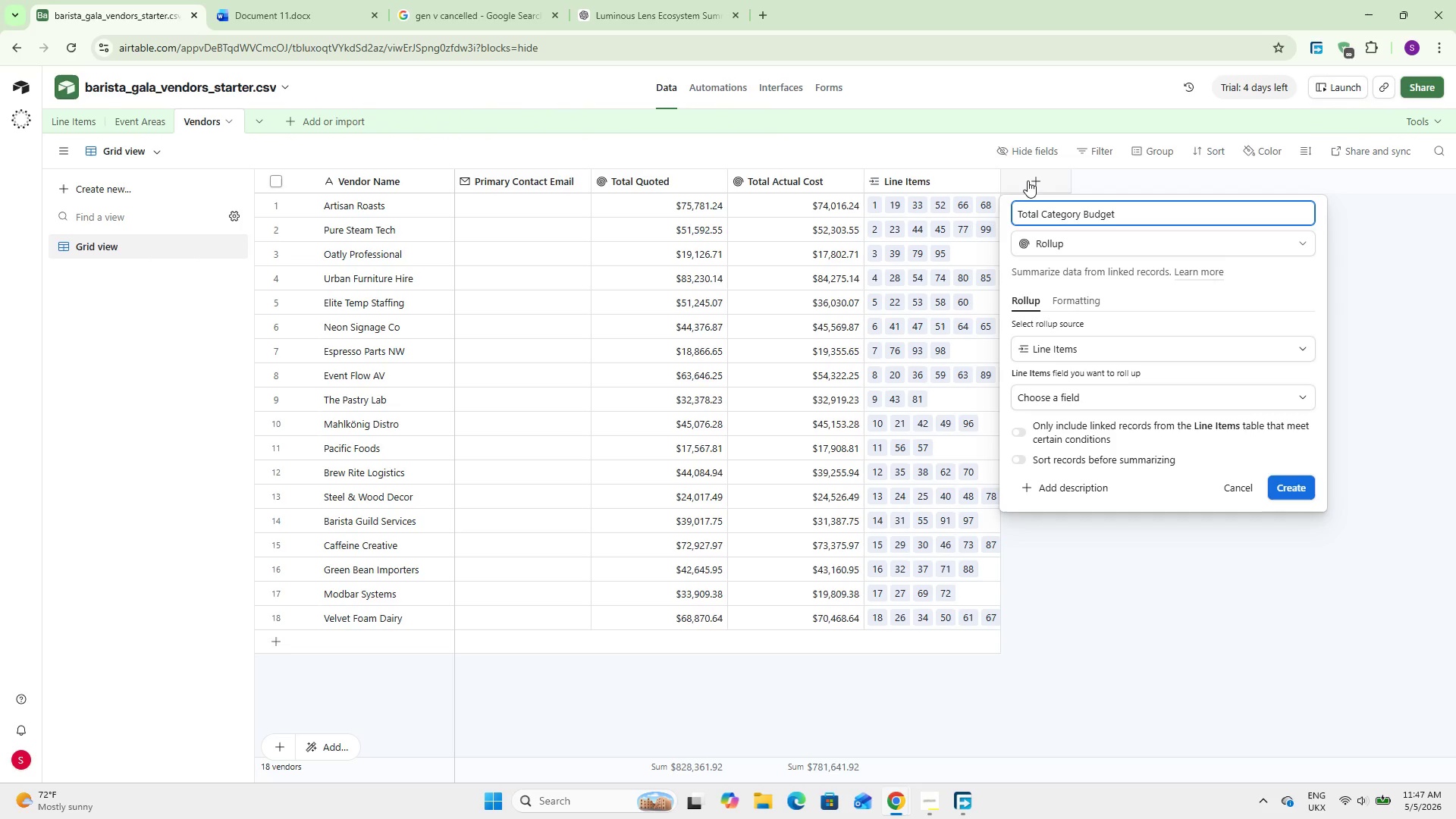 
left_click([1069, 396])
 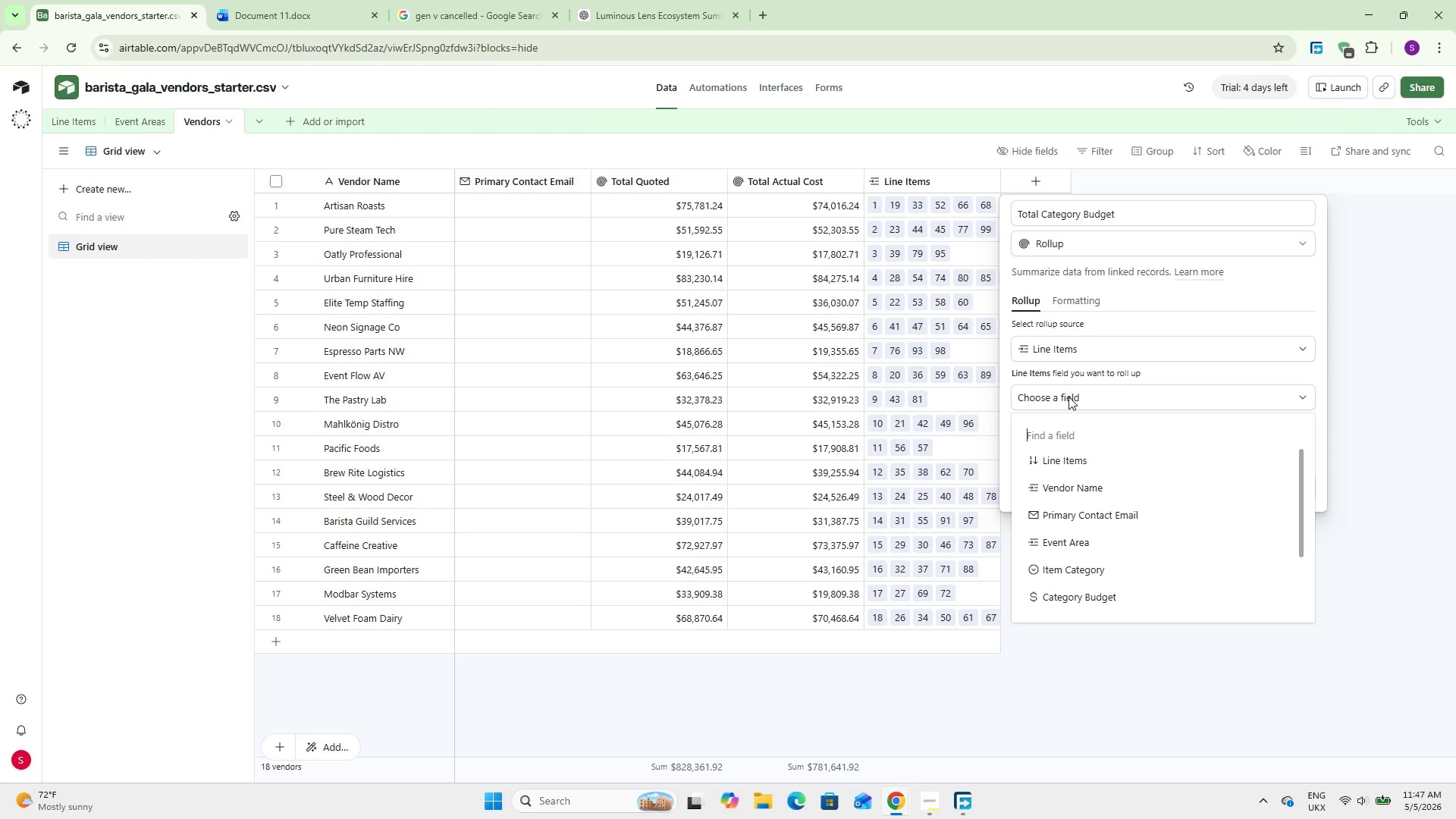 
key(C)
 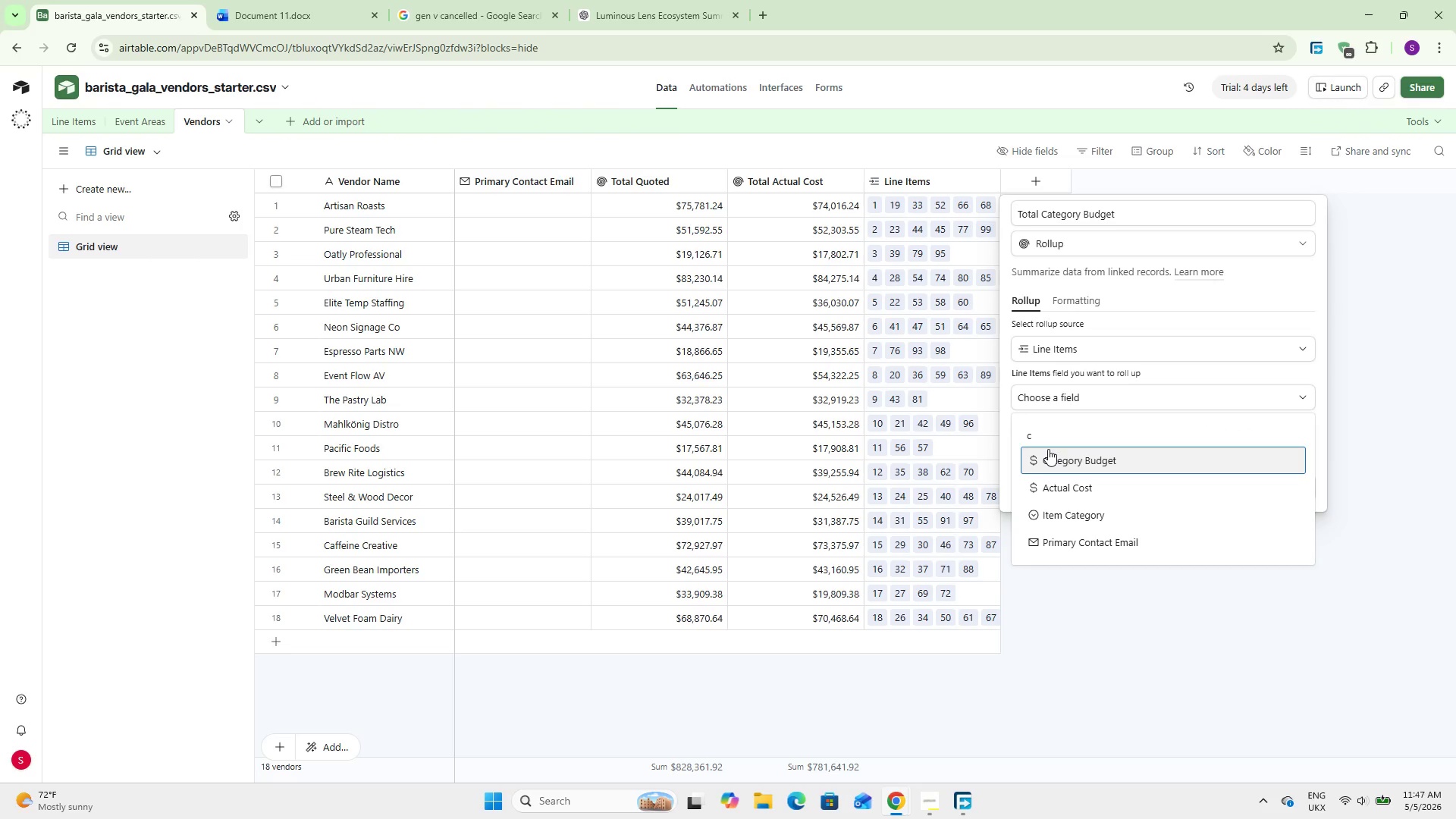 
left_click([1048, 449])
 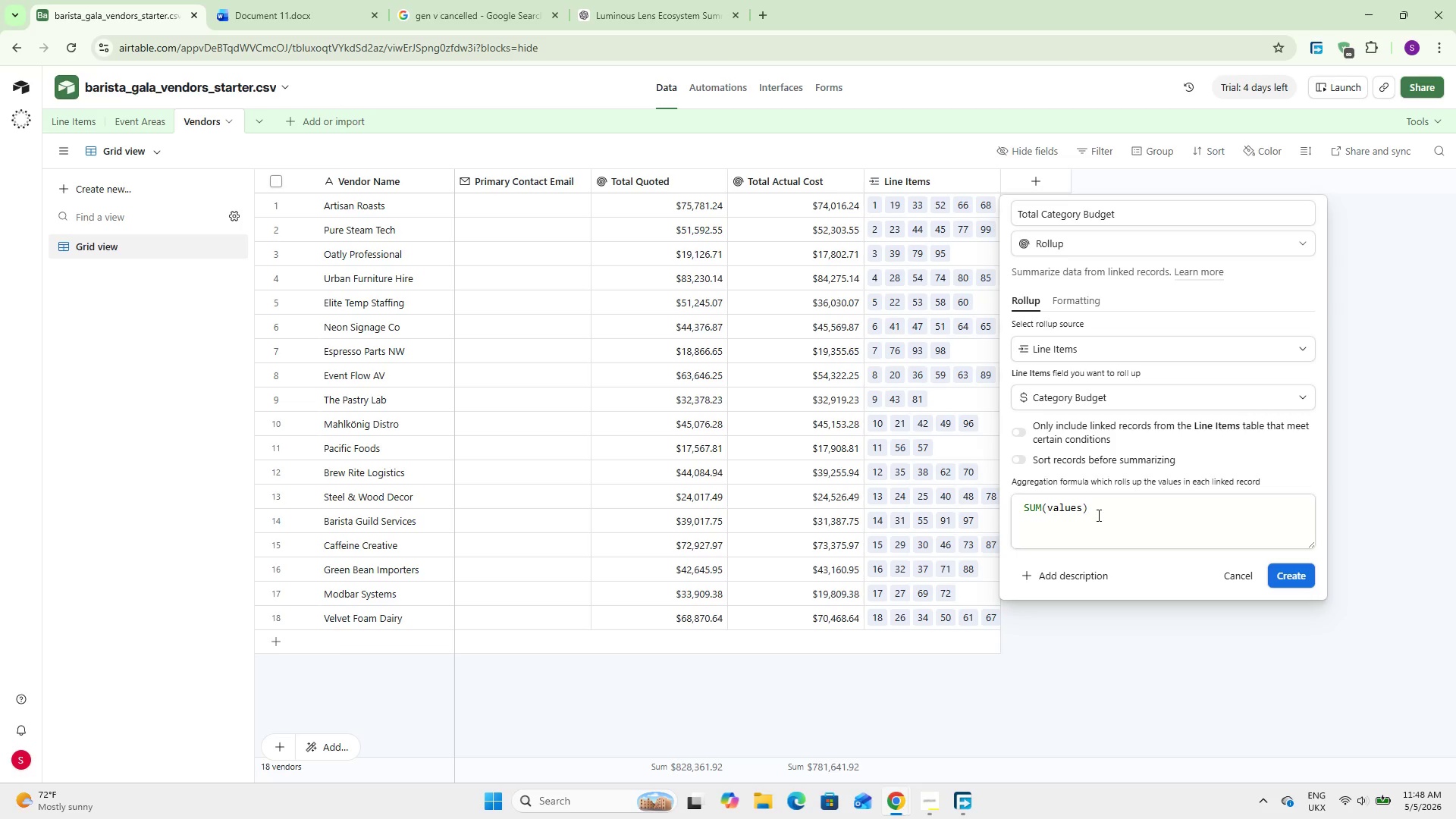 
left_click([1291, 576])
 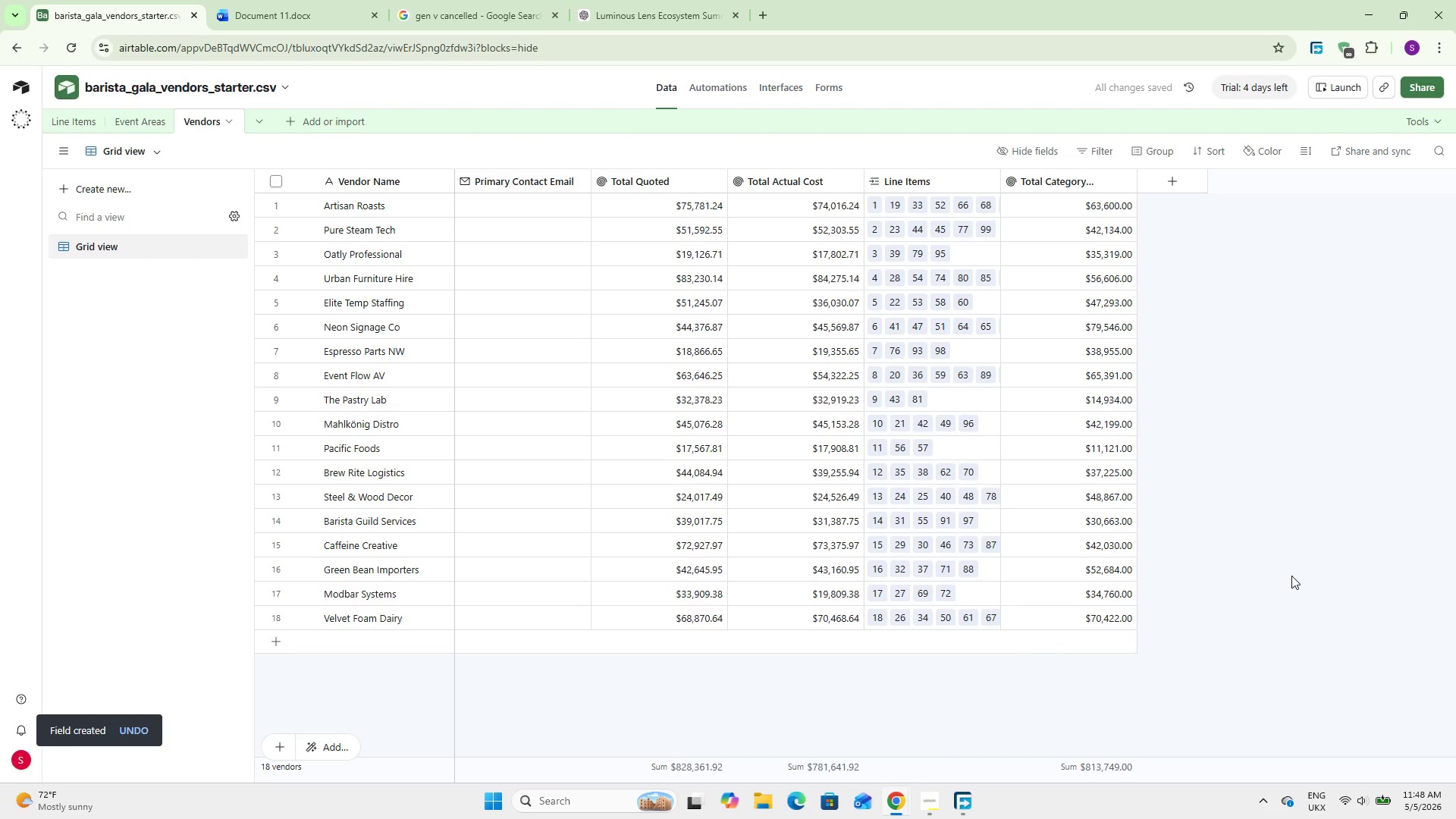 
wait(8.33)
 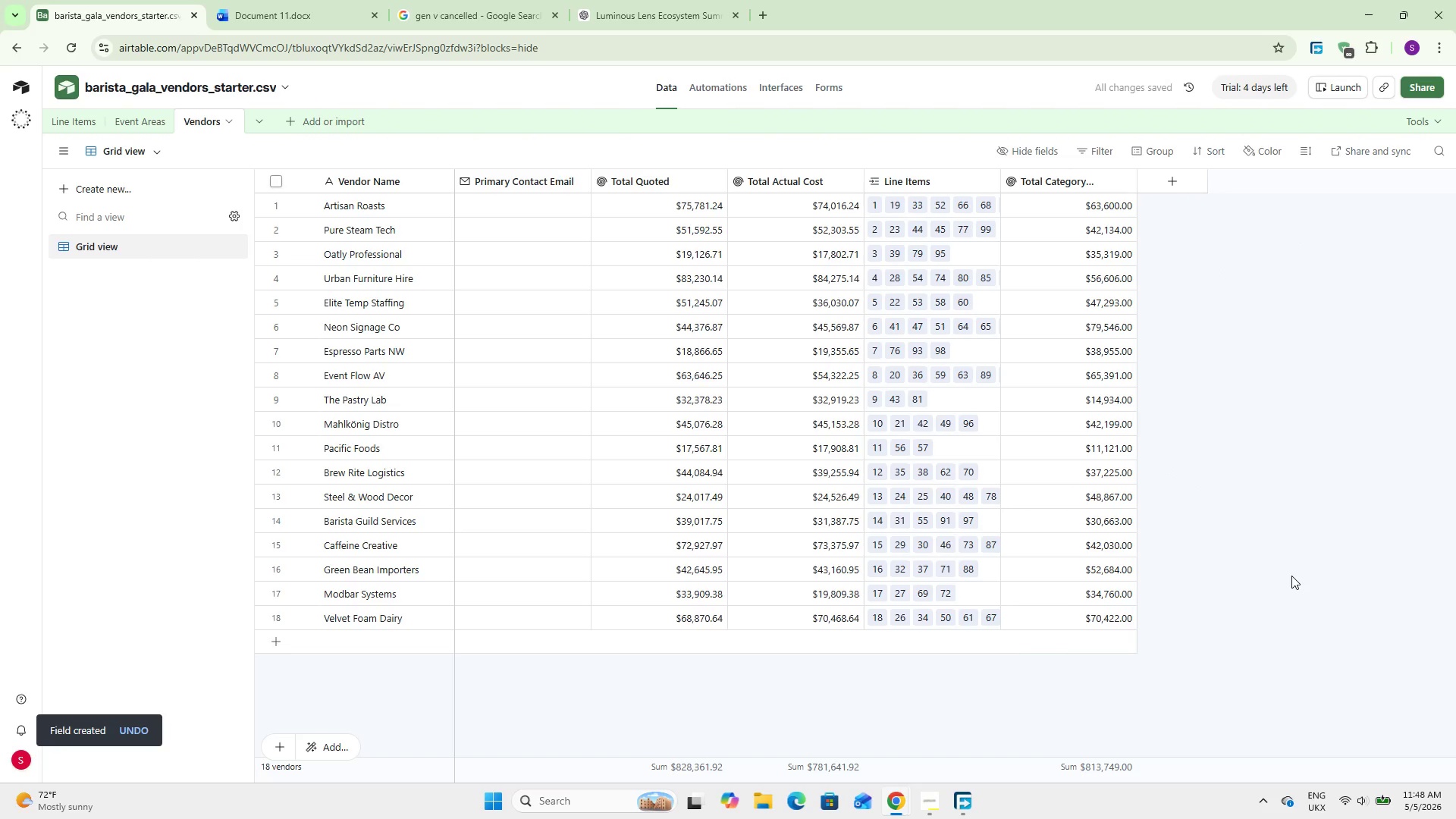 
left_click([1162, 184])
 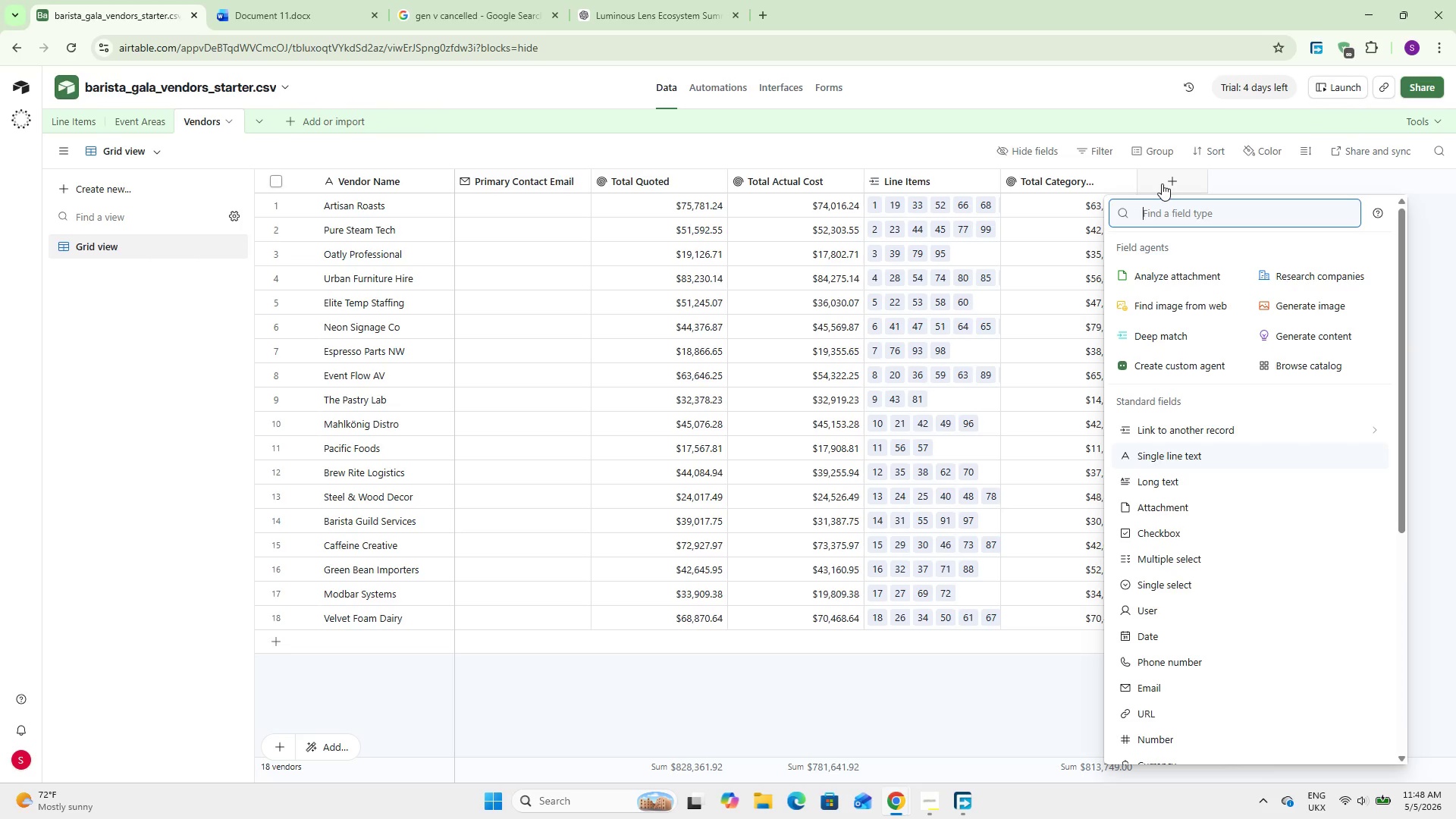 
wait(19.99)
 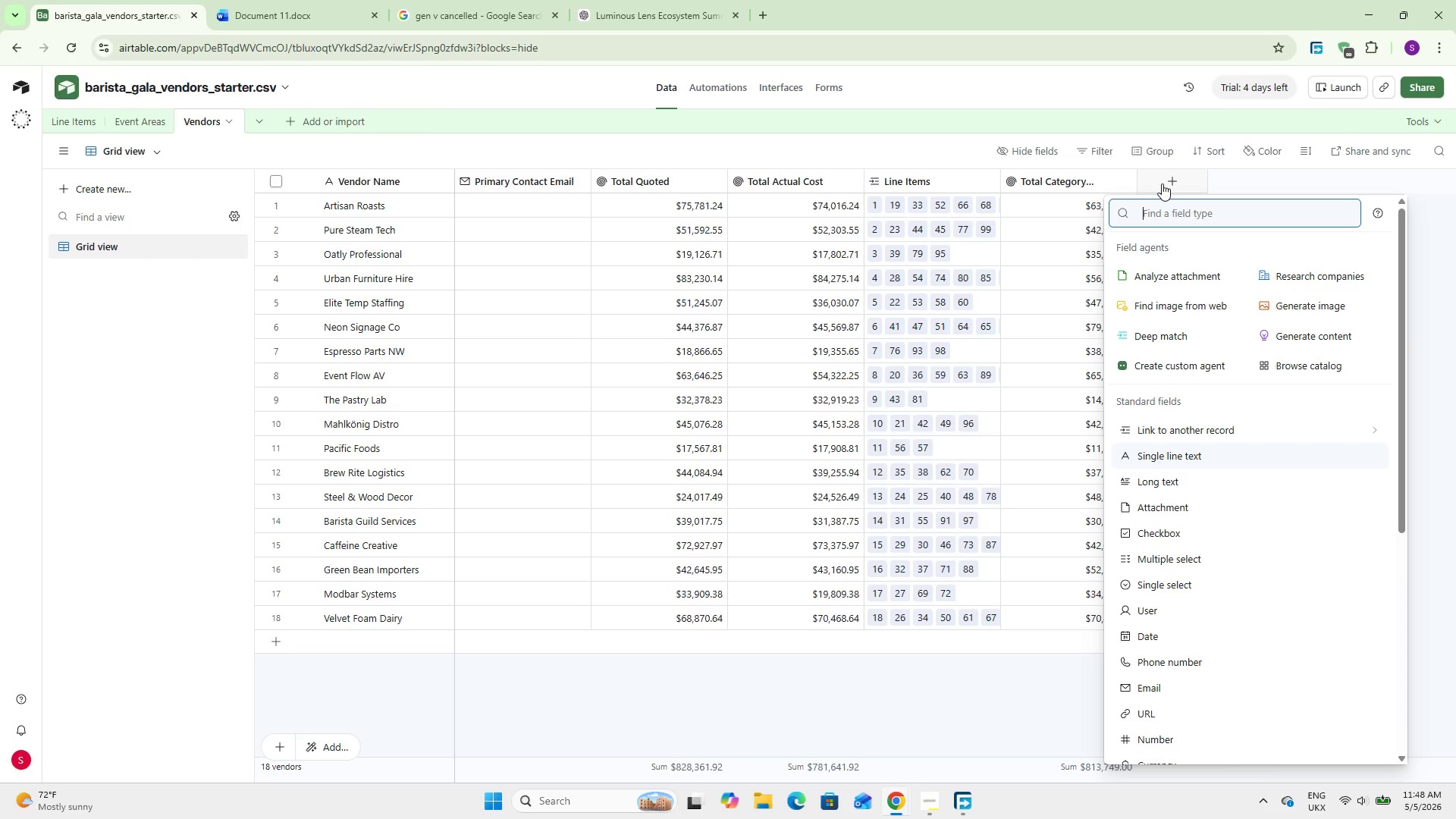 
type(for)
 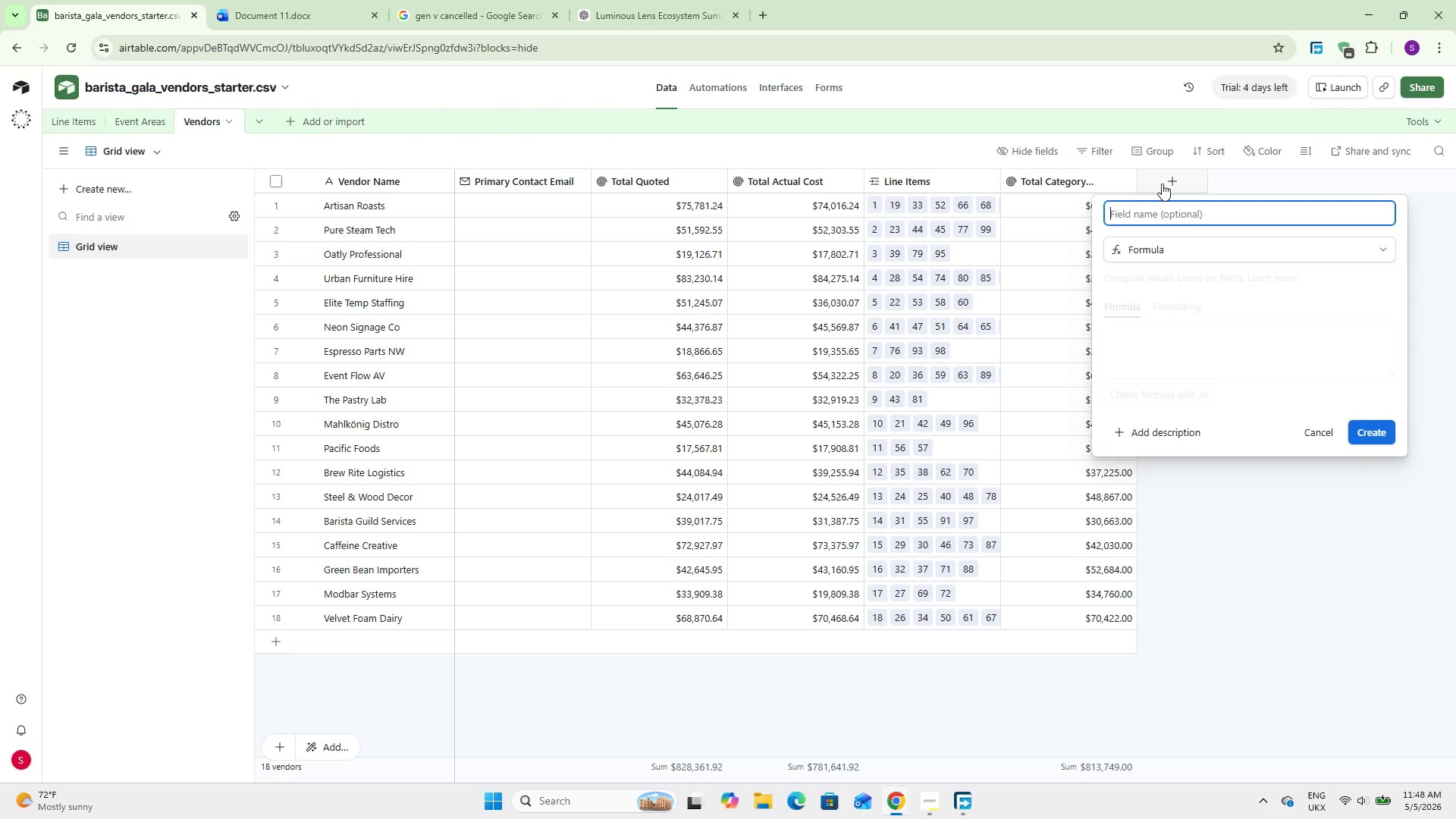 
key(Enter)
 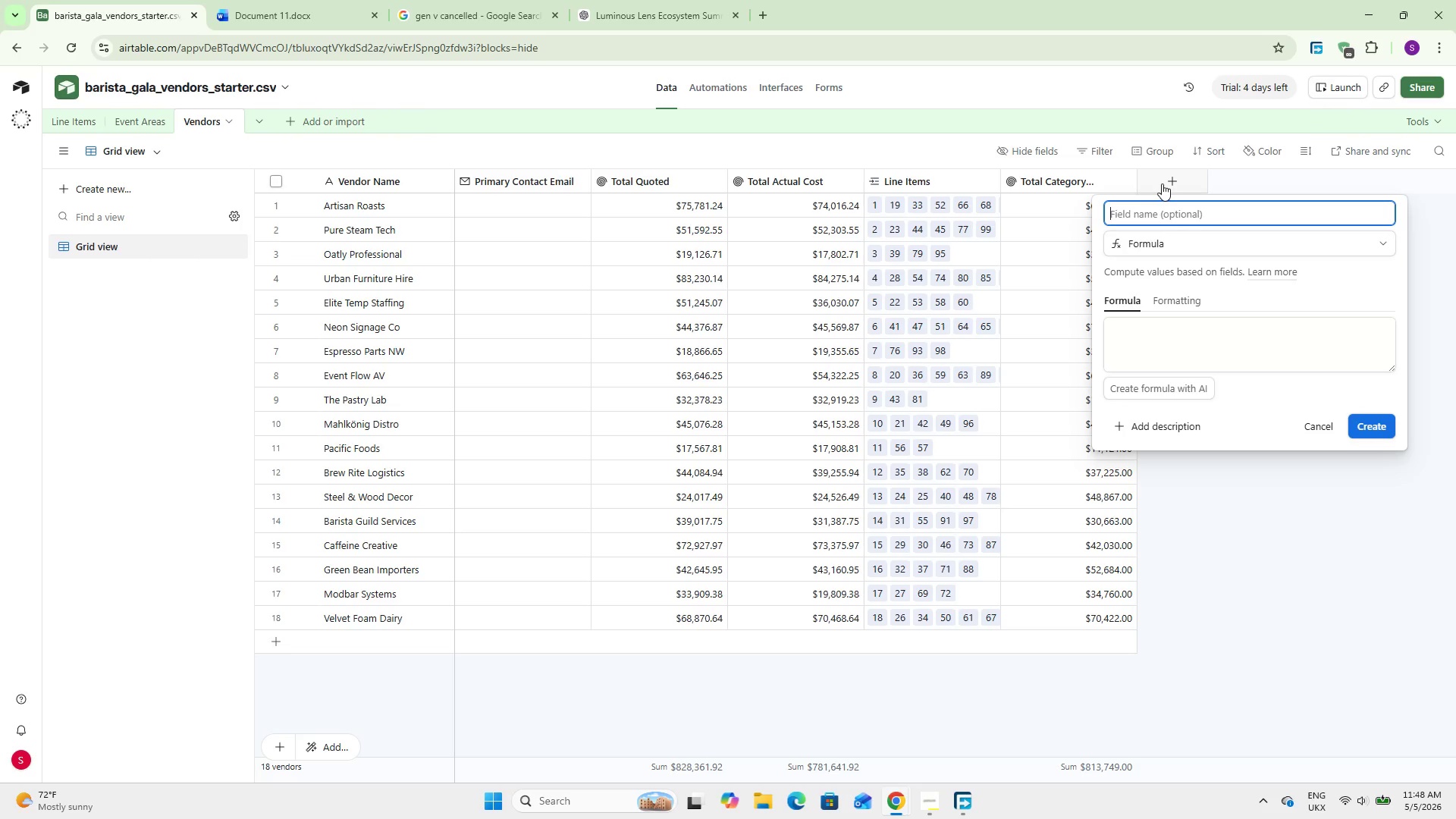 
wait(5.98)
 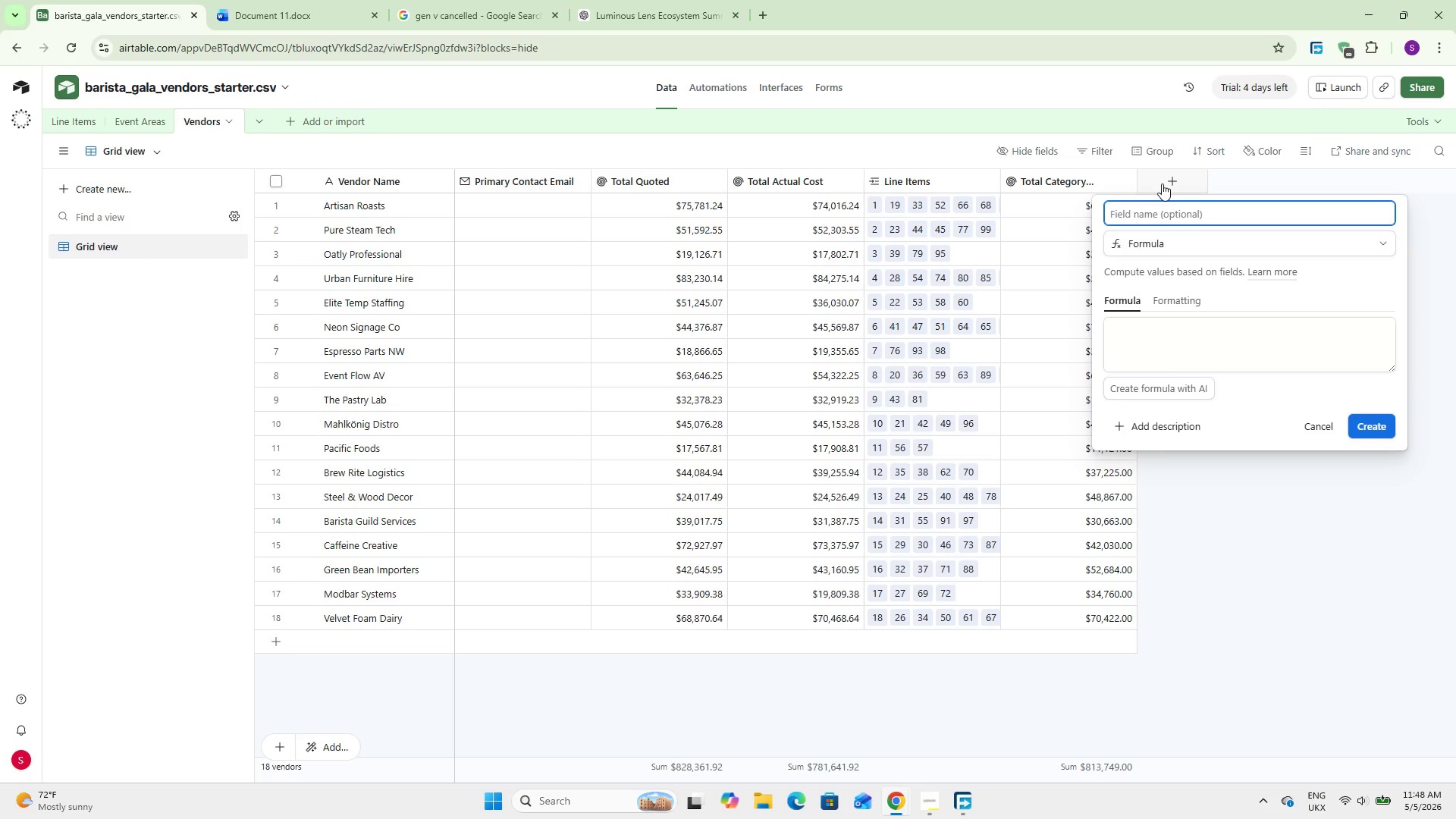 
type(Vendor Budget Variance)
 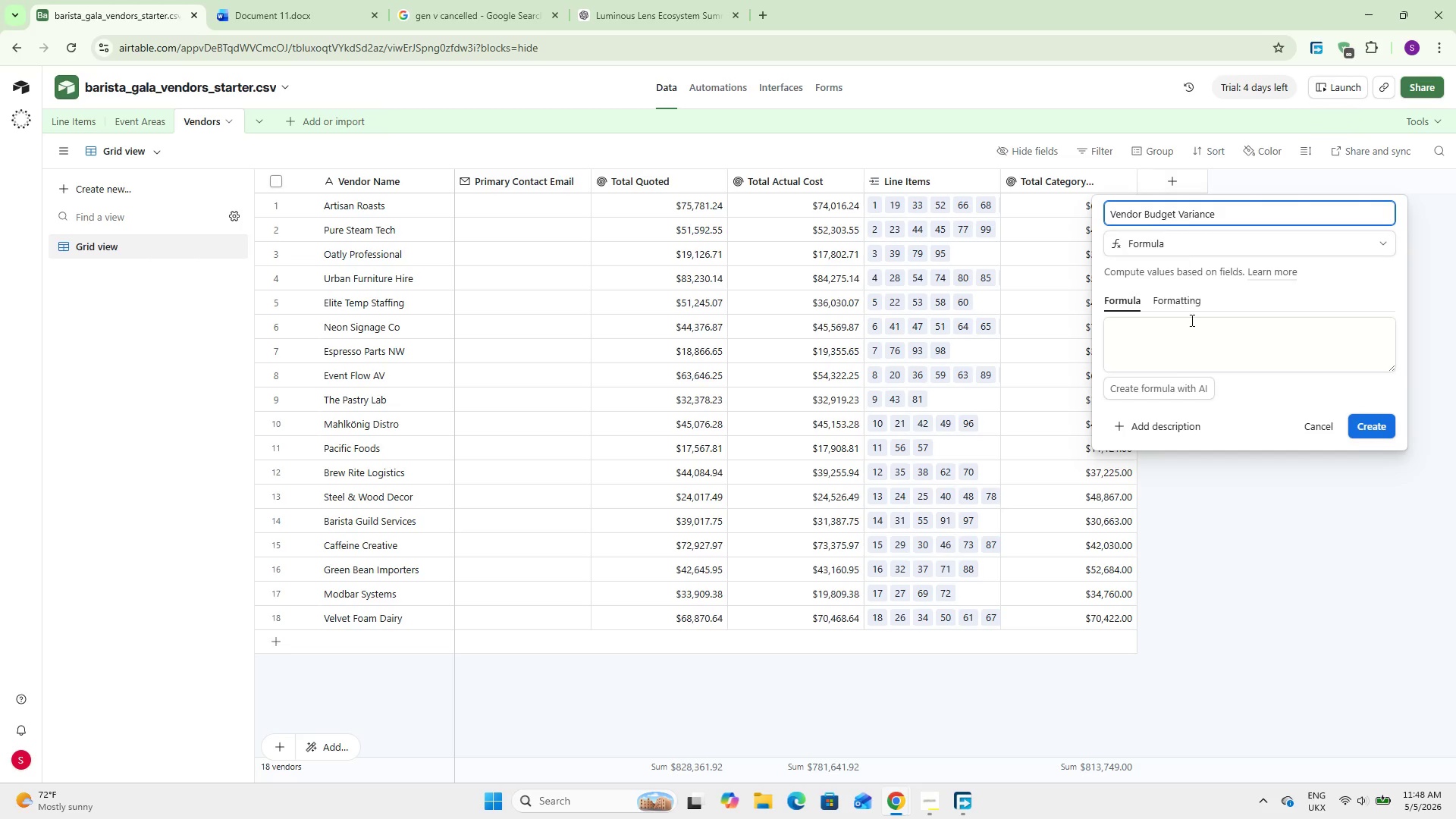 
left_click([1194, 334])
 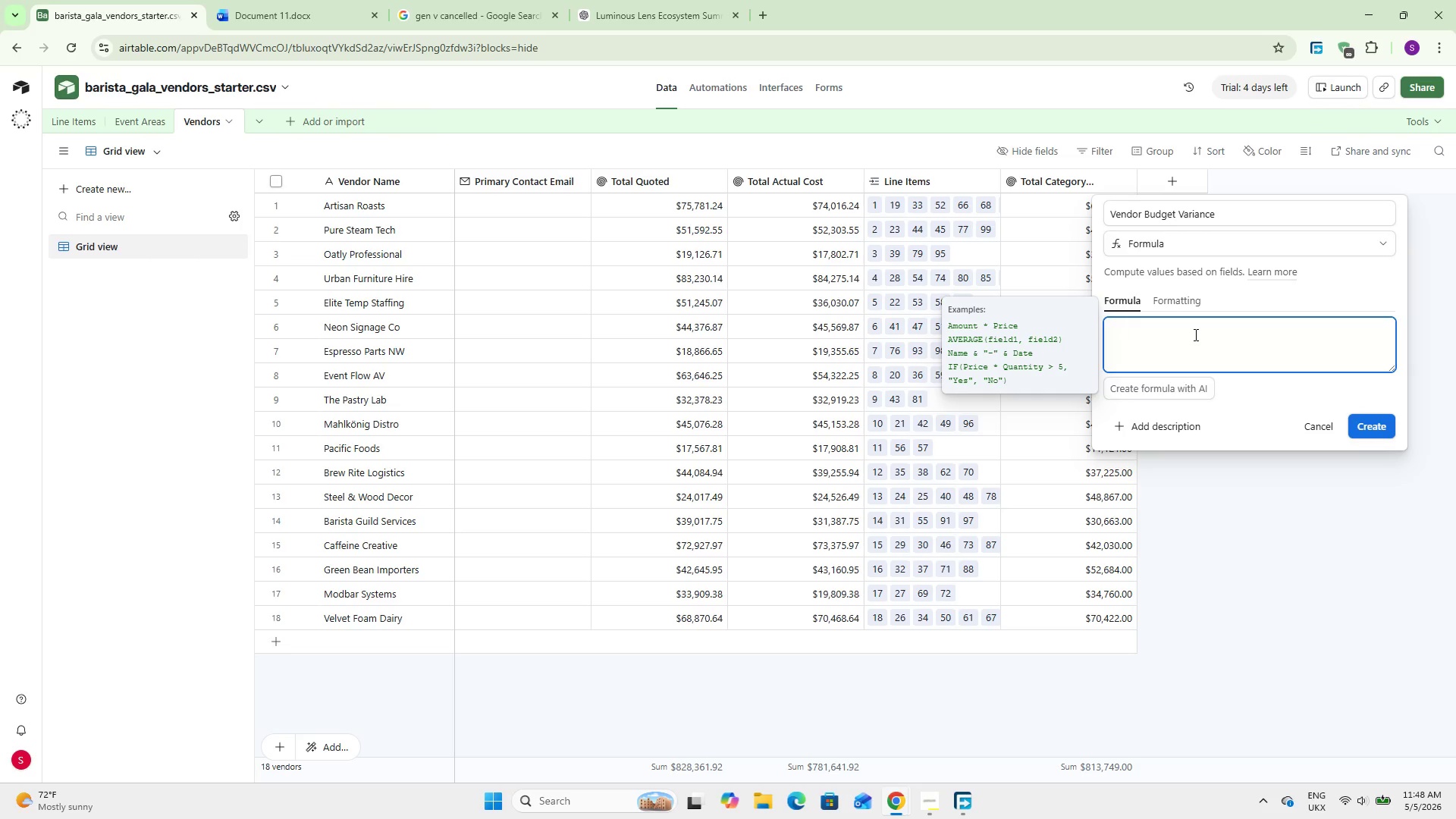 
type({Total)
 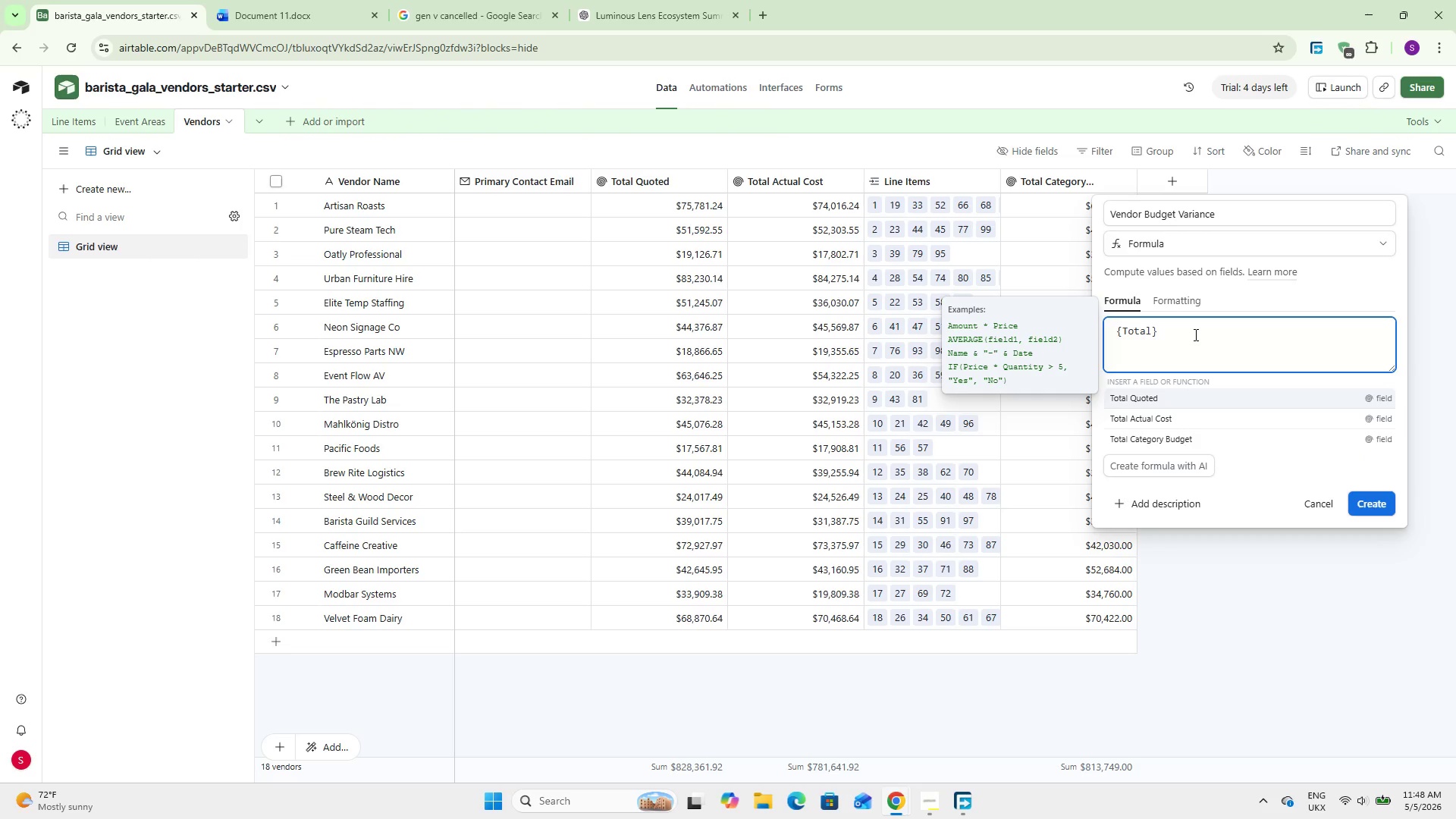 
key(ArrowLeft)
 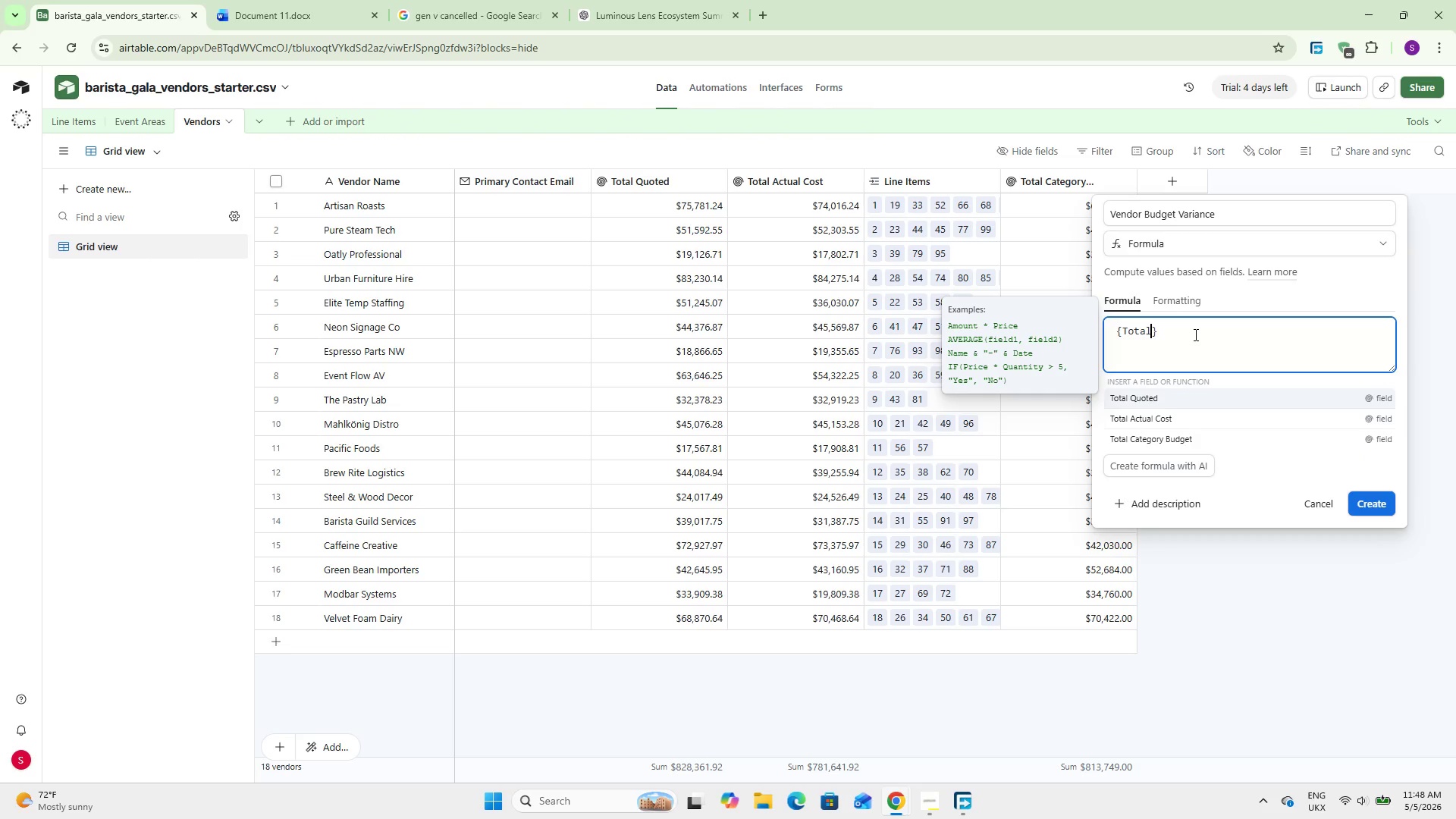 
key(ArrowRight)
 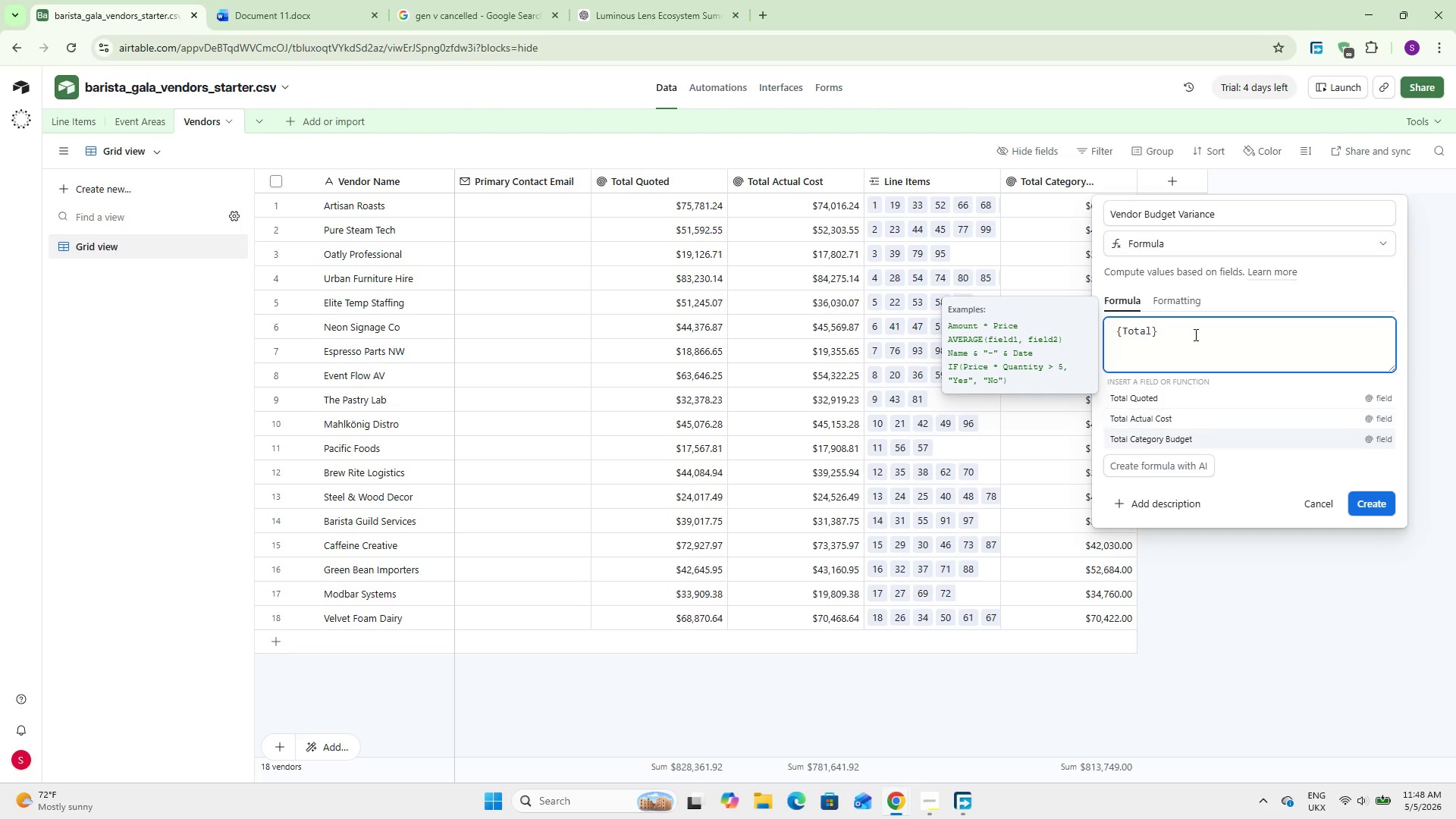 
key(ArrowDown)
 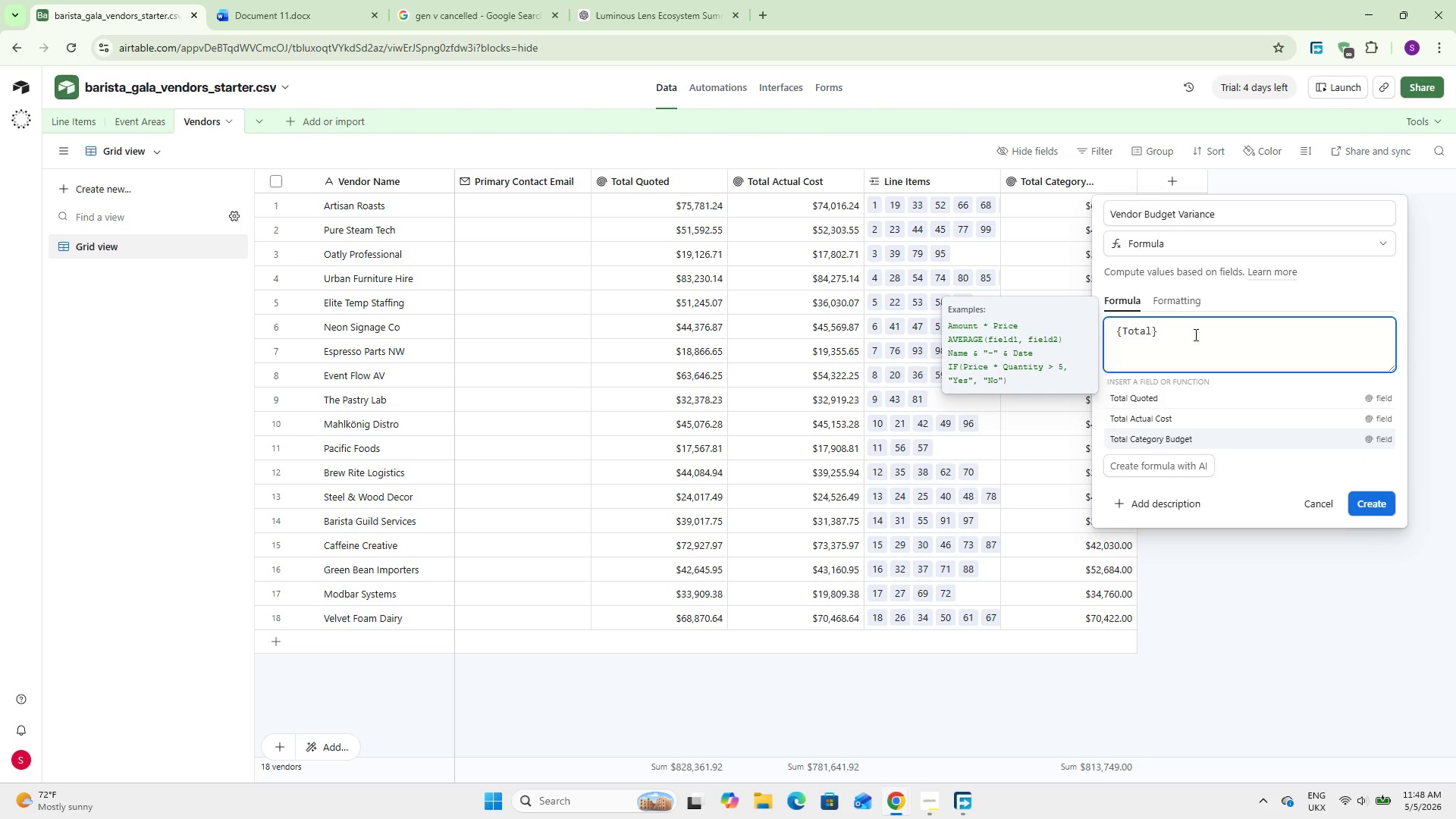 
key(ArrowDown)
 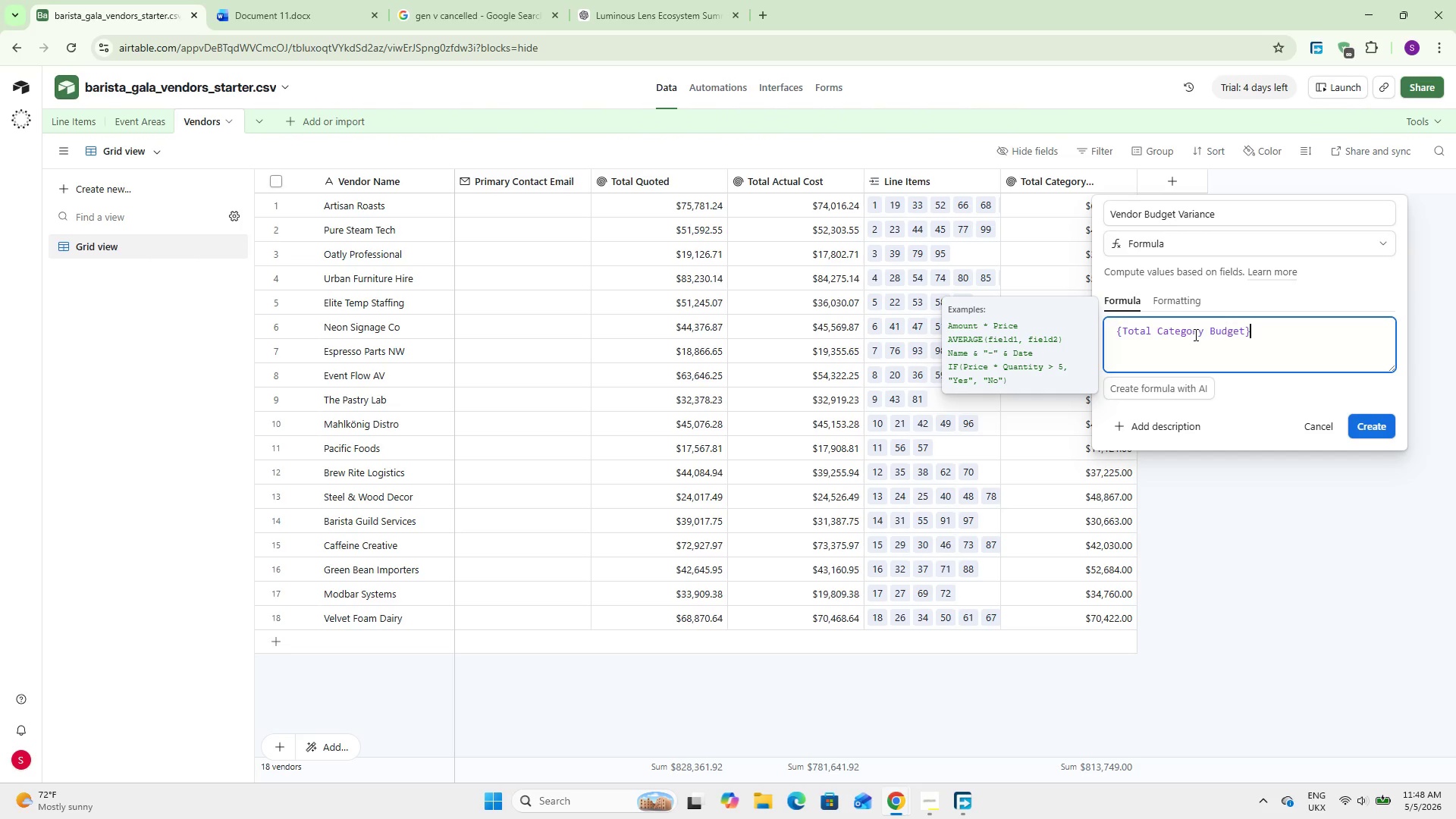 
key(Enter)
 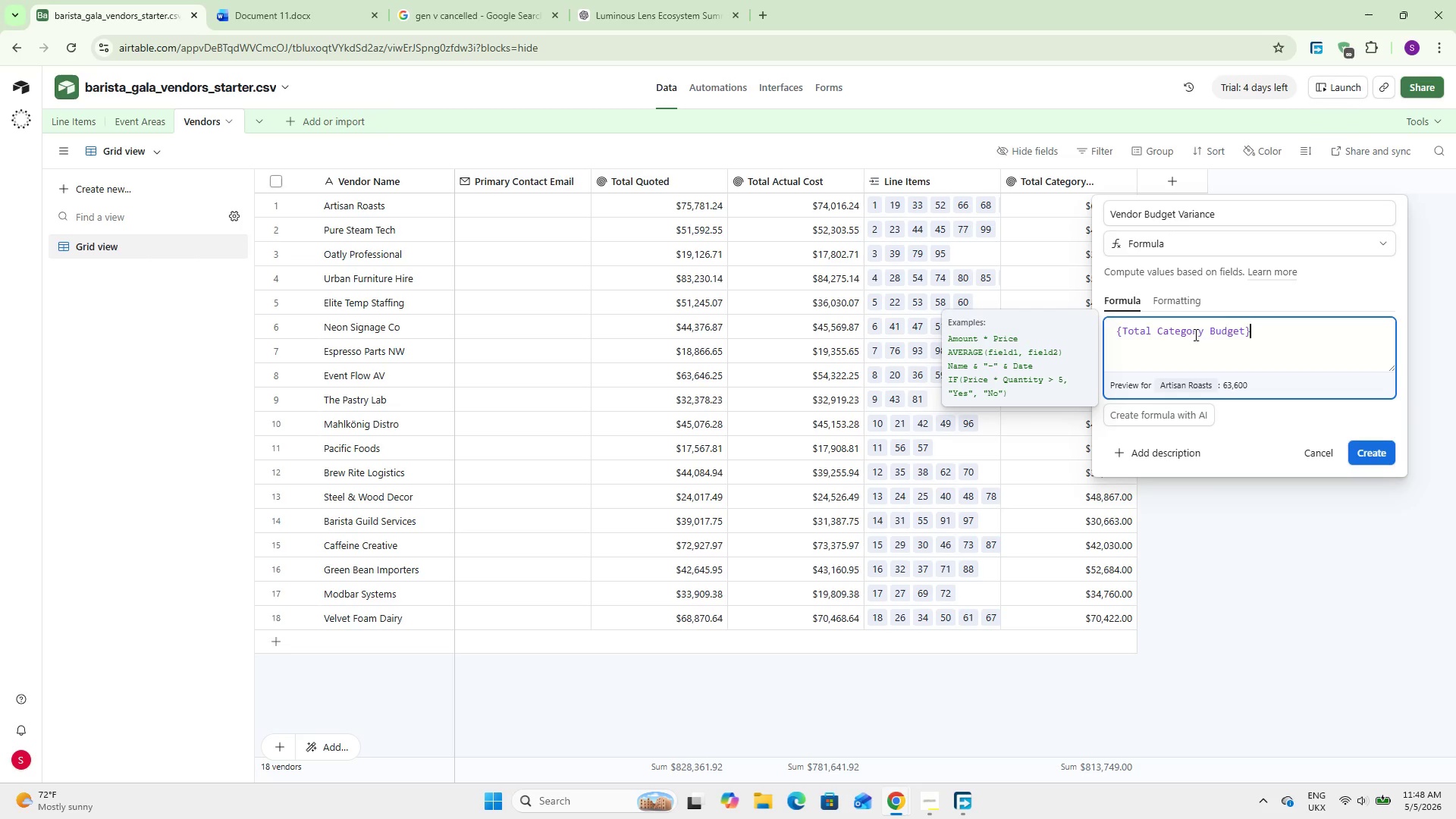 
type( - {Tot)
 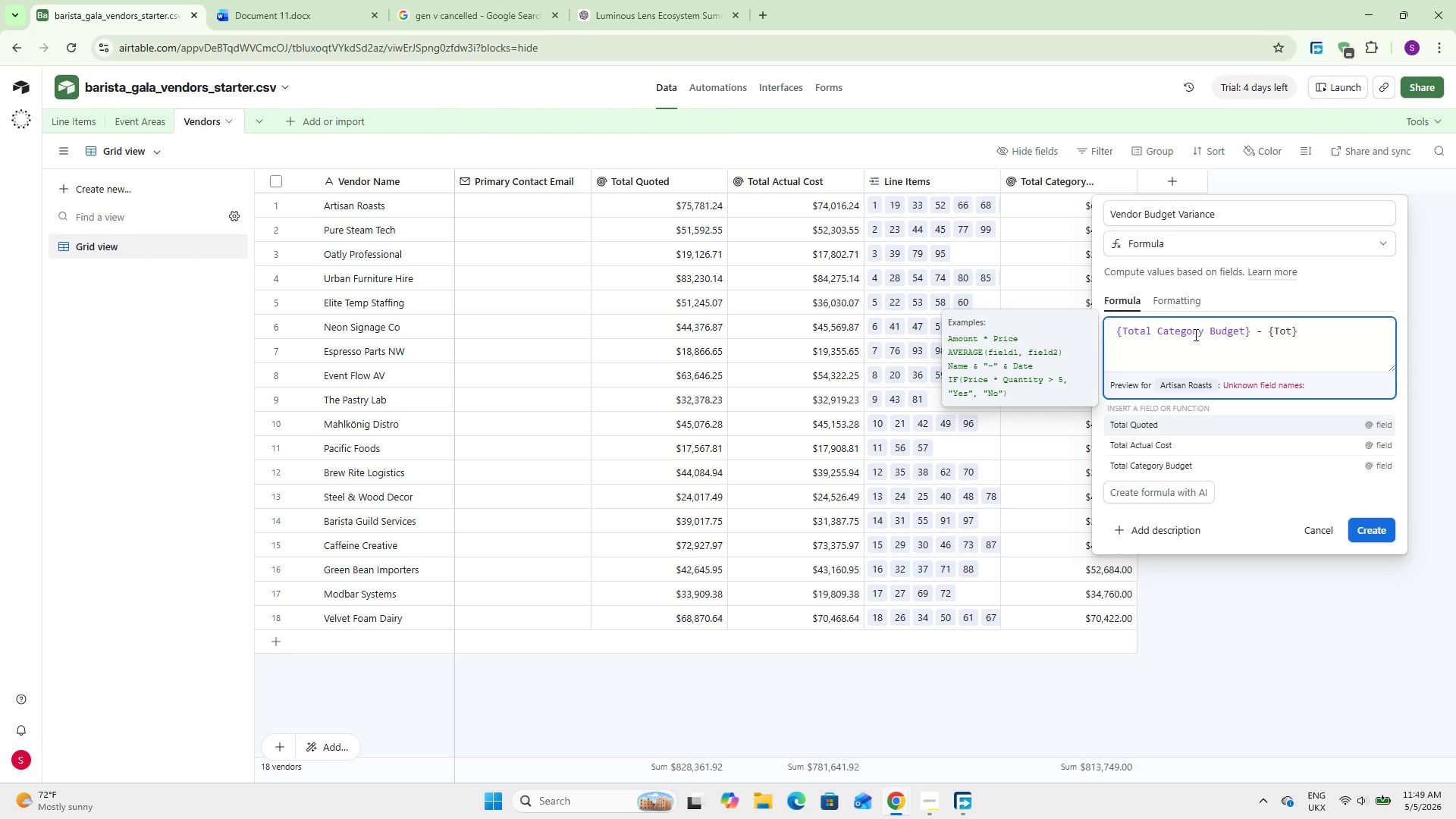 
key(ArrowDown)
 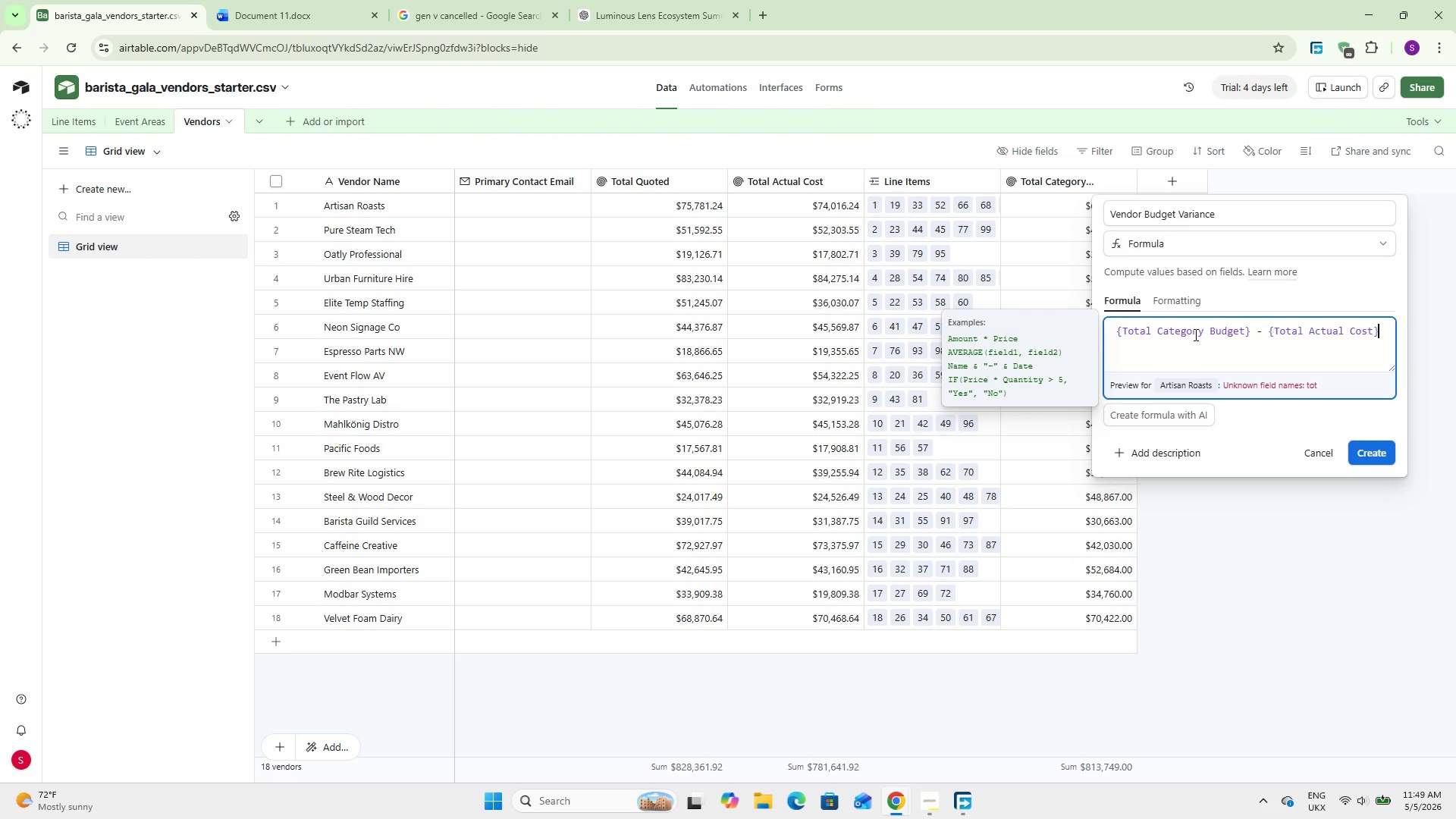 
key(Enter)
 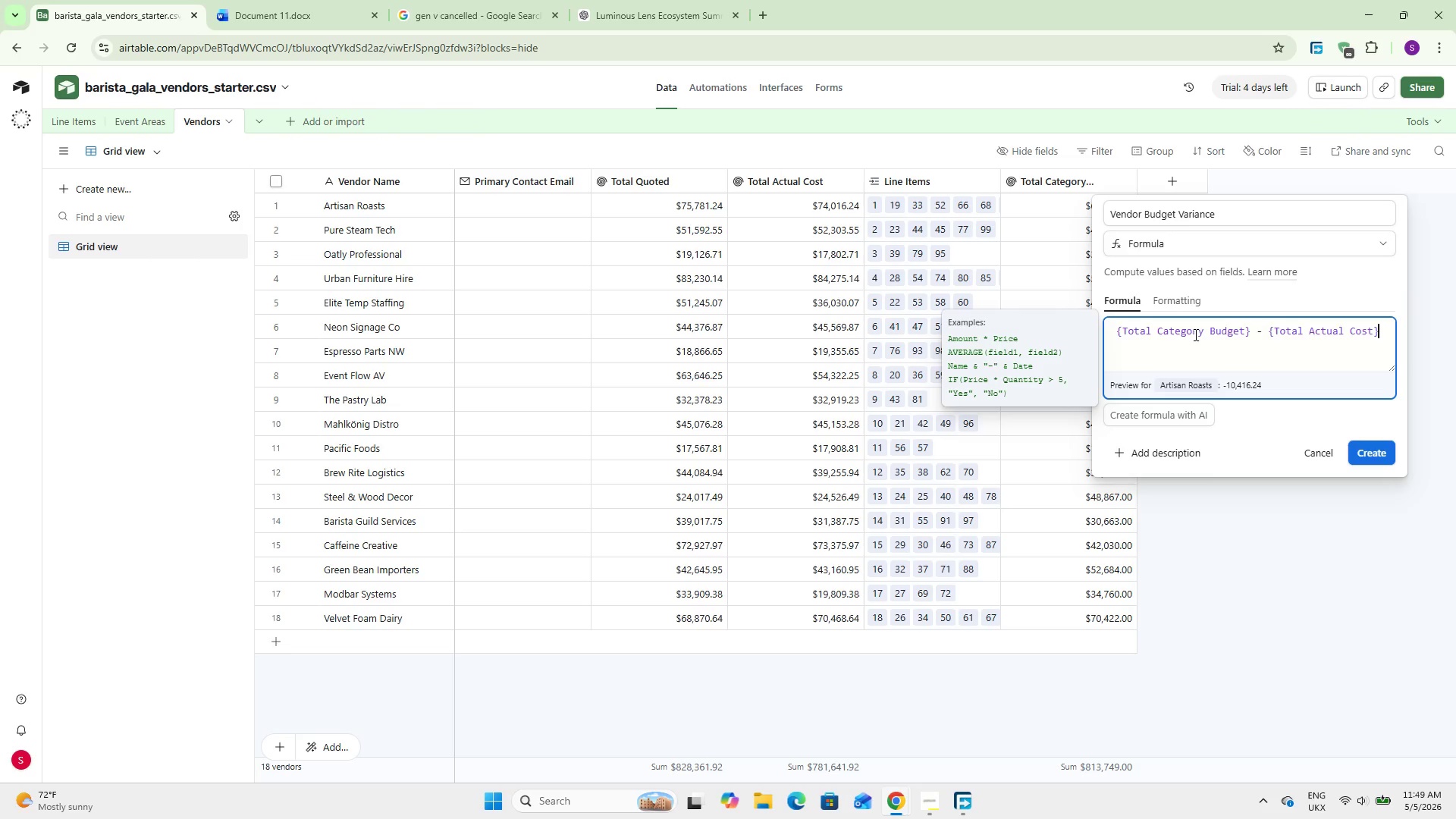 
wait(11.95)
 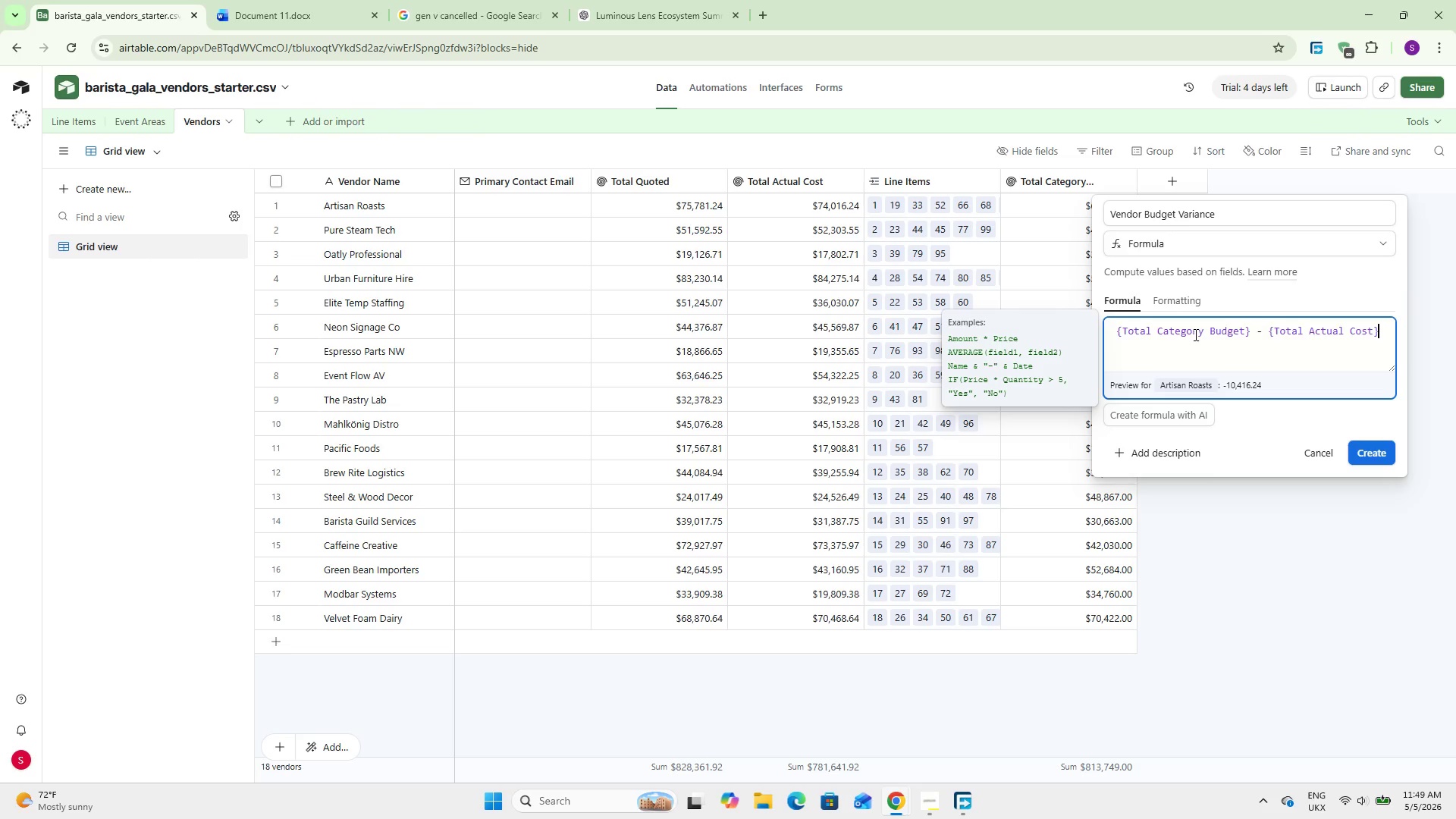 
left_click([1179, 293])
 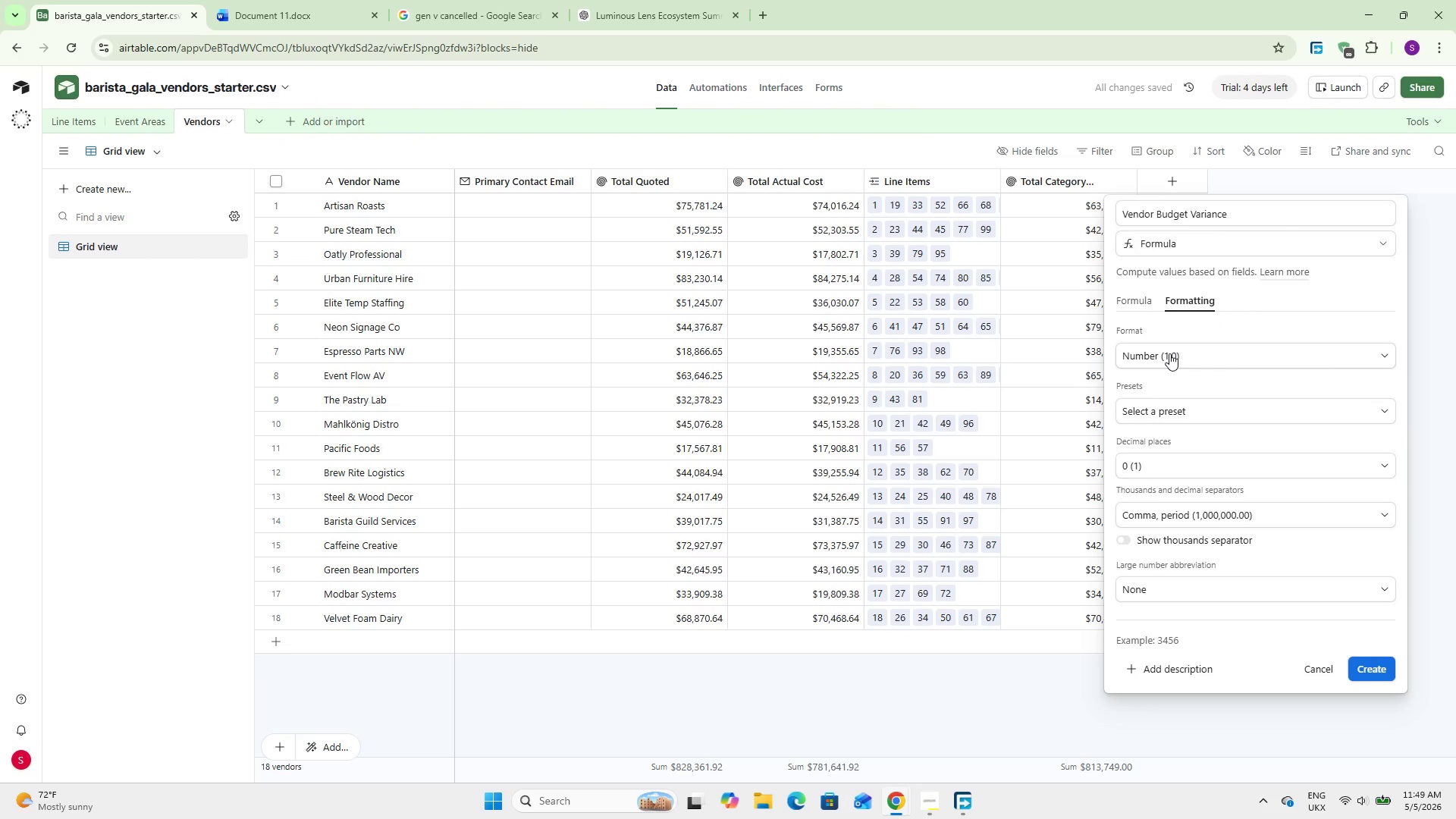 
left_click([1169, 353])
 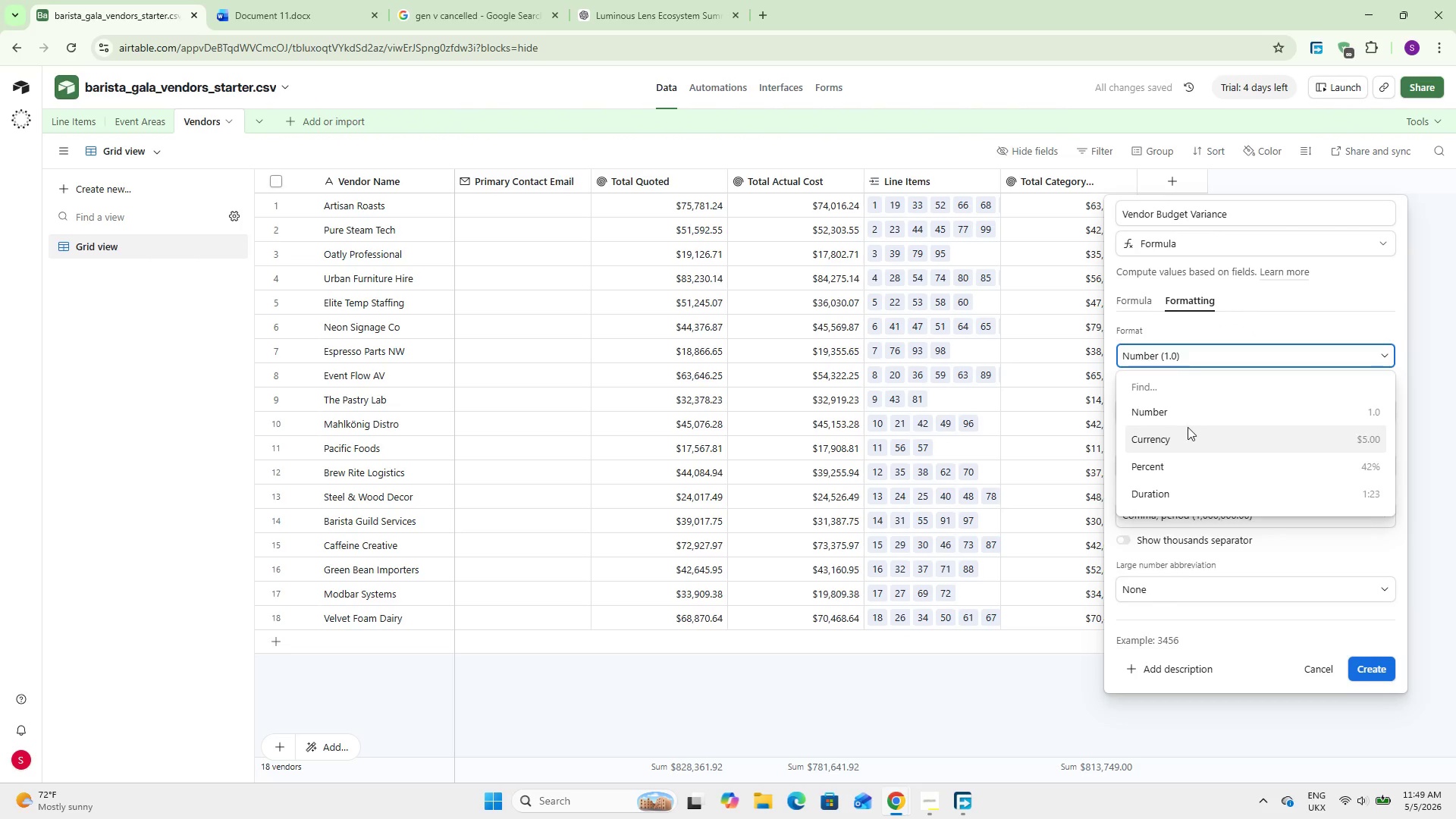 
left_click([1188, 427])
 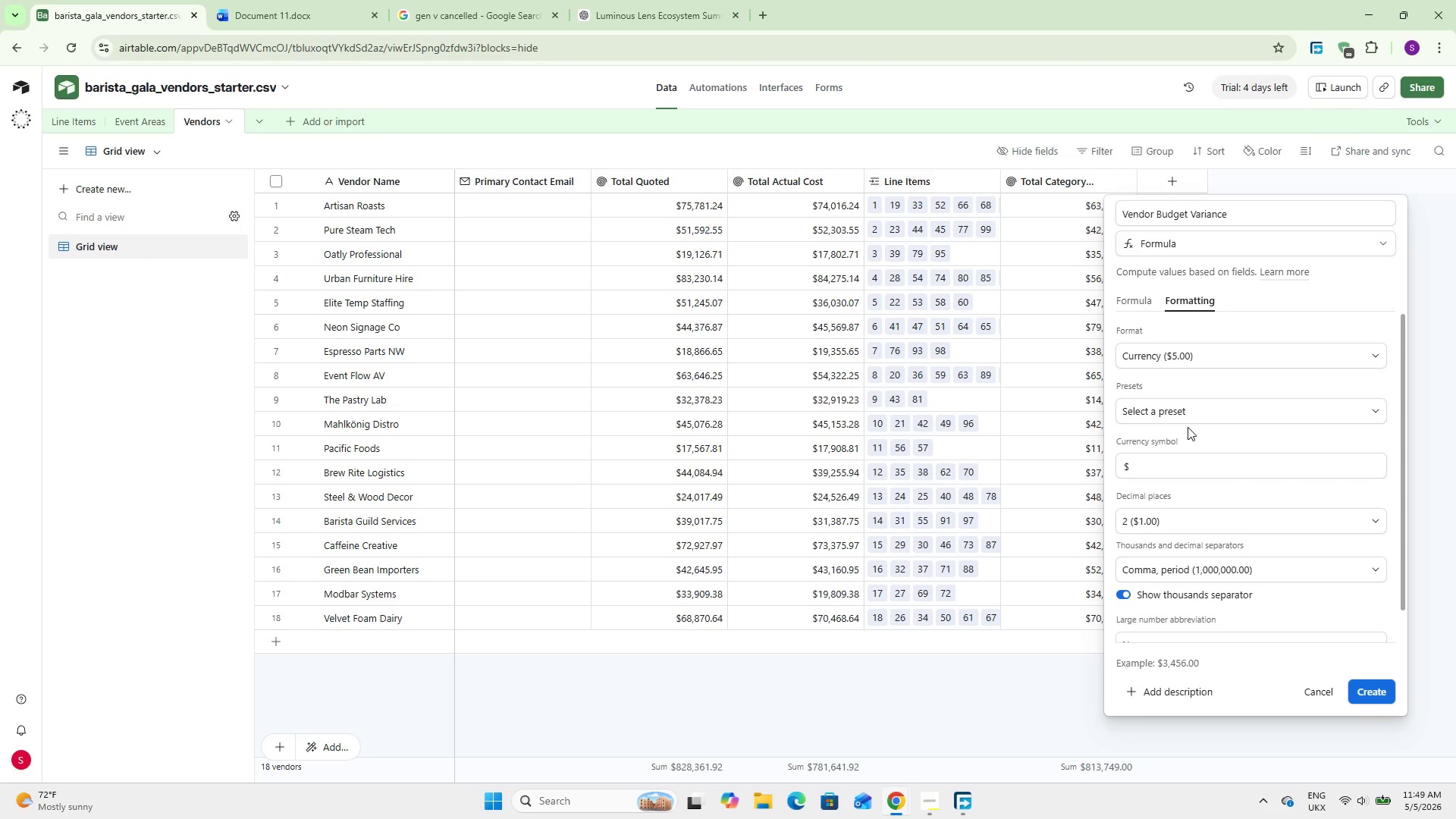 
wait(11.0)
 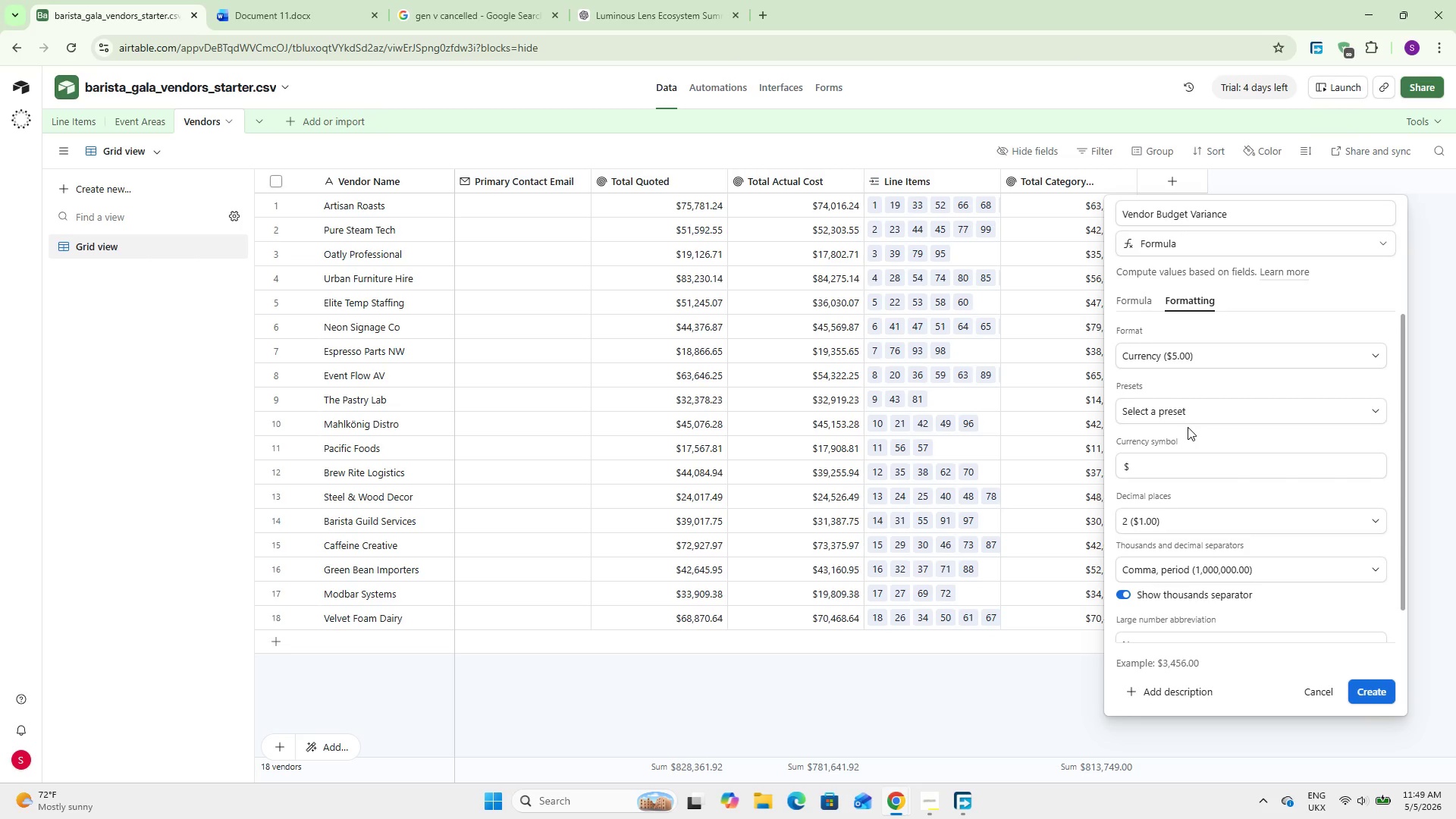 
key(VolumeDown)
 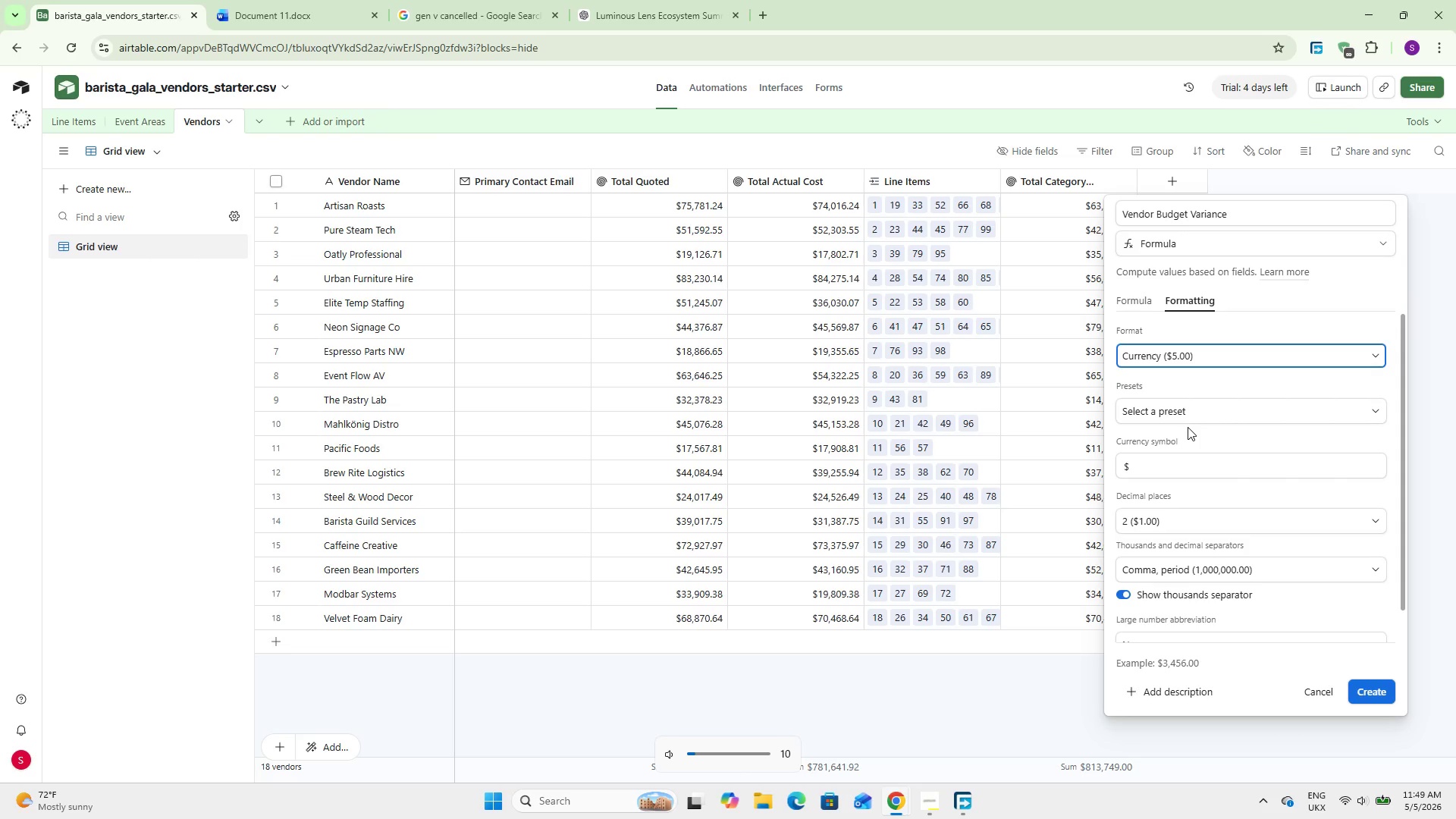 
hold_key(key=VolumeDown, duration=1.5)
 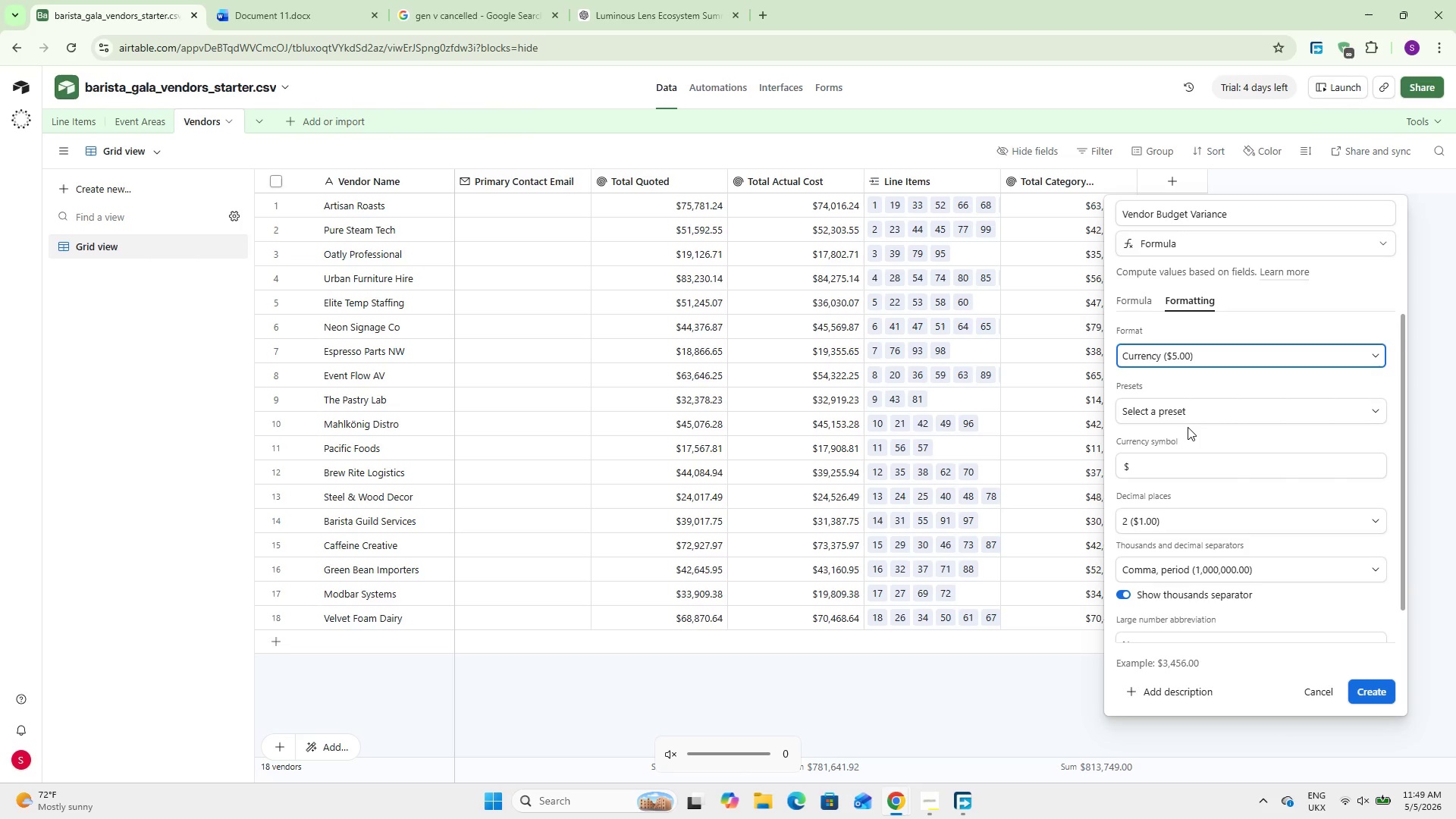 
hold_key(key=VolumeDown, duration=0.67)
 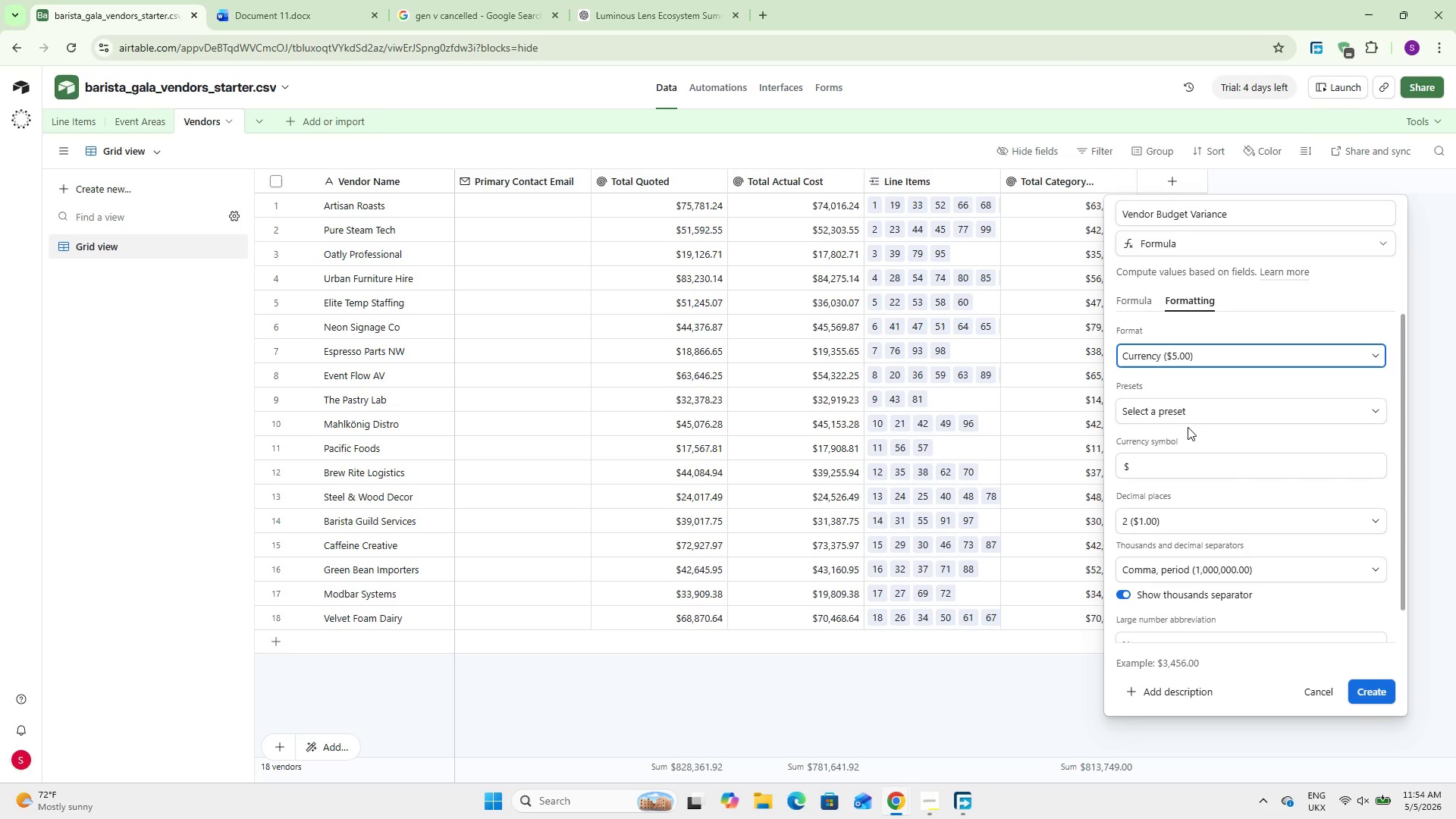 
wait(321.41)
 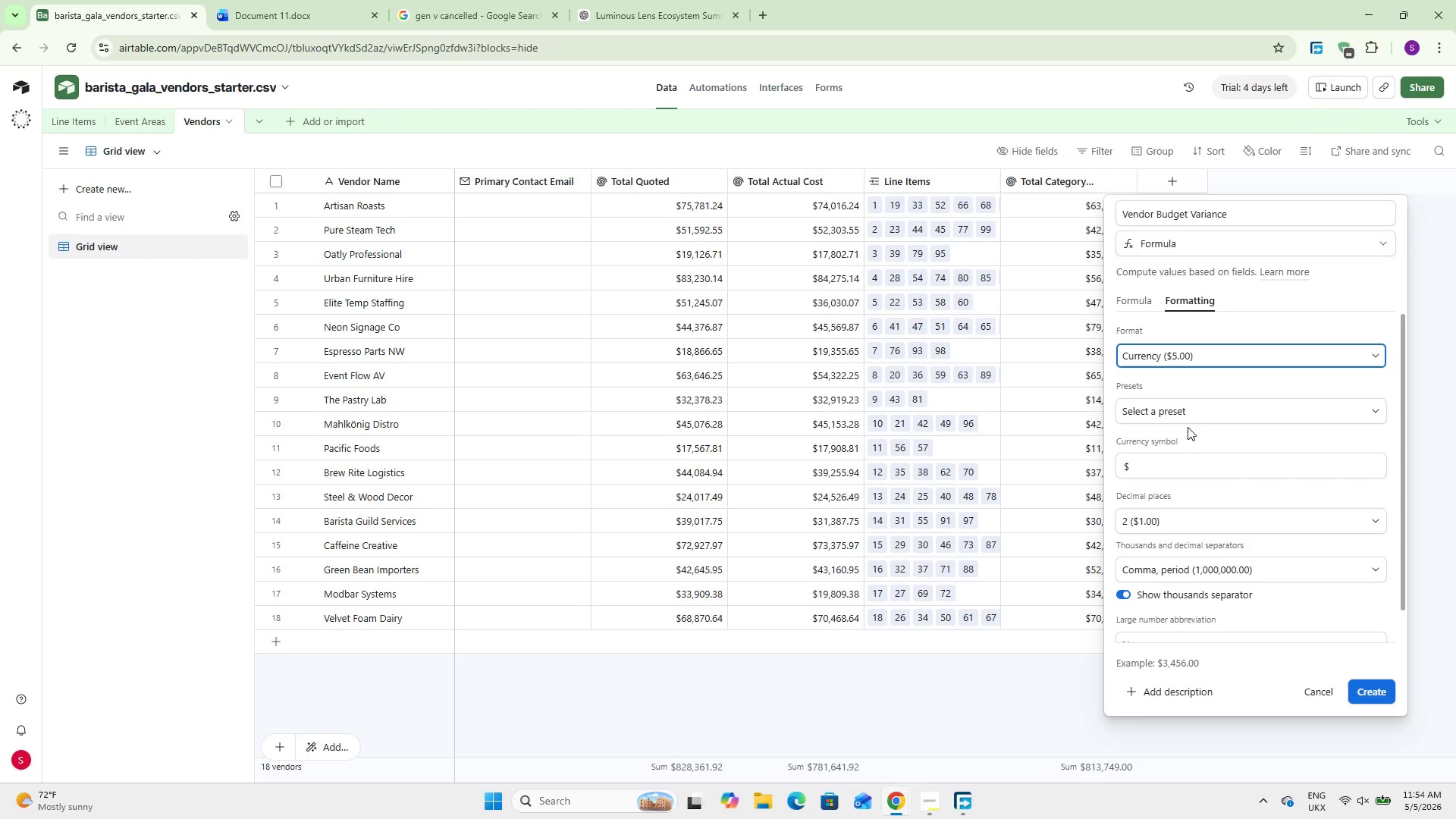 
left_click([1376, 691])
 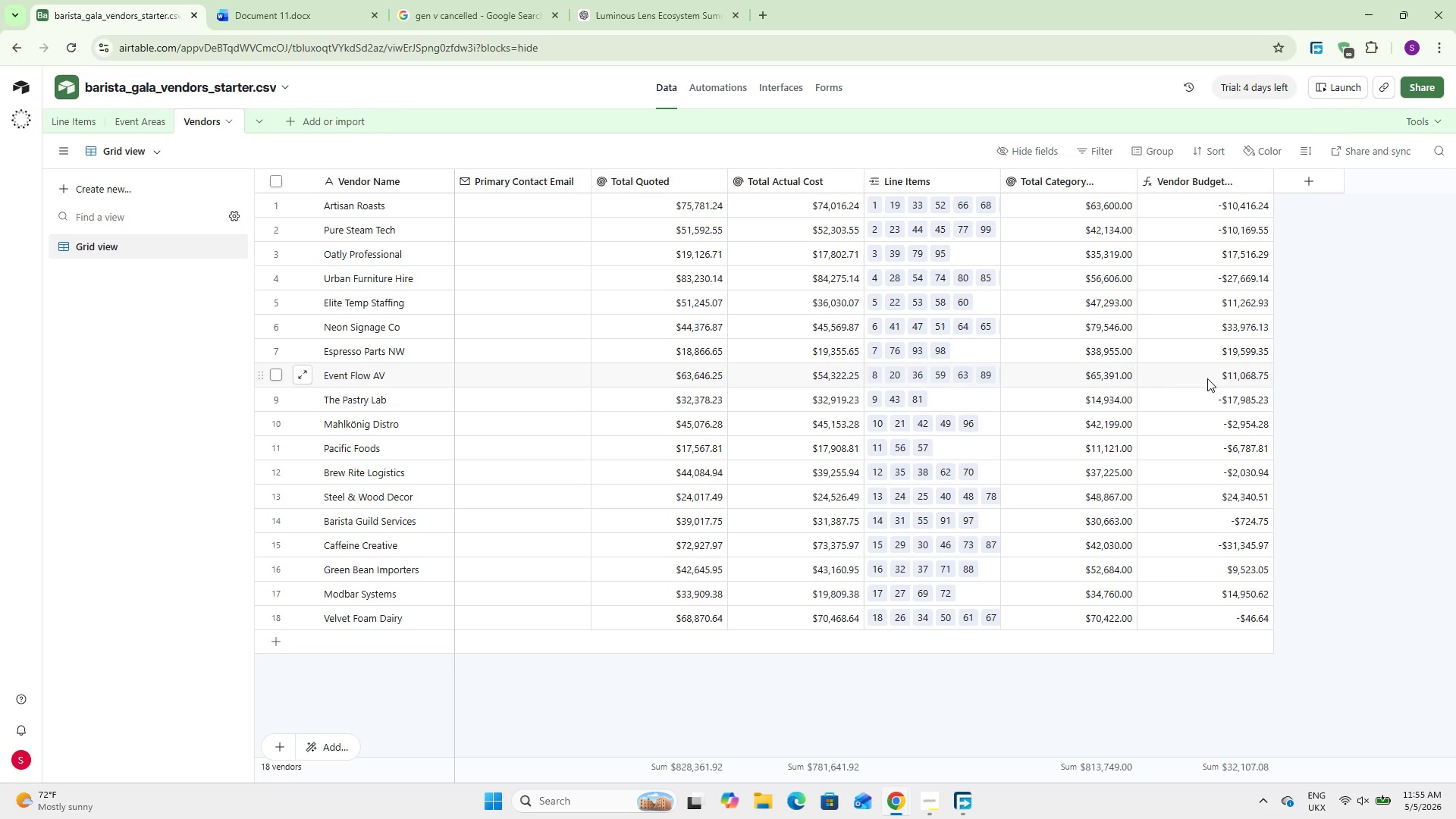 
wait(48.19)
 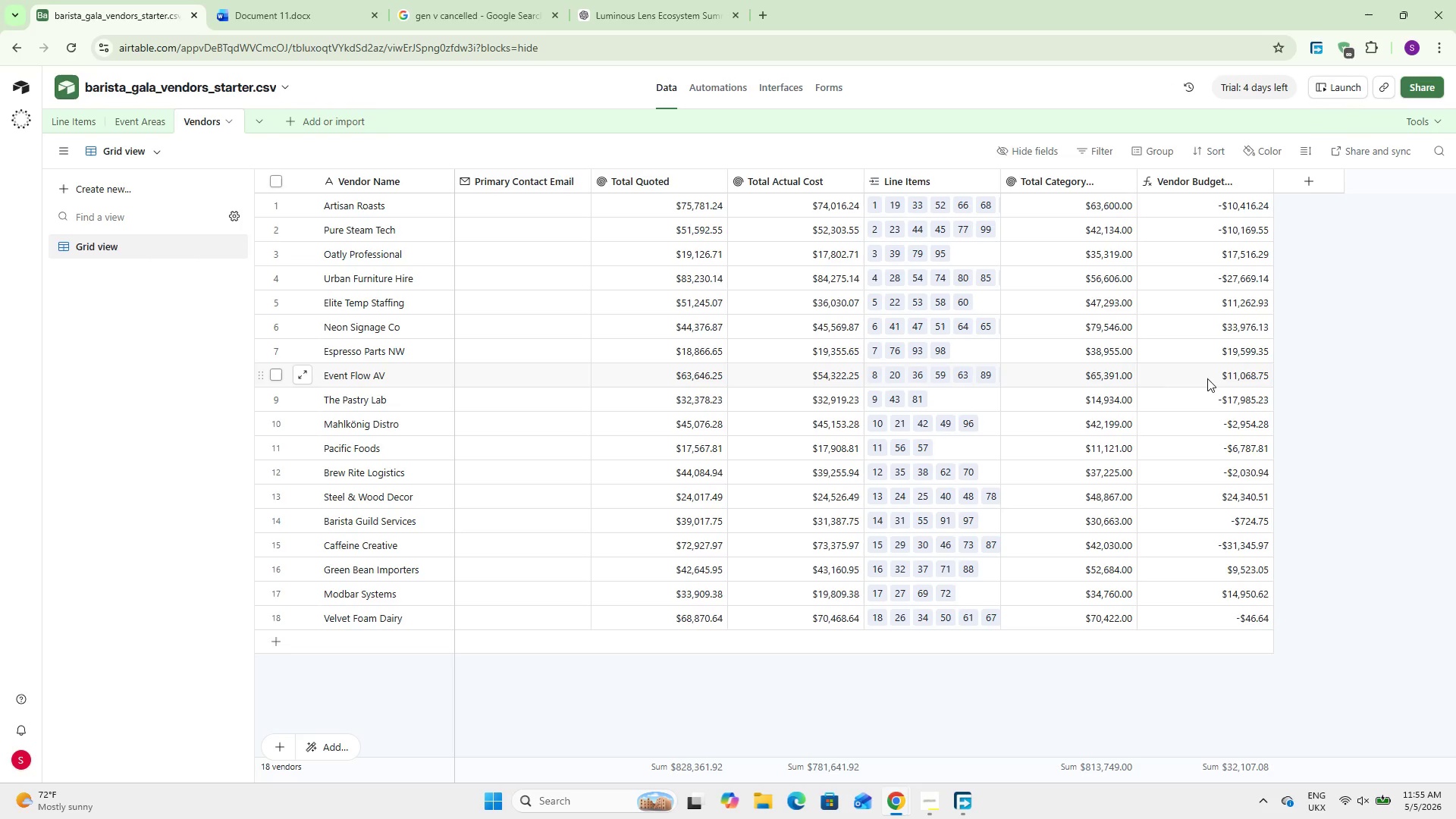 
left_click([1301, 184])
 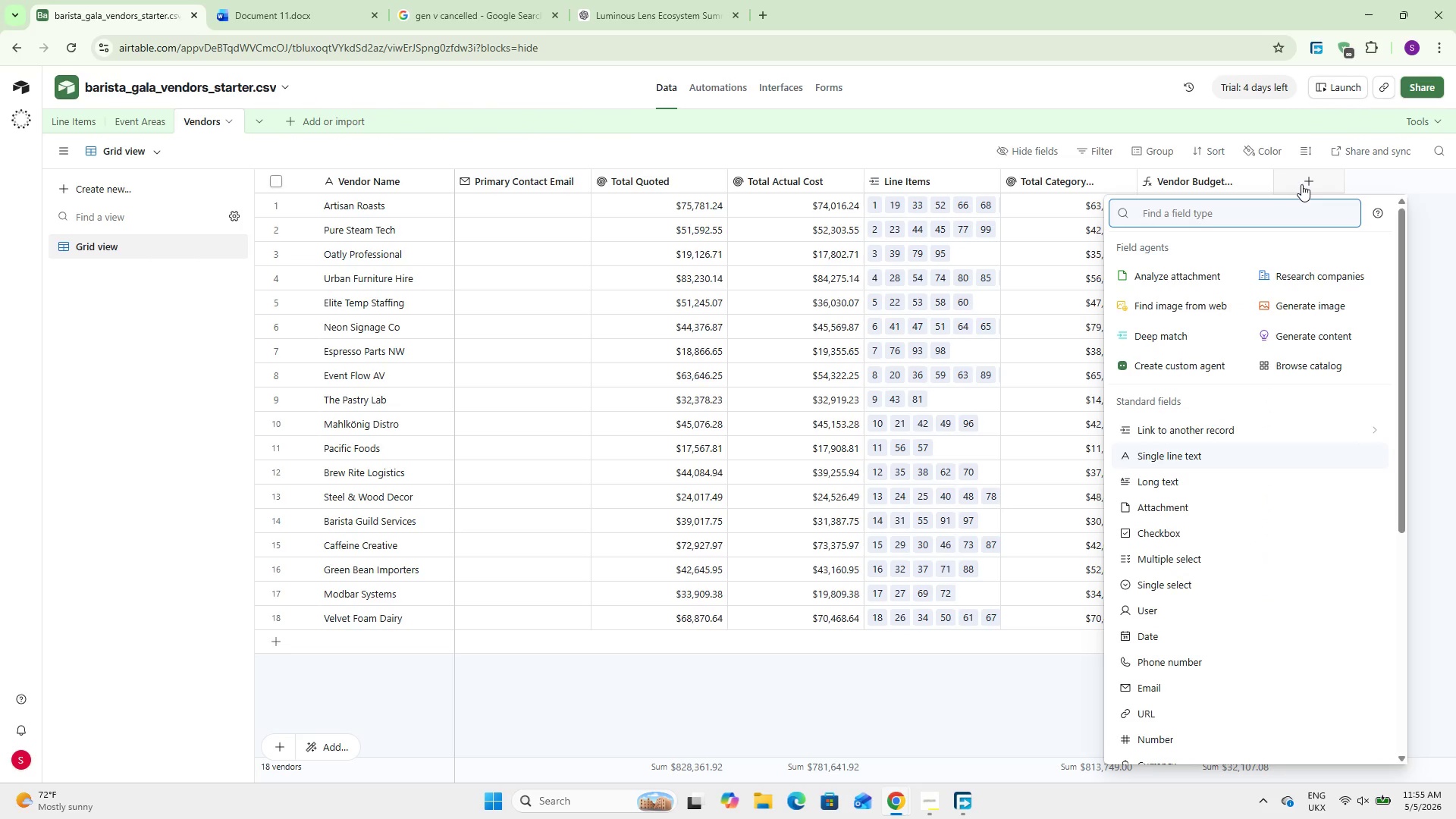 
type(fro)
key(Backspace)
key(Backspace)
type(or)
 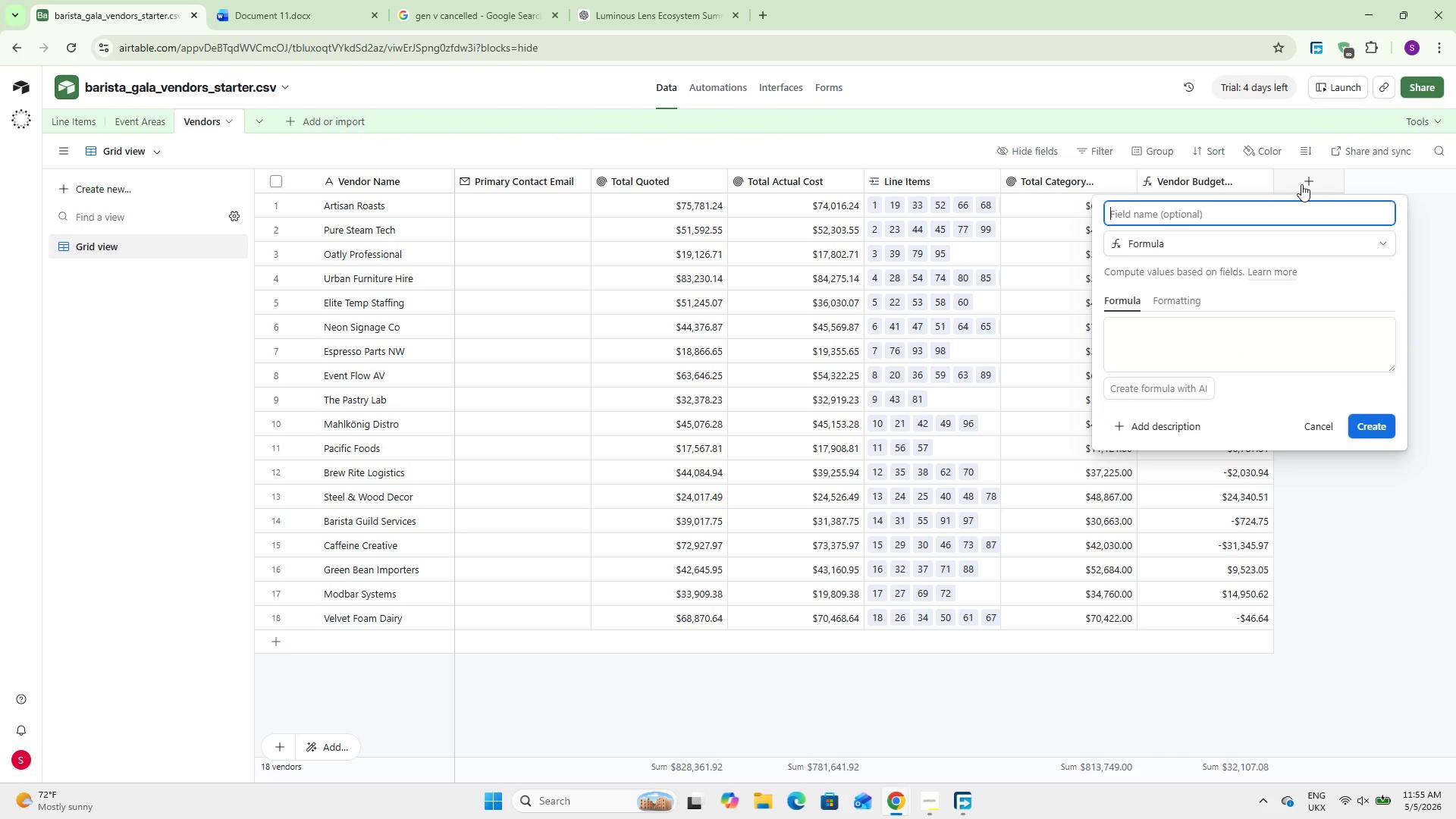 
key(Enter)
 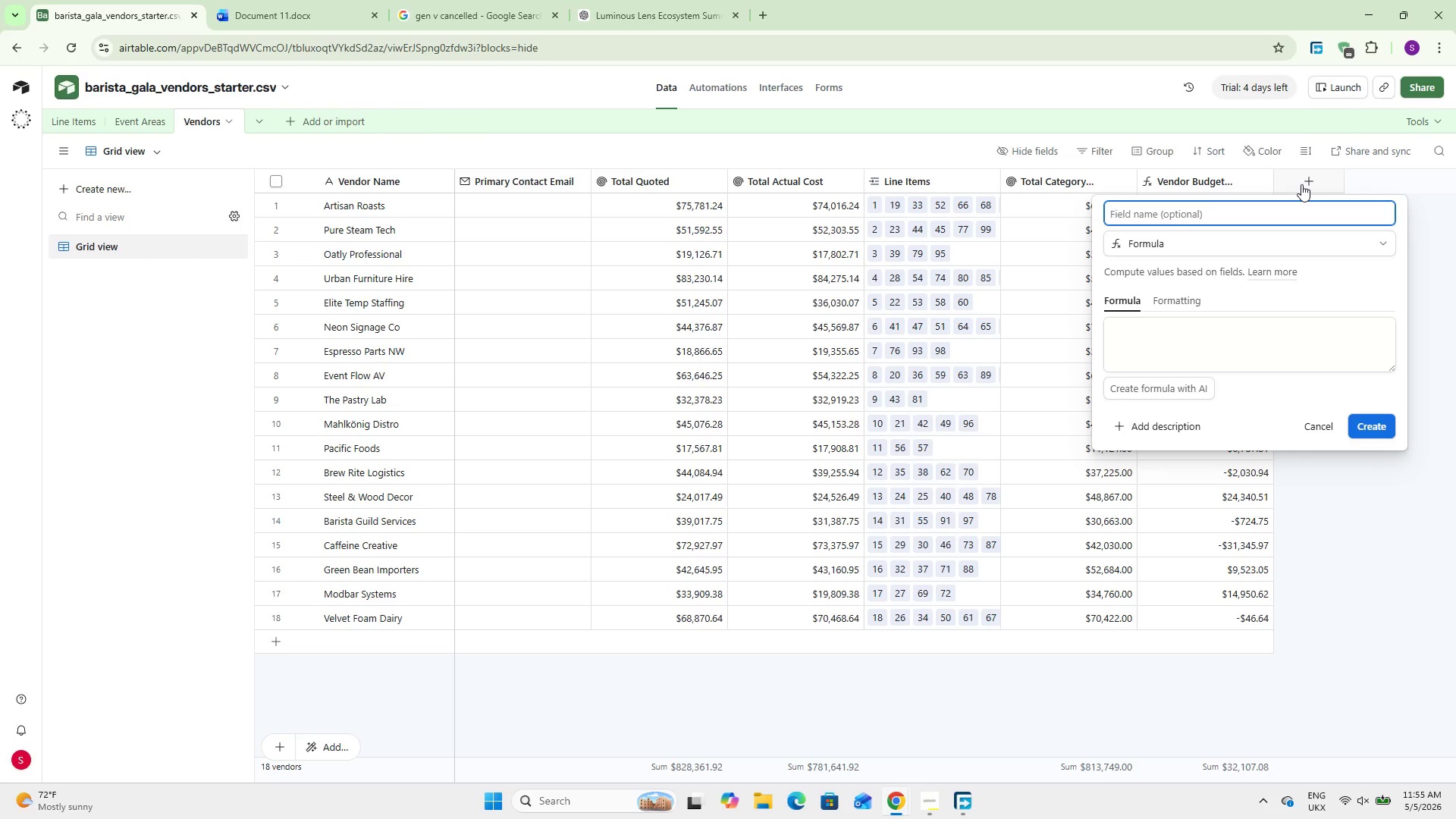 
wait(6.55)
 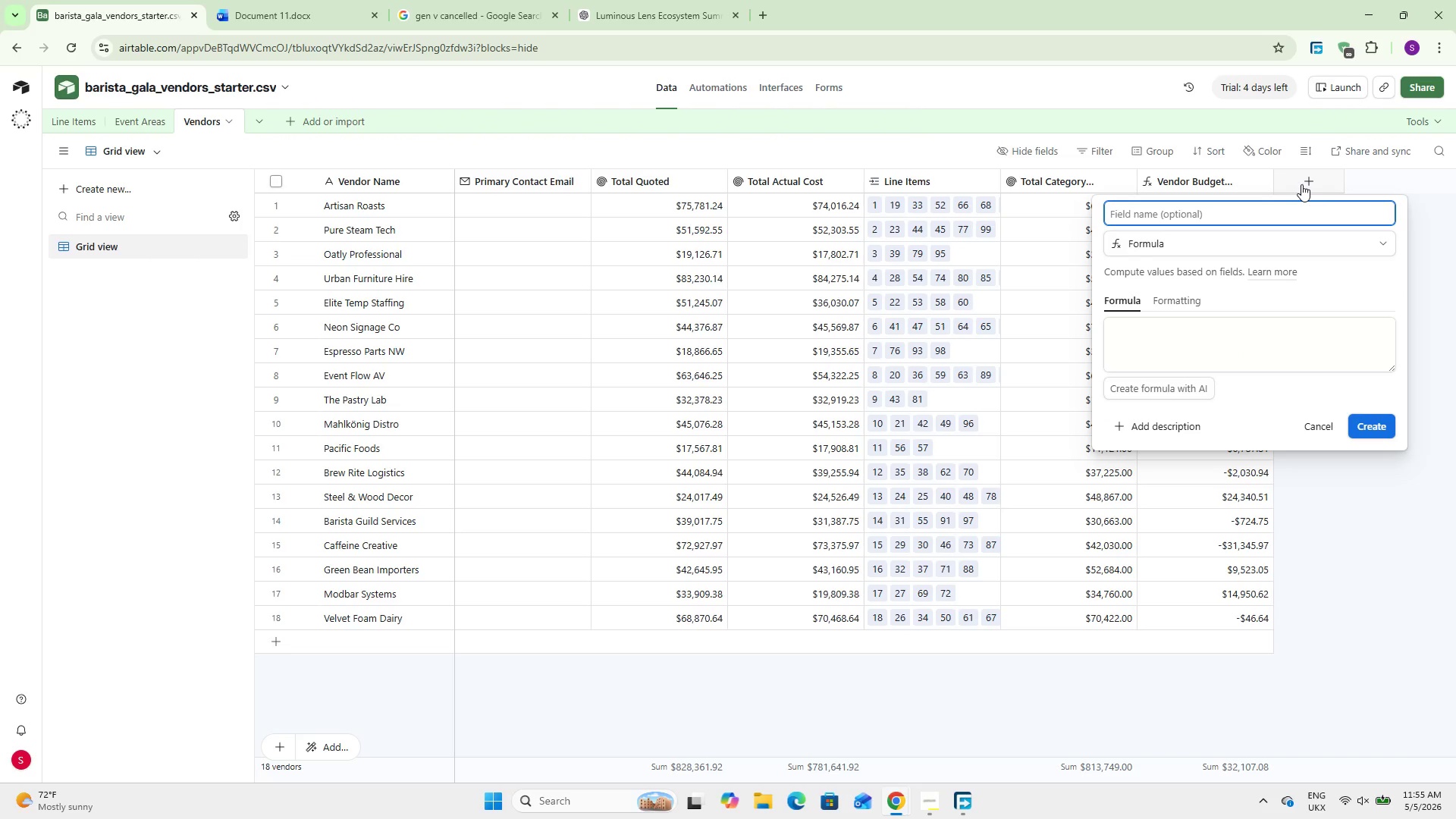 
type(IF()
key(Backspace)
key(Backspace)
key(Backspace)
type(Over Bu)
 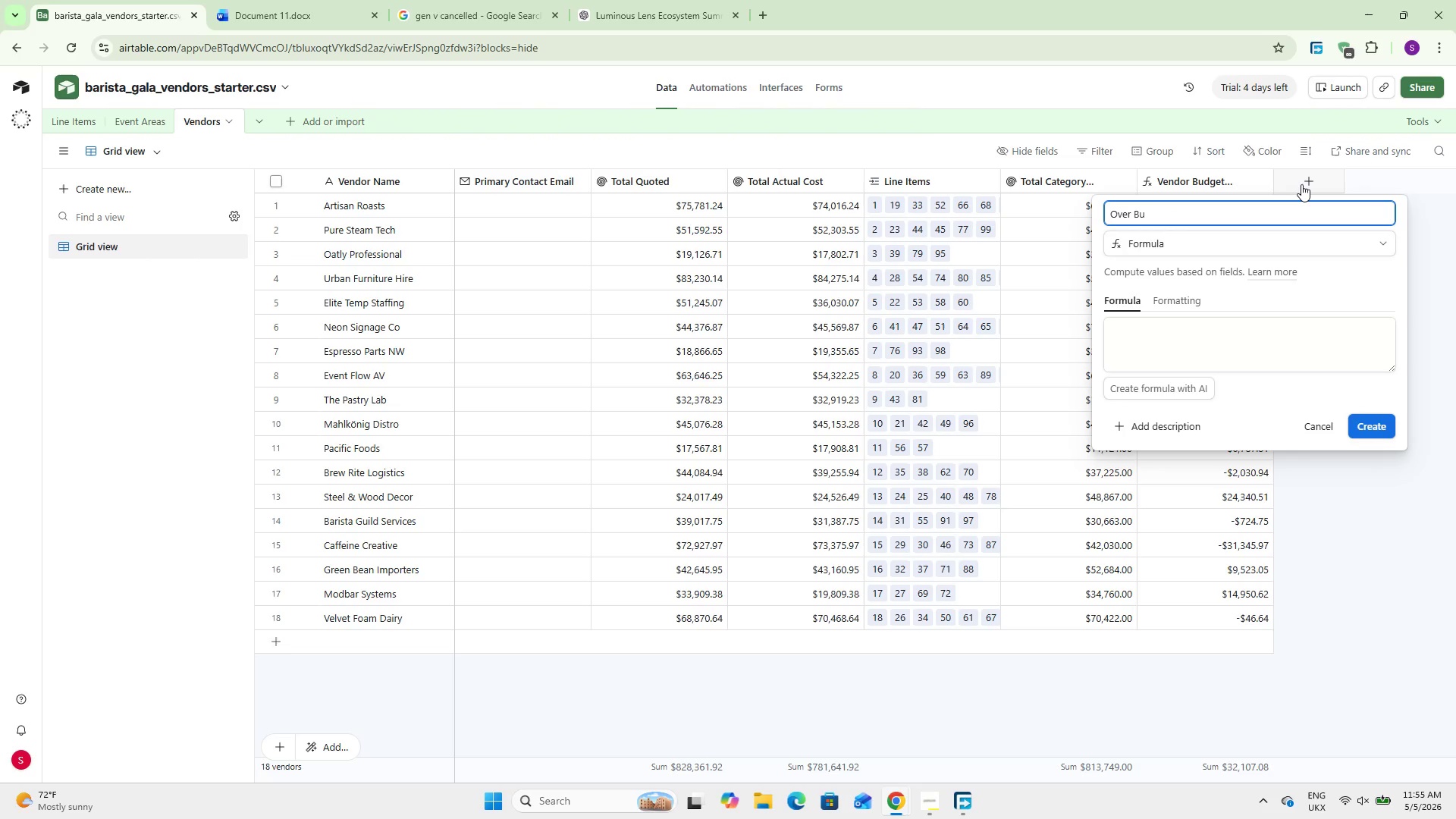 
hold_key(key=Backspace, duration=0.94)
 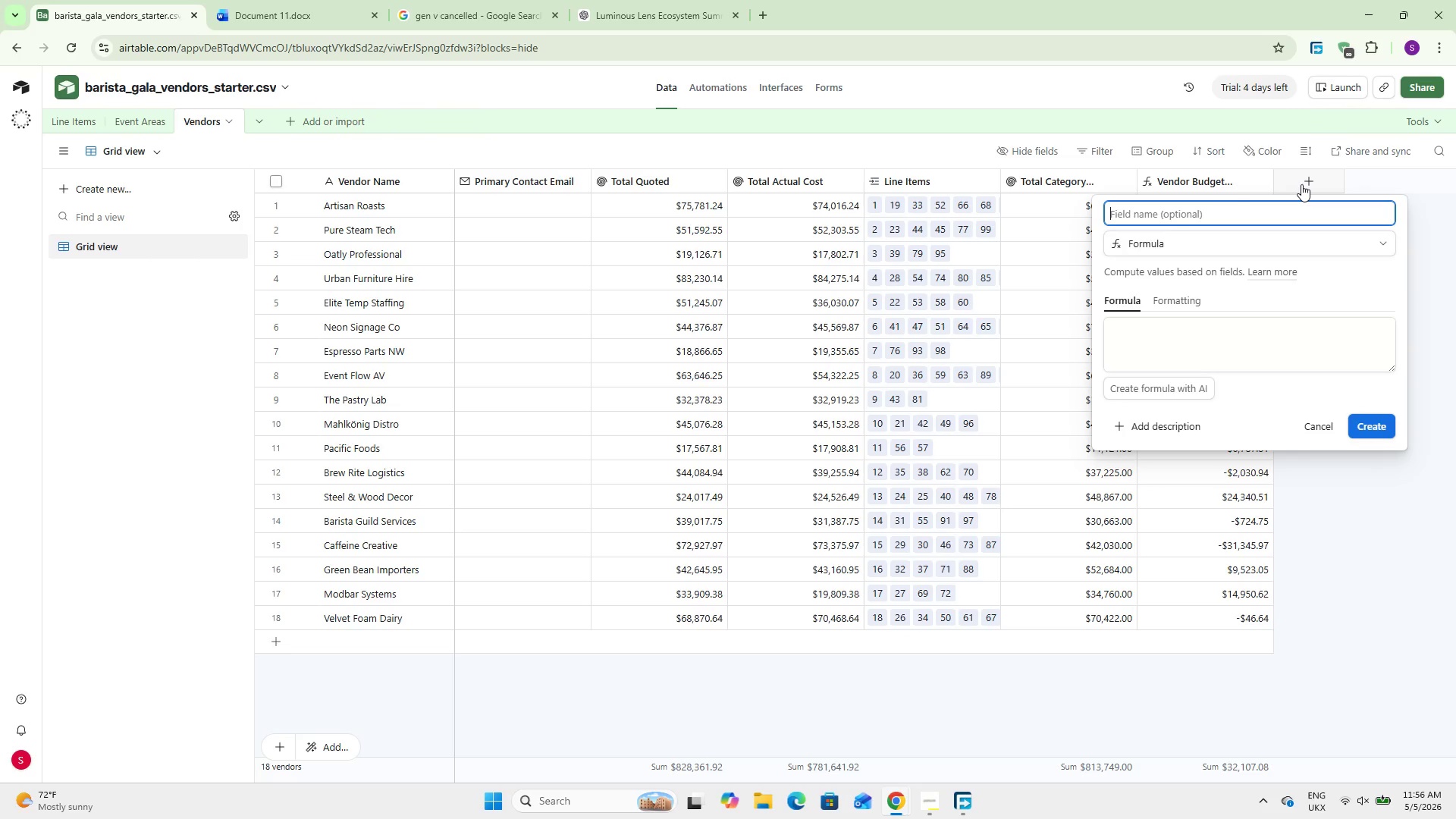 
type(Is Over Budget)
 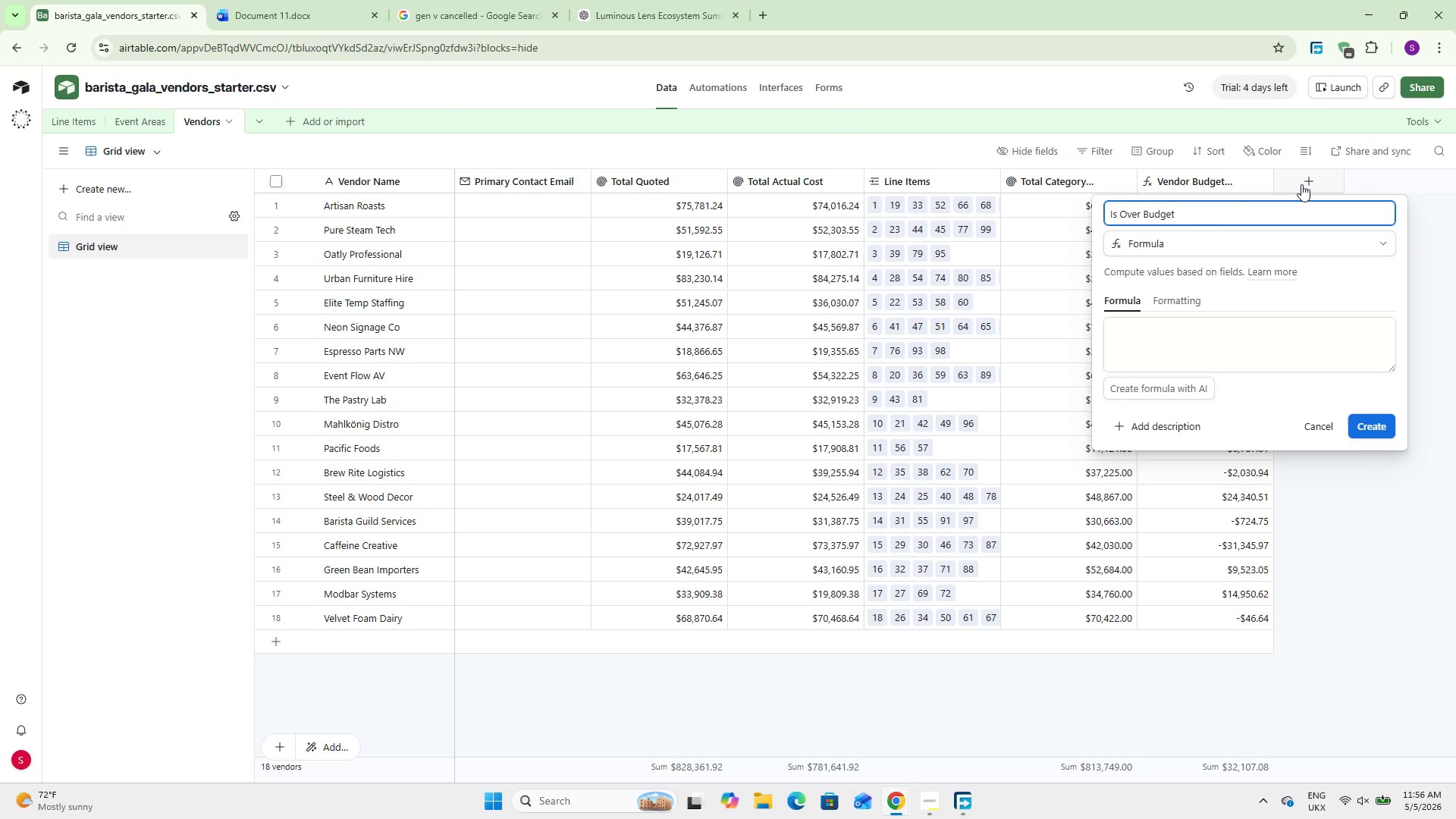 
left_click([1181, 345])
 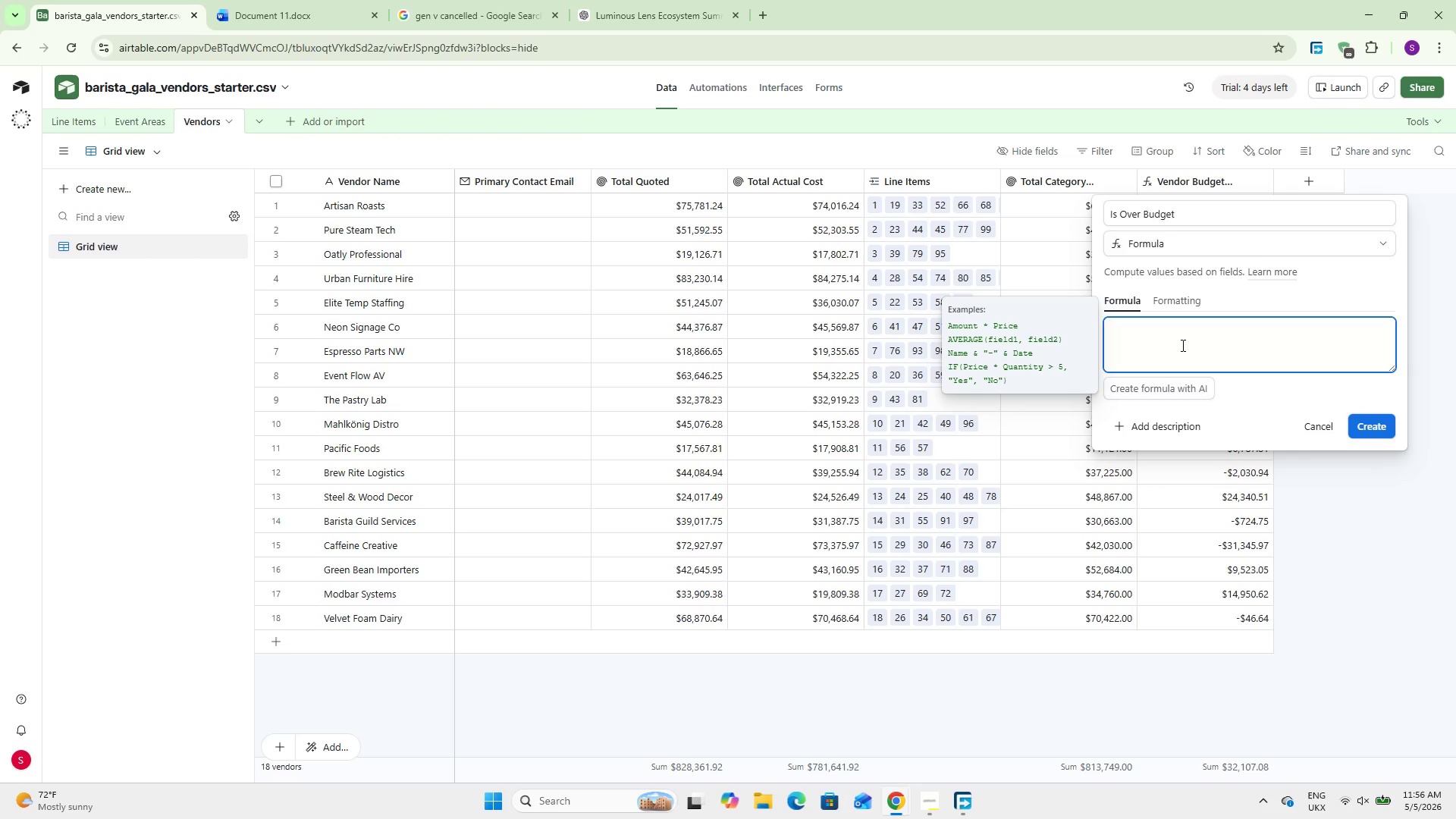 
wait(13.33)
 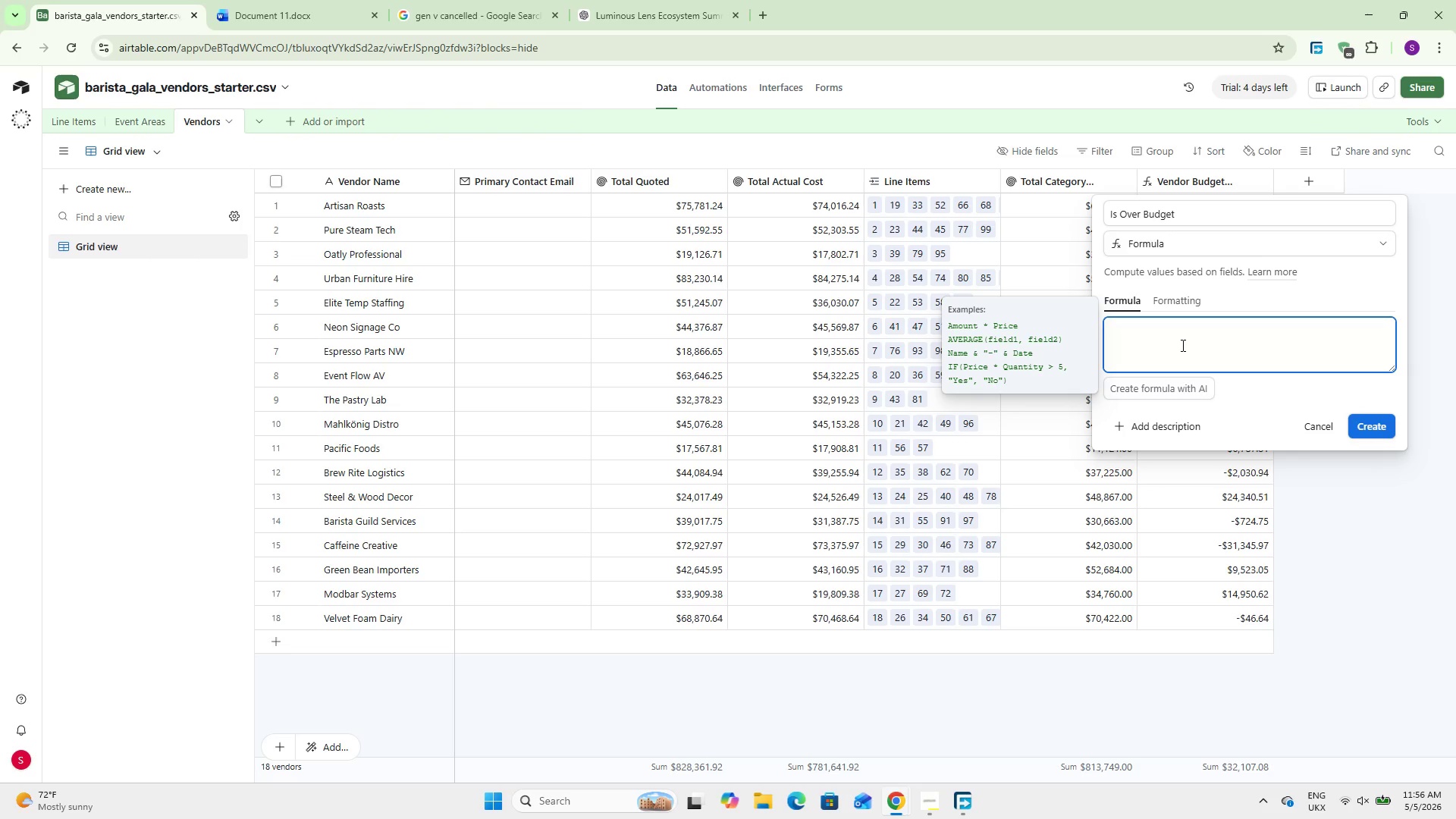 
double_click([1166, 212])
 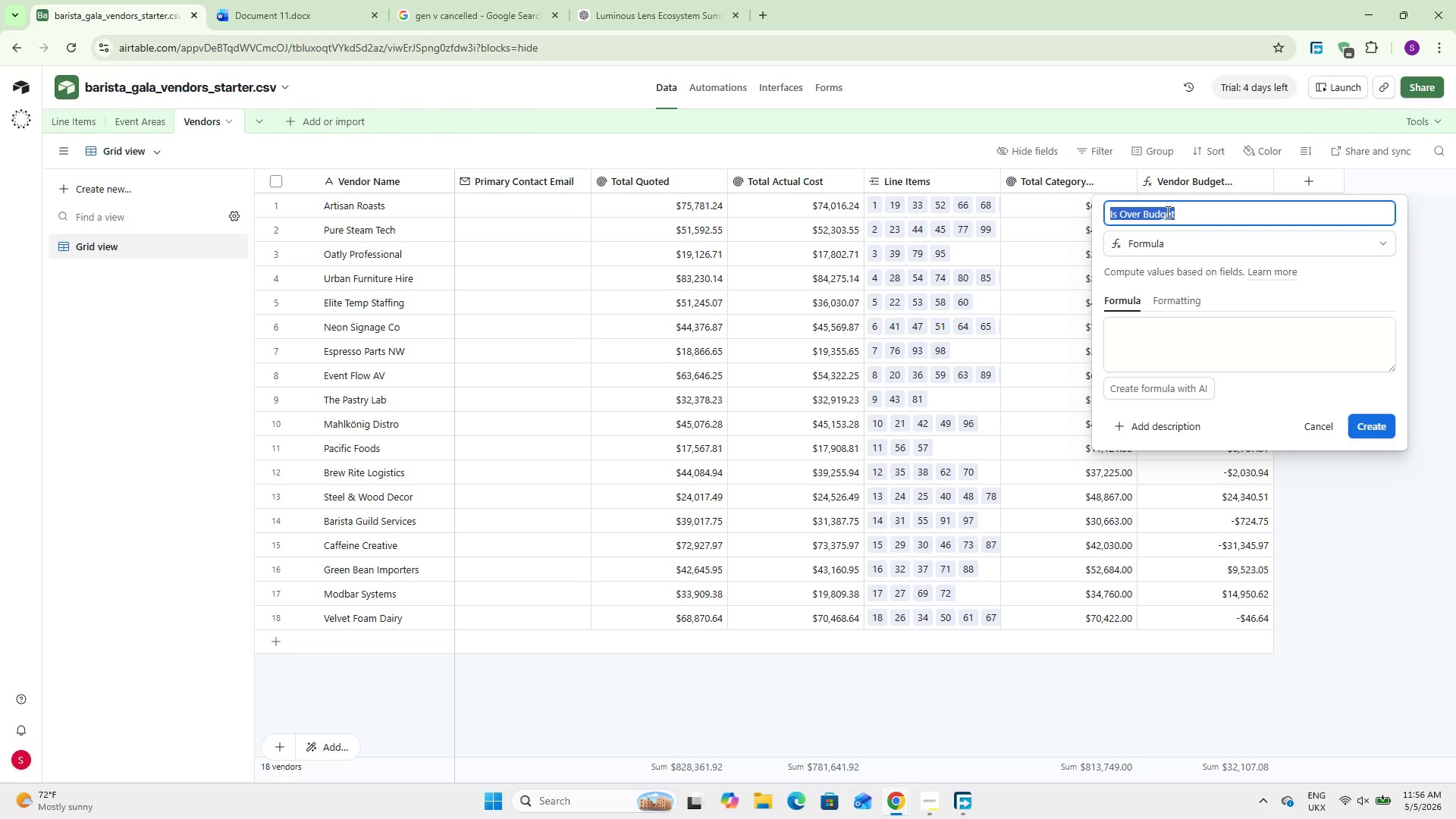 
triple_click([1166, 212])
 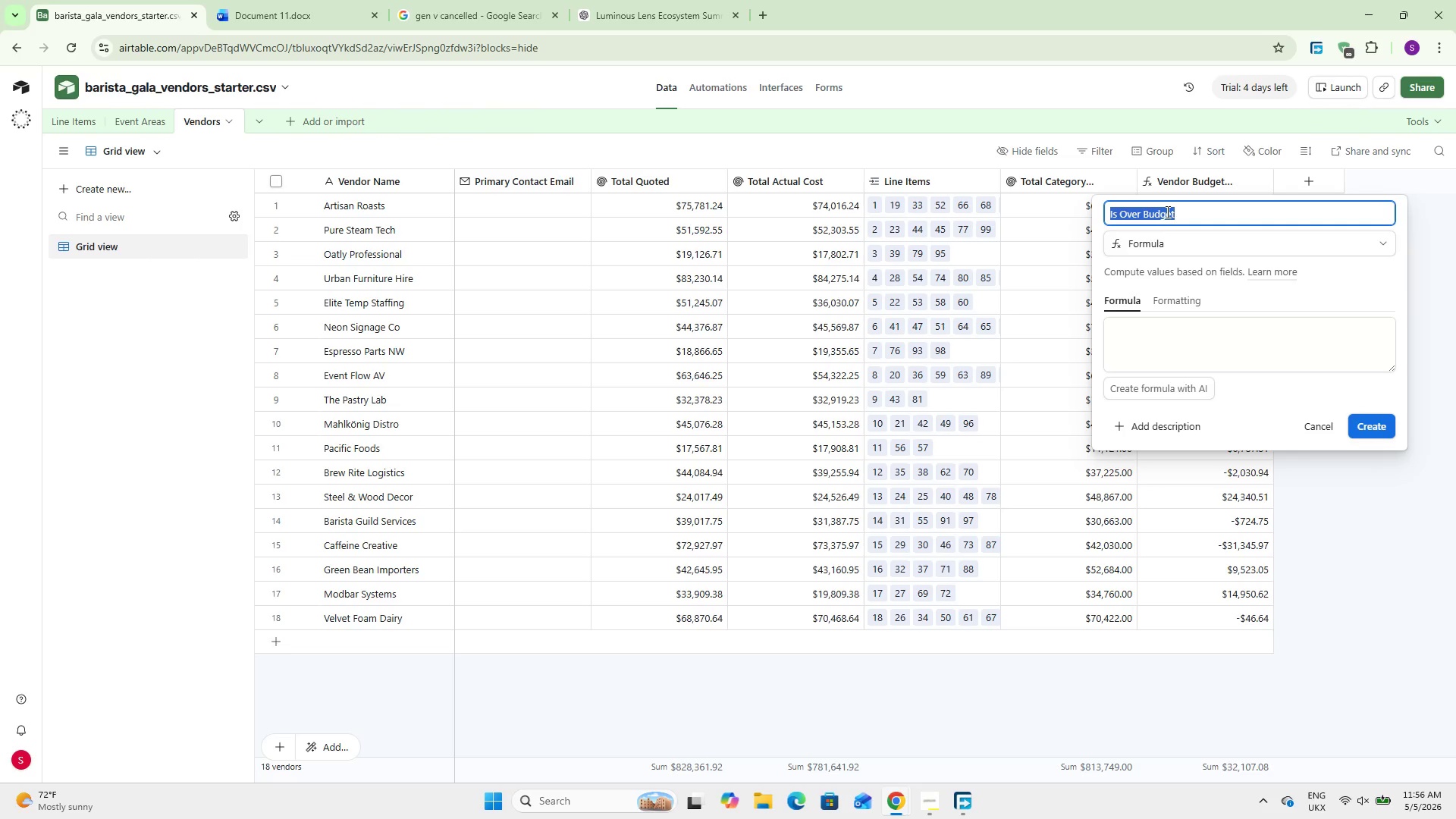 
type(Budget Status)
 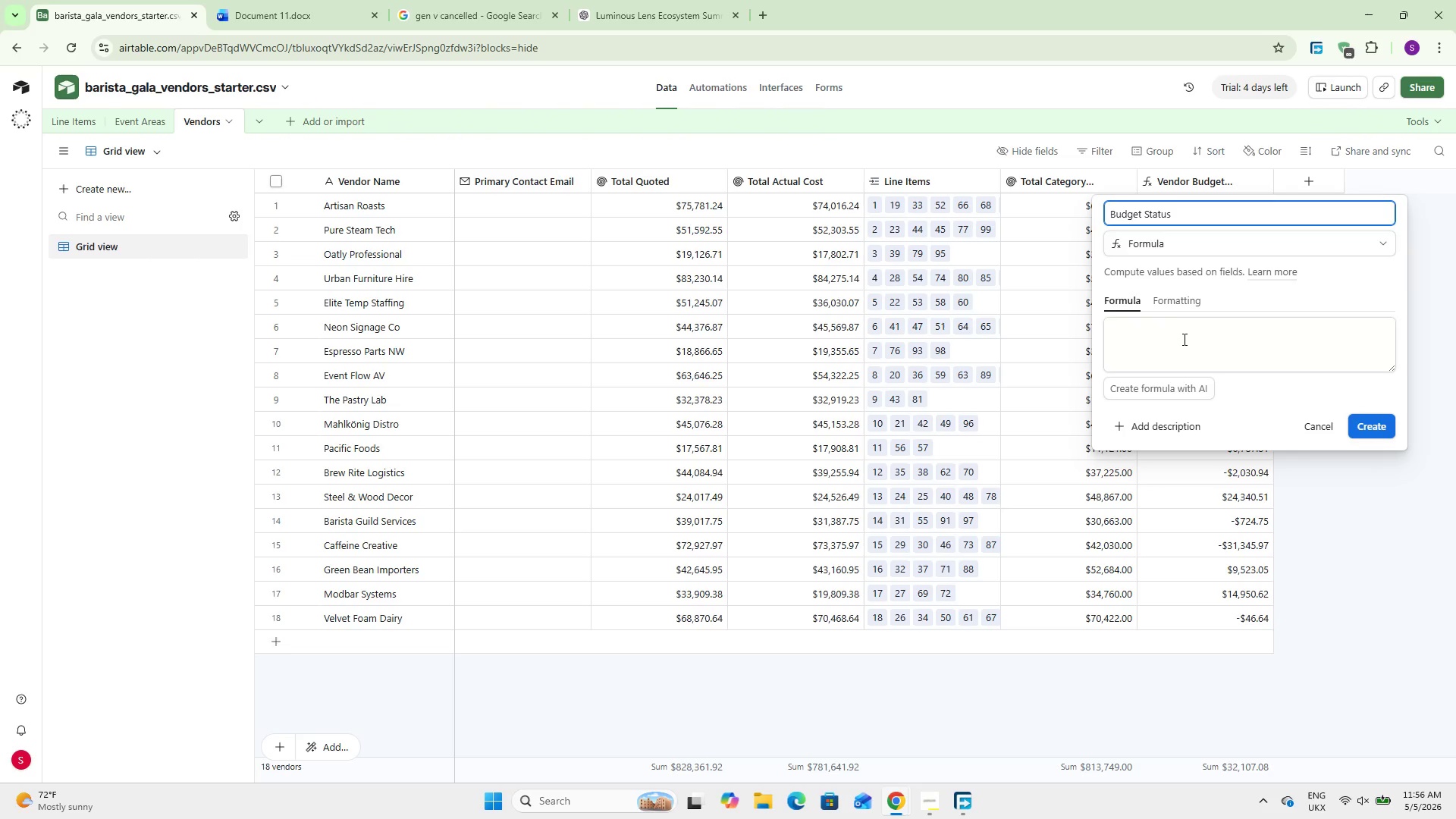 
left_click([1183, 341])
 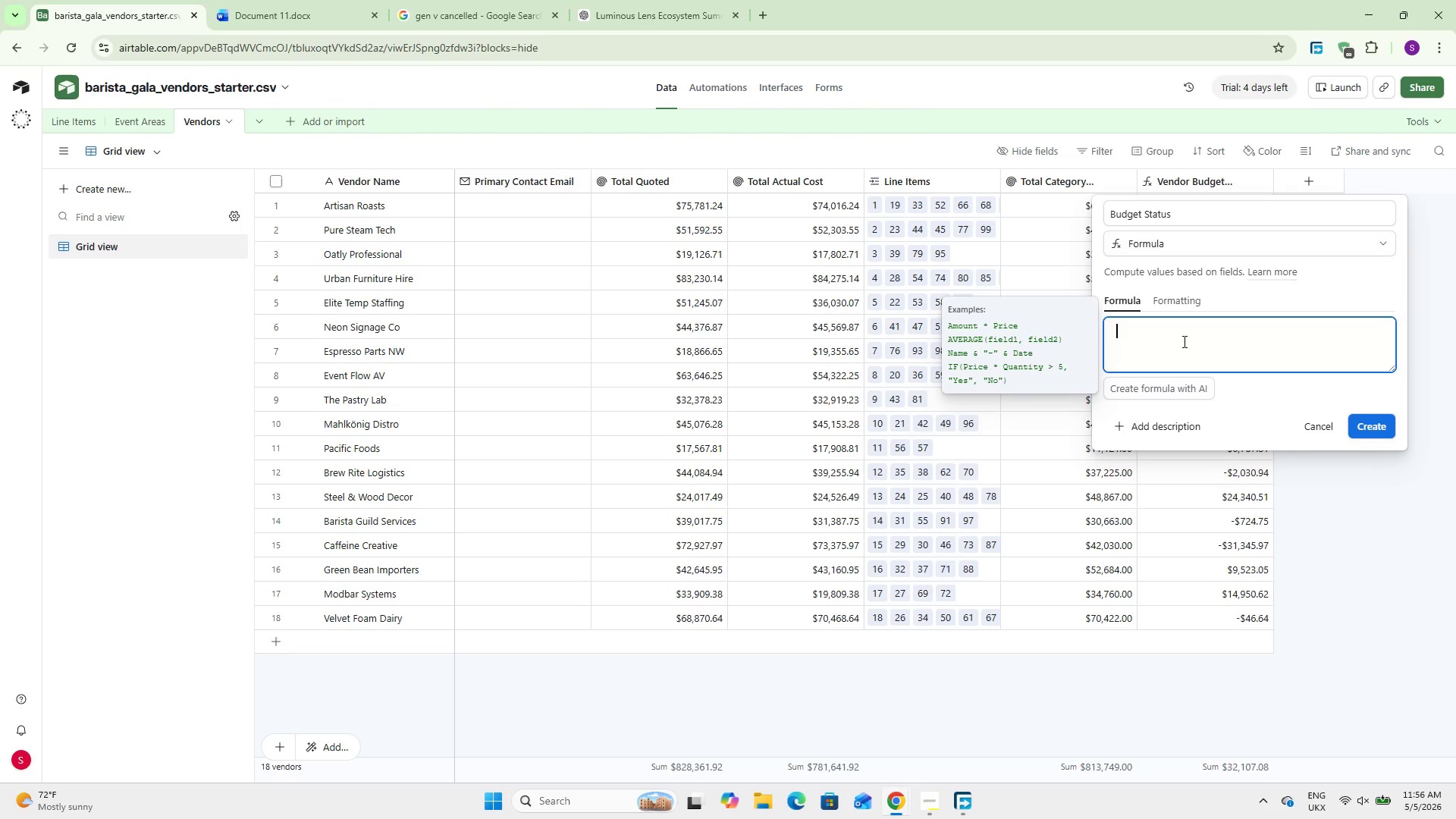 
type(IF({Vendir)
key(Backspace)
key(Backspace)
 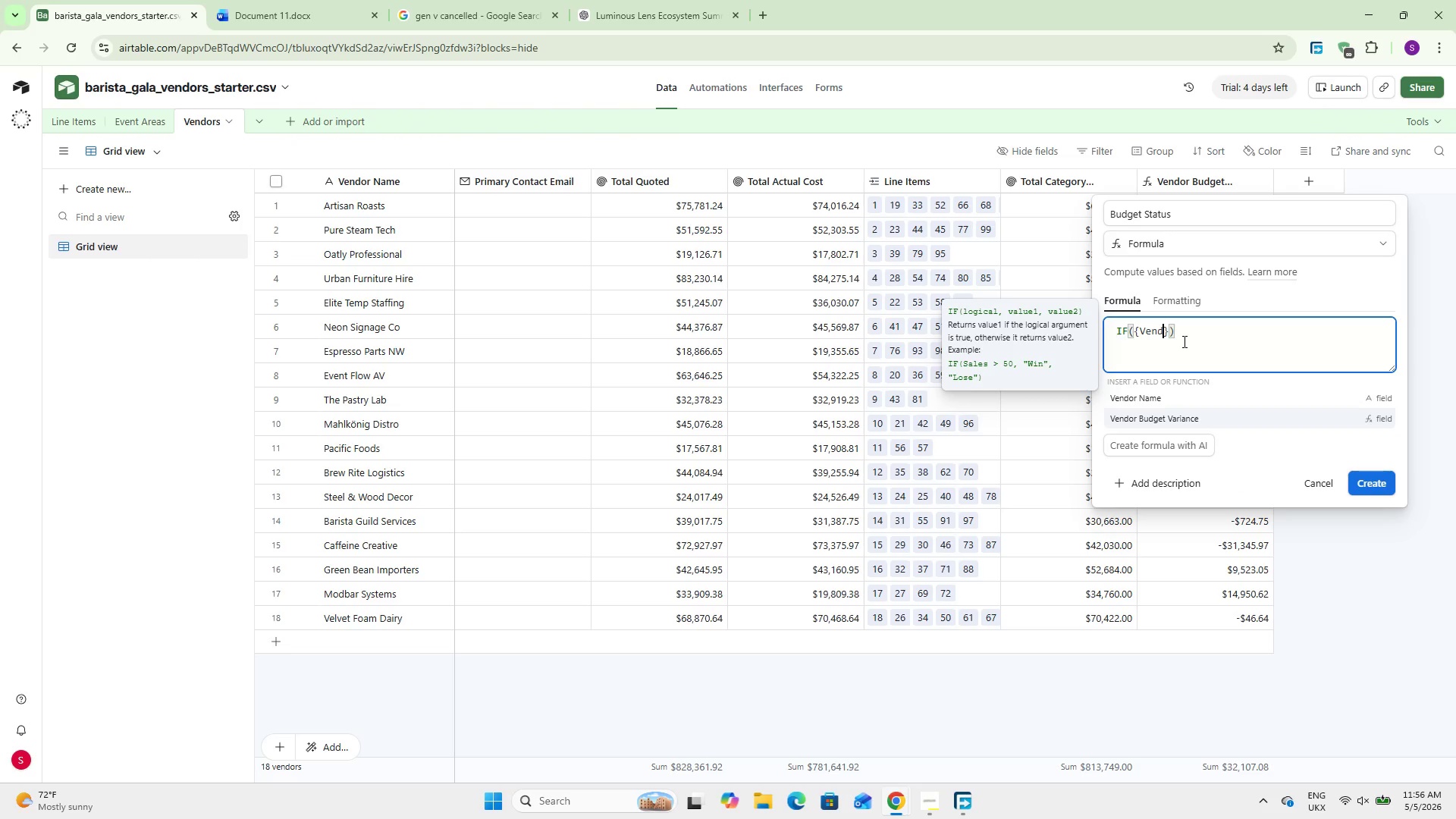 
key(ArrowDown)
 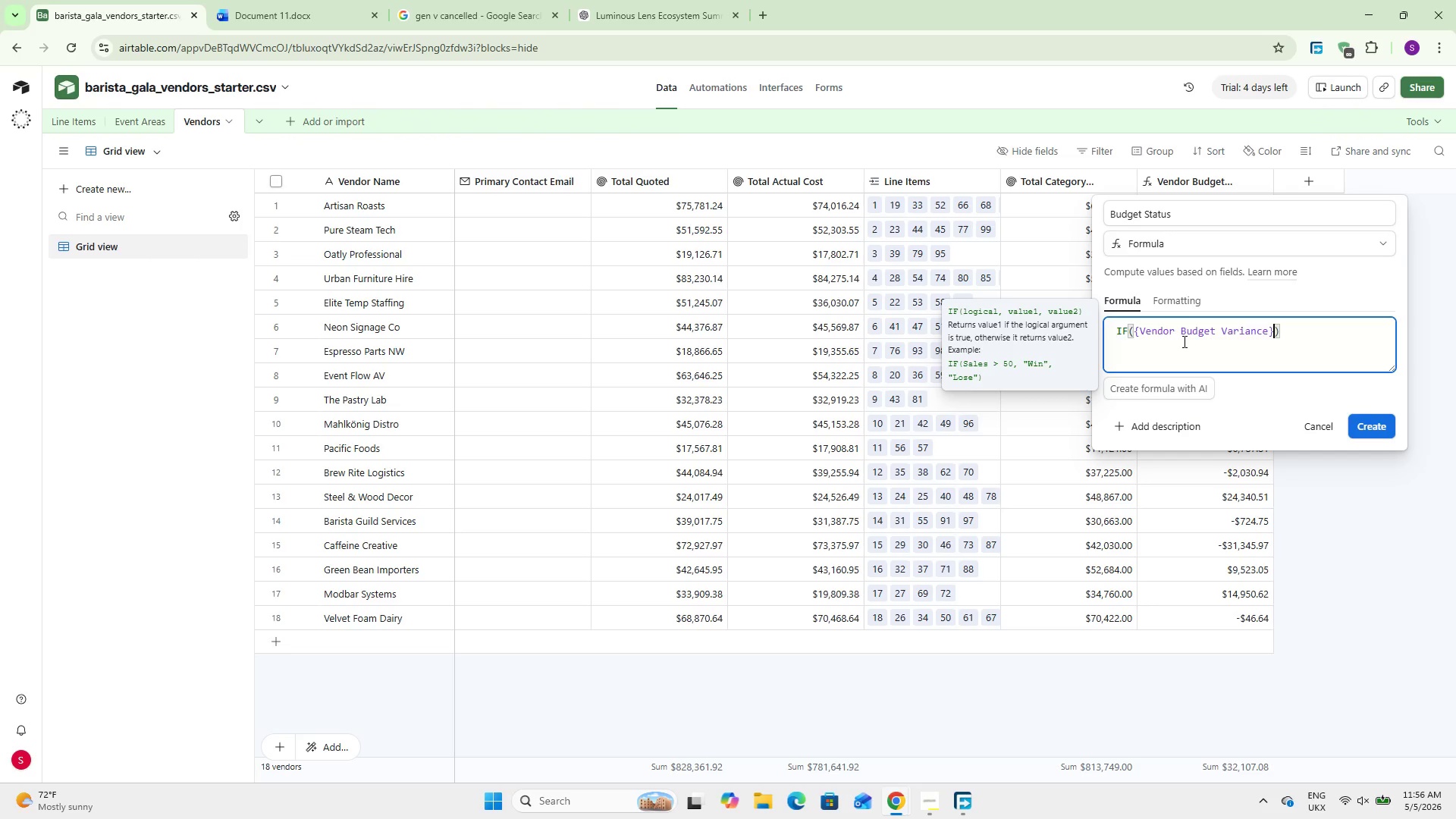 
key(Enter)
 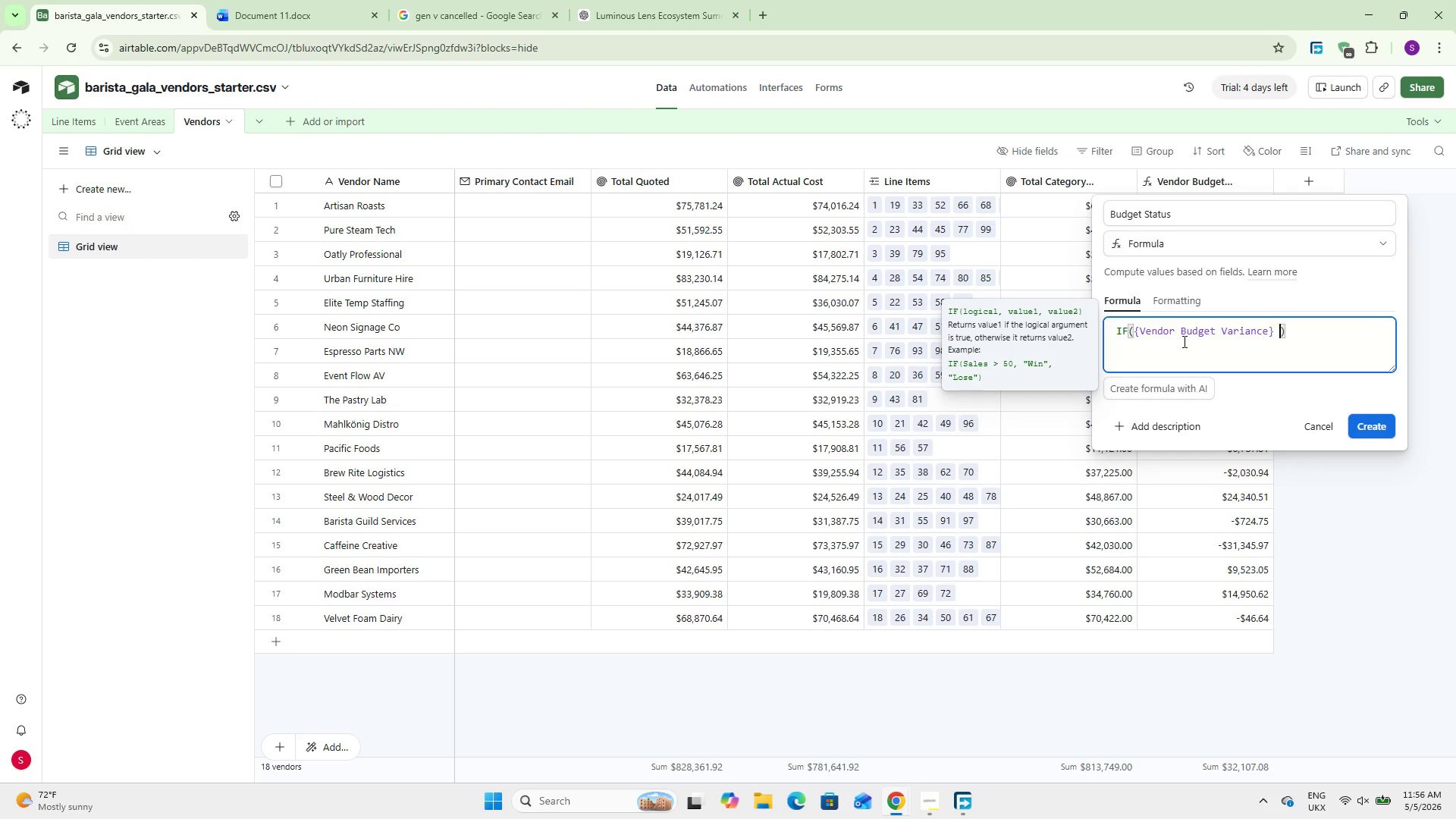 
key(Space)
 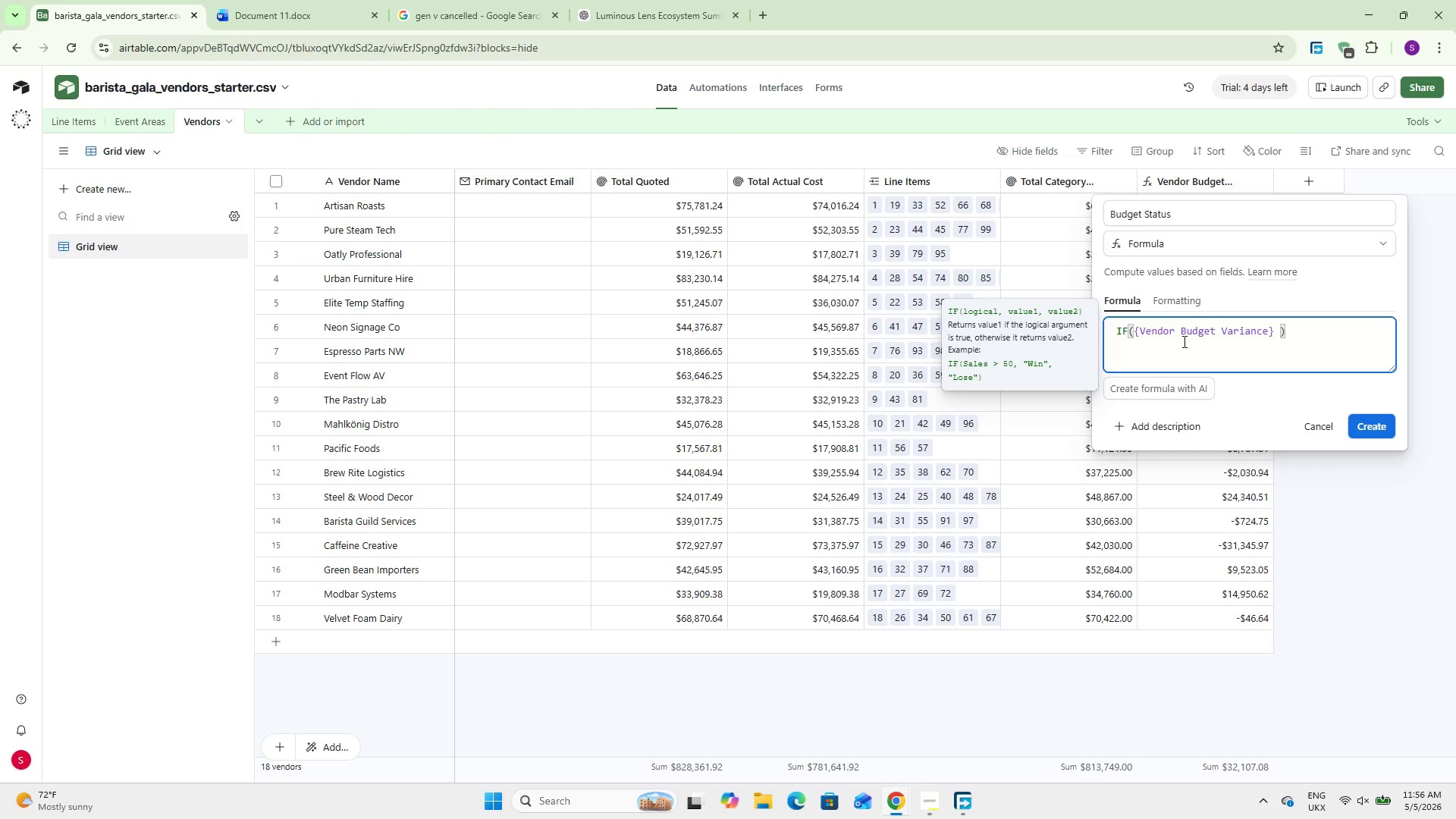 
key(Shift+Comma)
 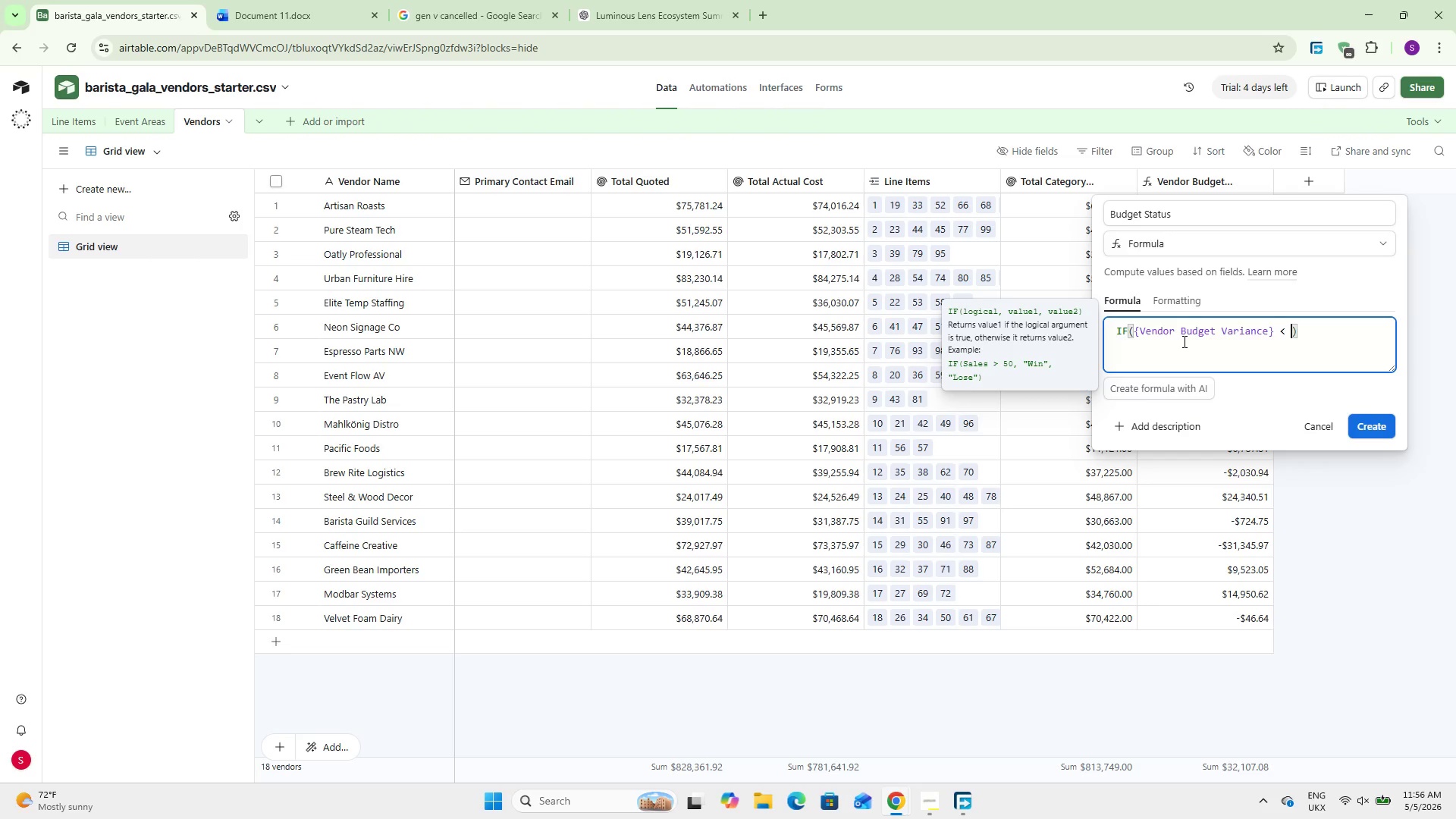 
key(Space)
 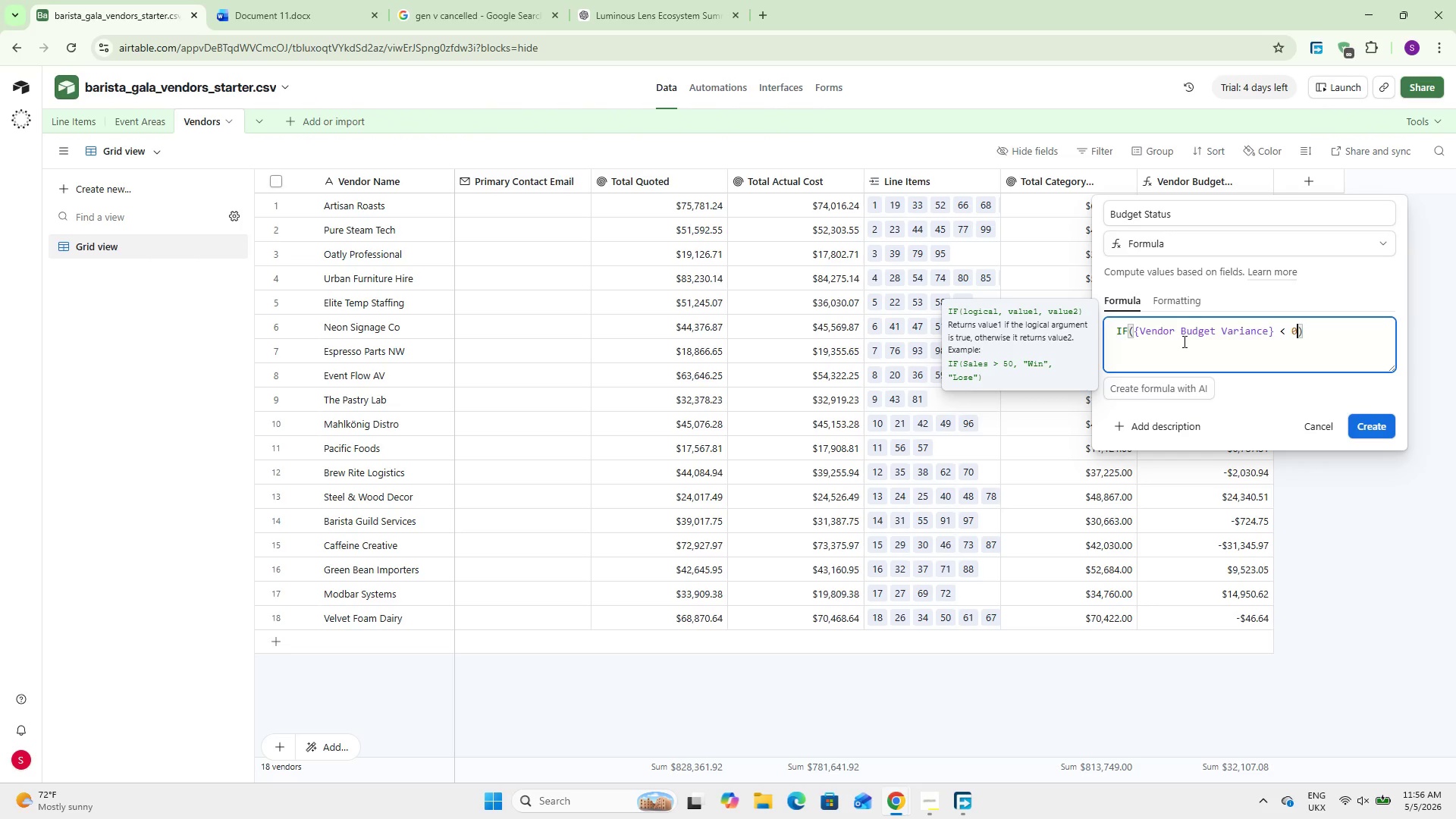 
key(0)
 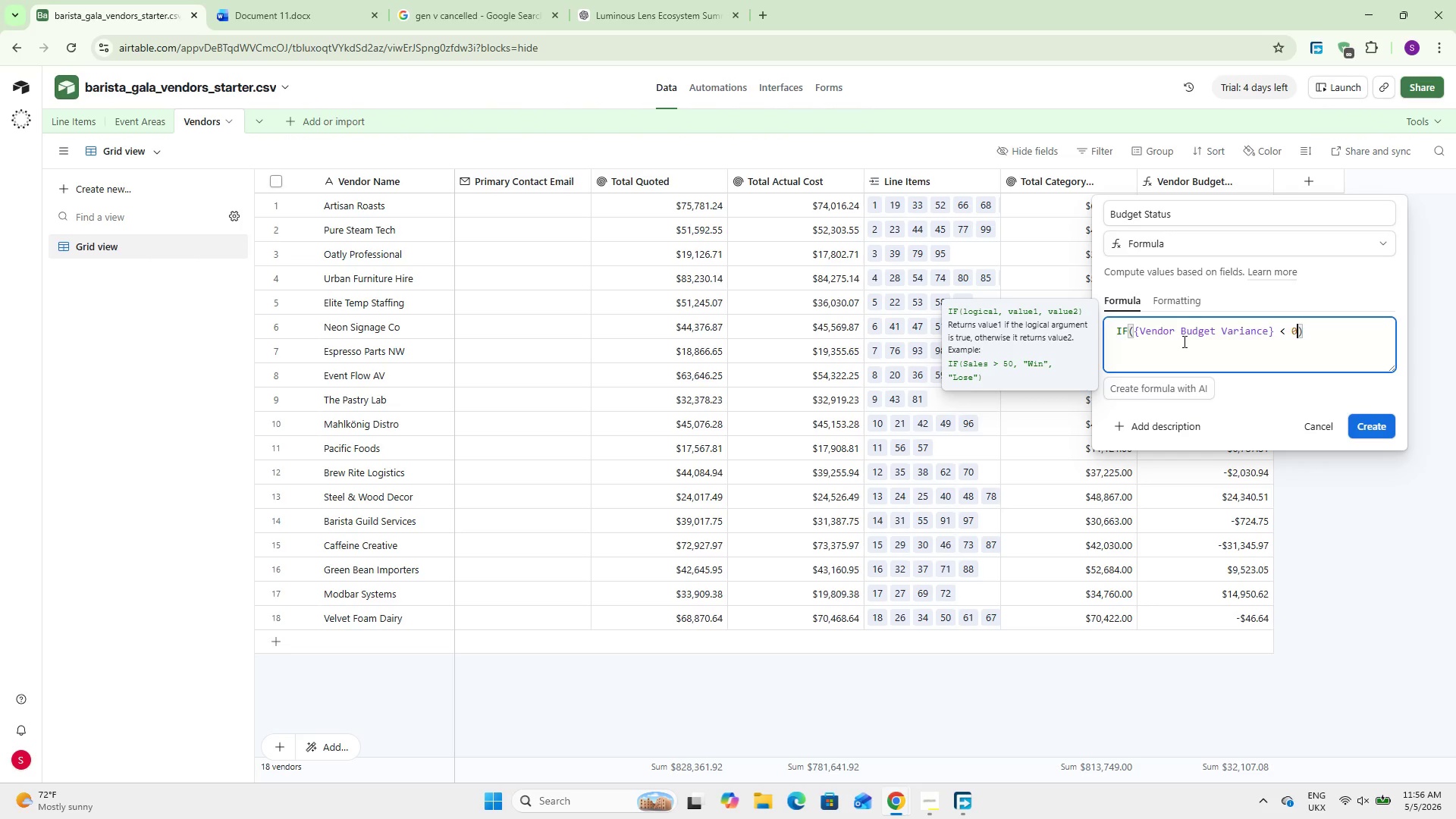 
key(ArrowRight)
 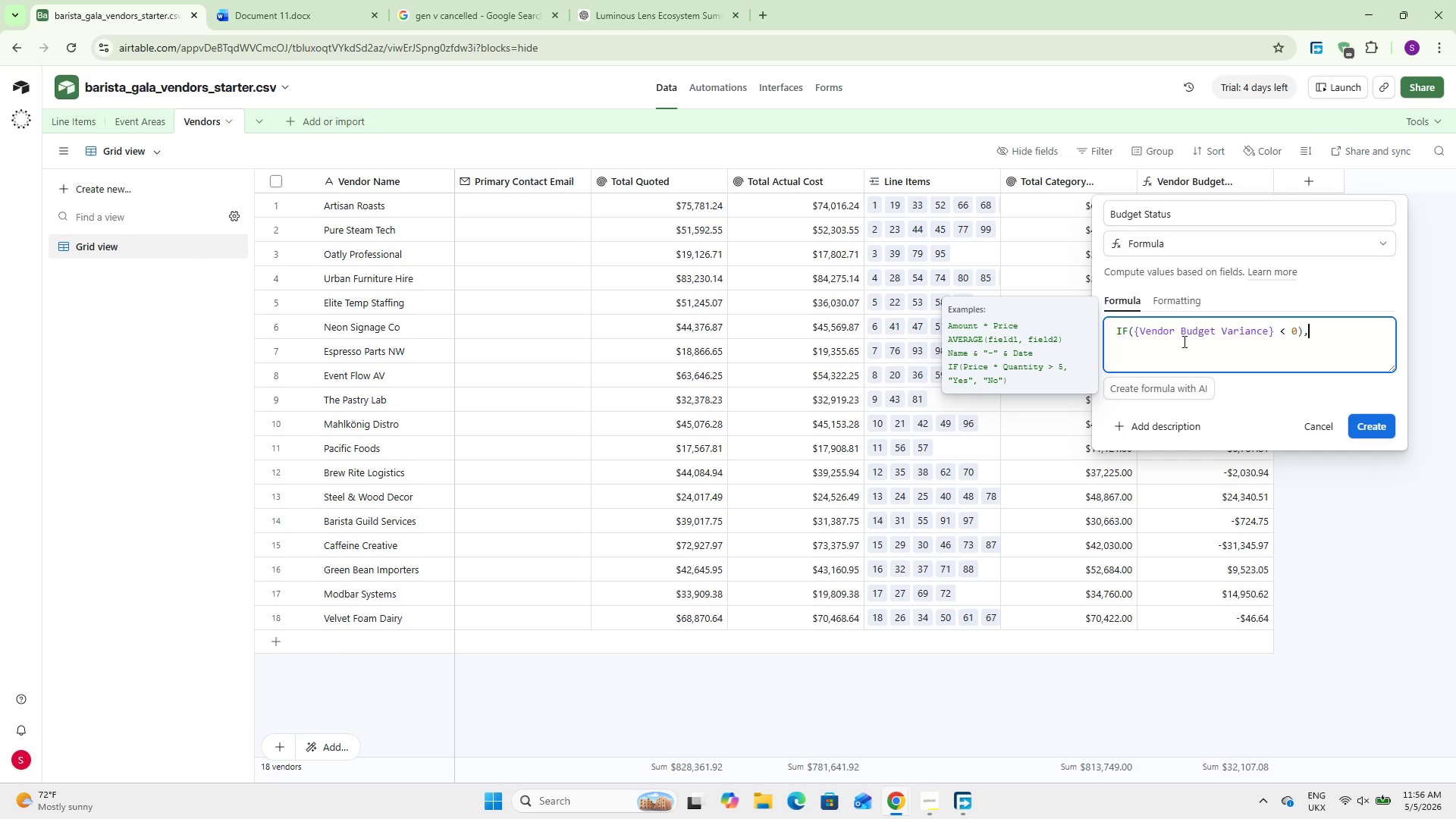 
key(Comma)
 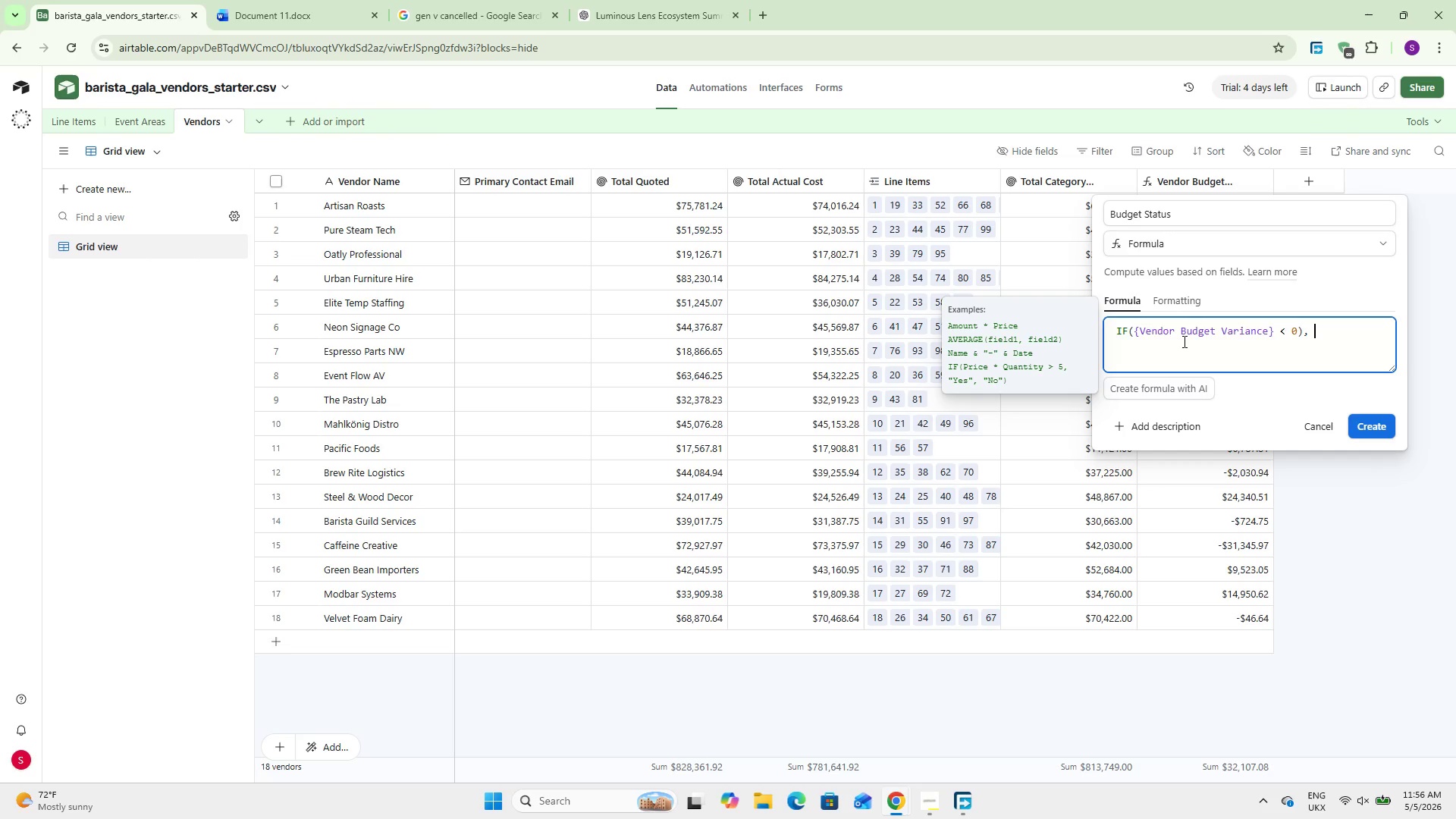 
key(Space)
 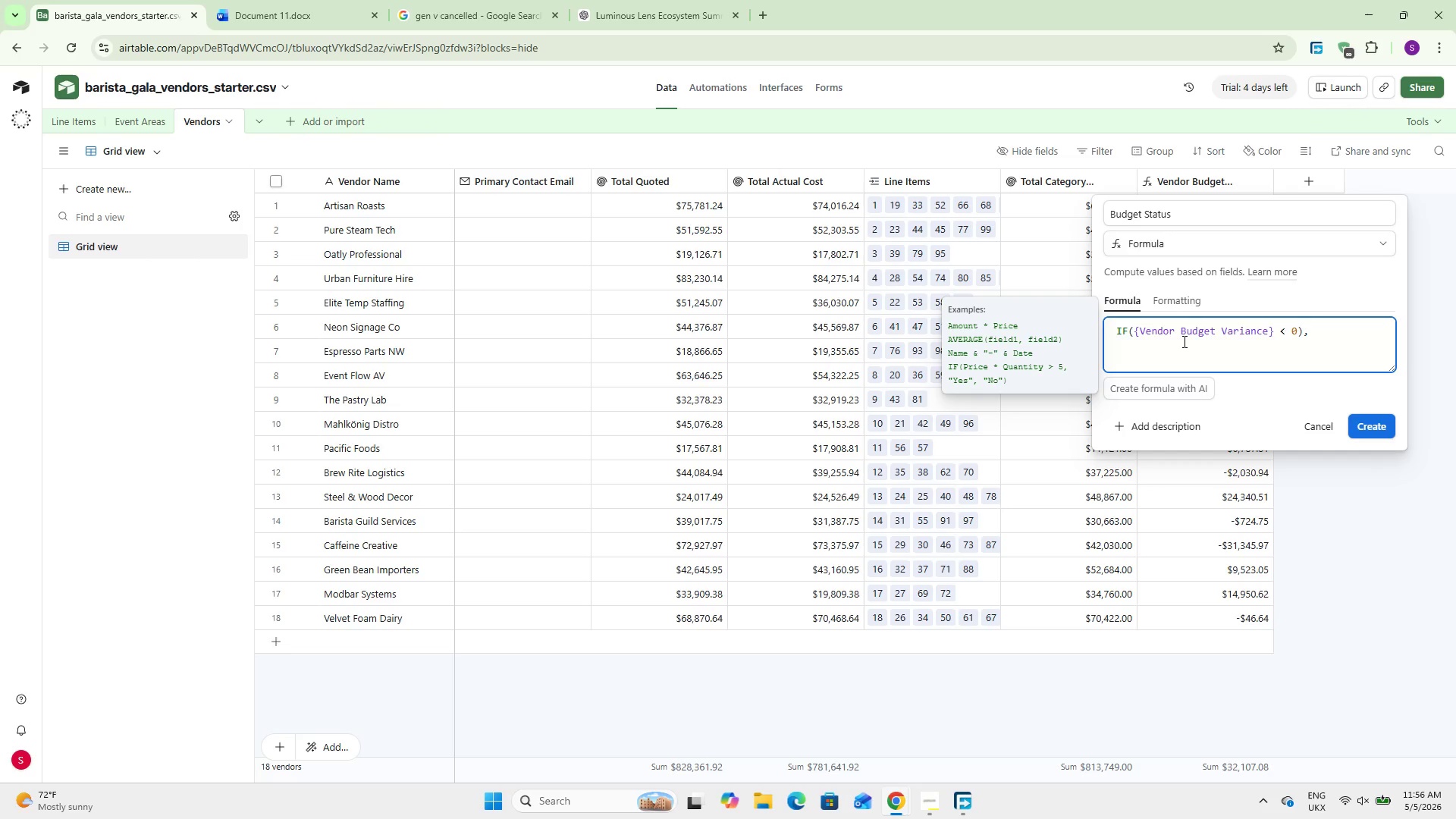 
hold_key(key=ShiftLeft, duration=1.12)
 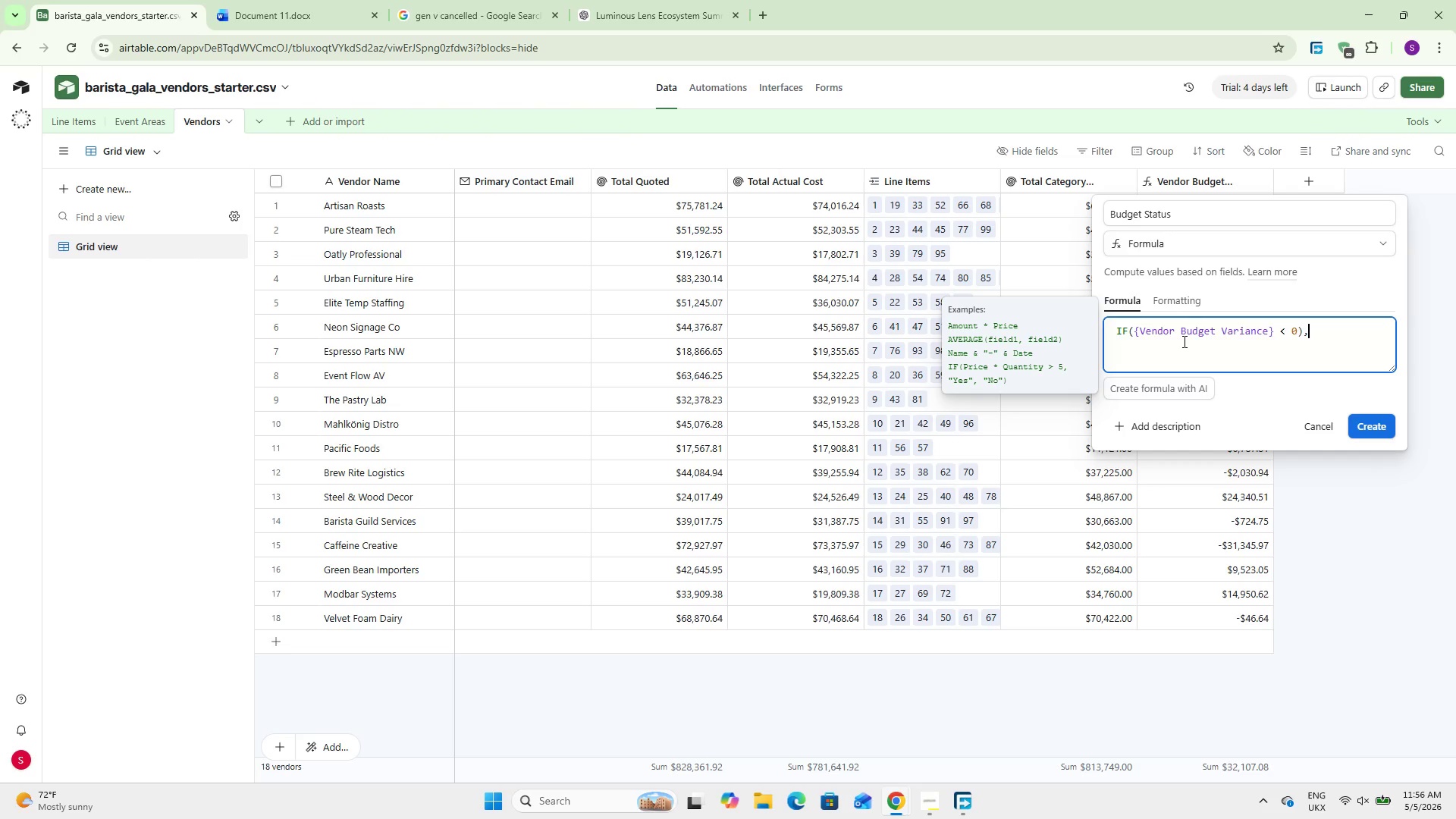 
key(Backspace)
 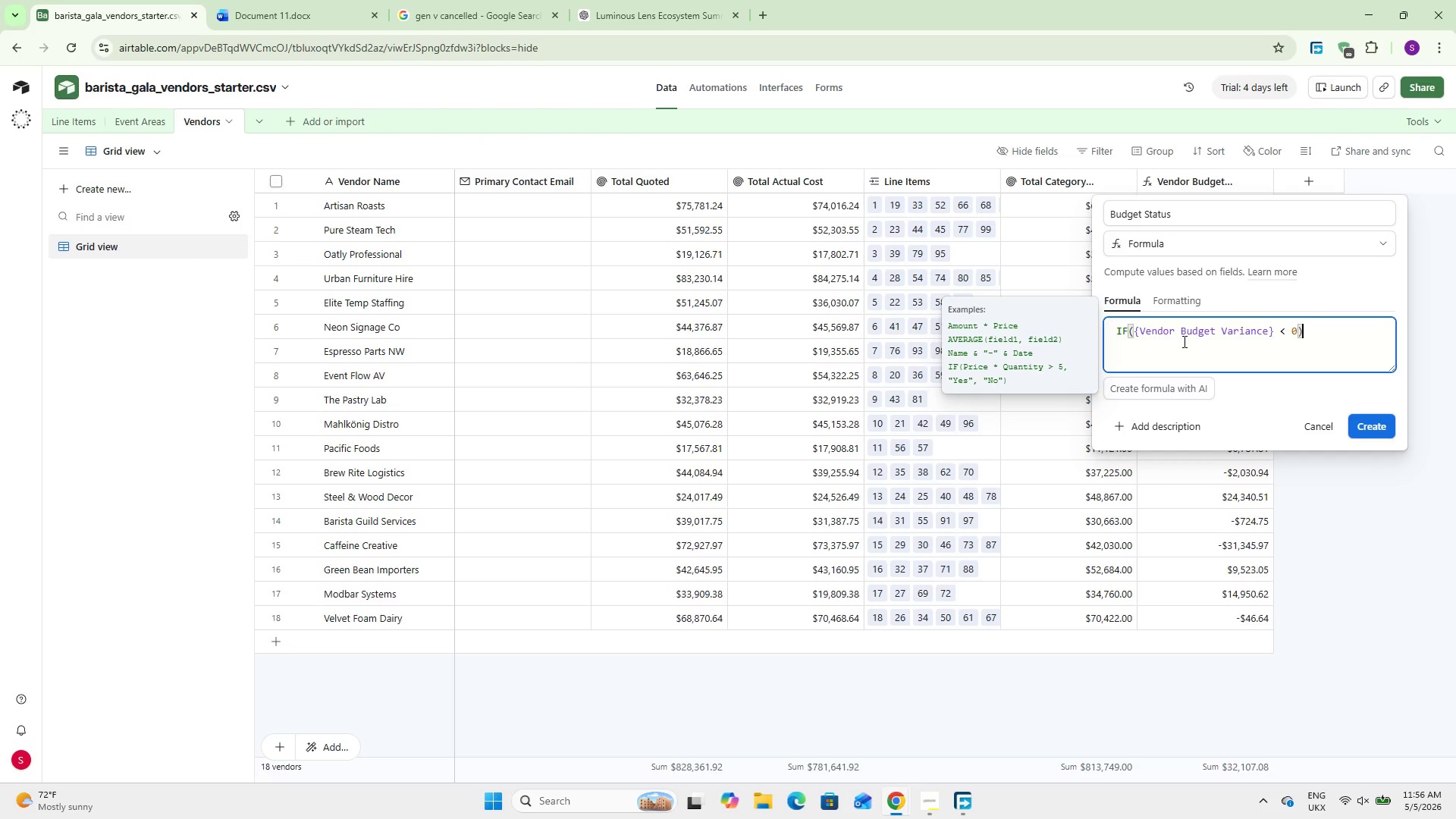 
key(Backspace)
 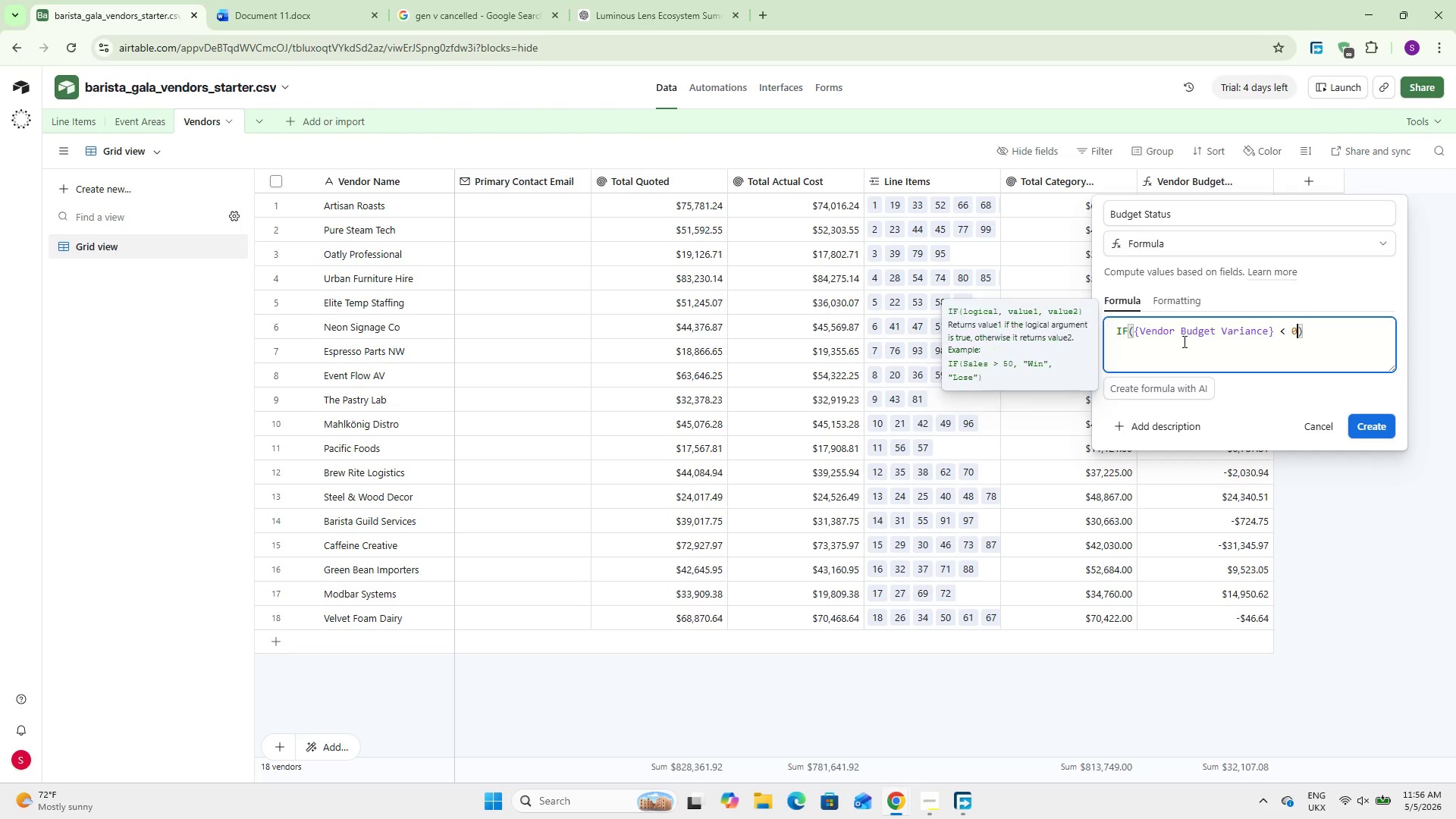 
key(ArrowLeft)
 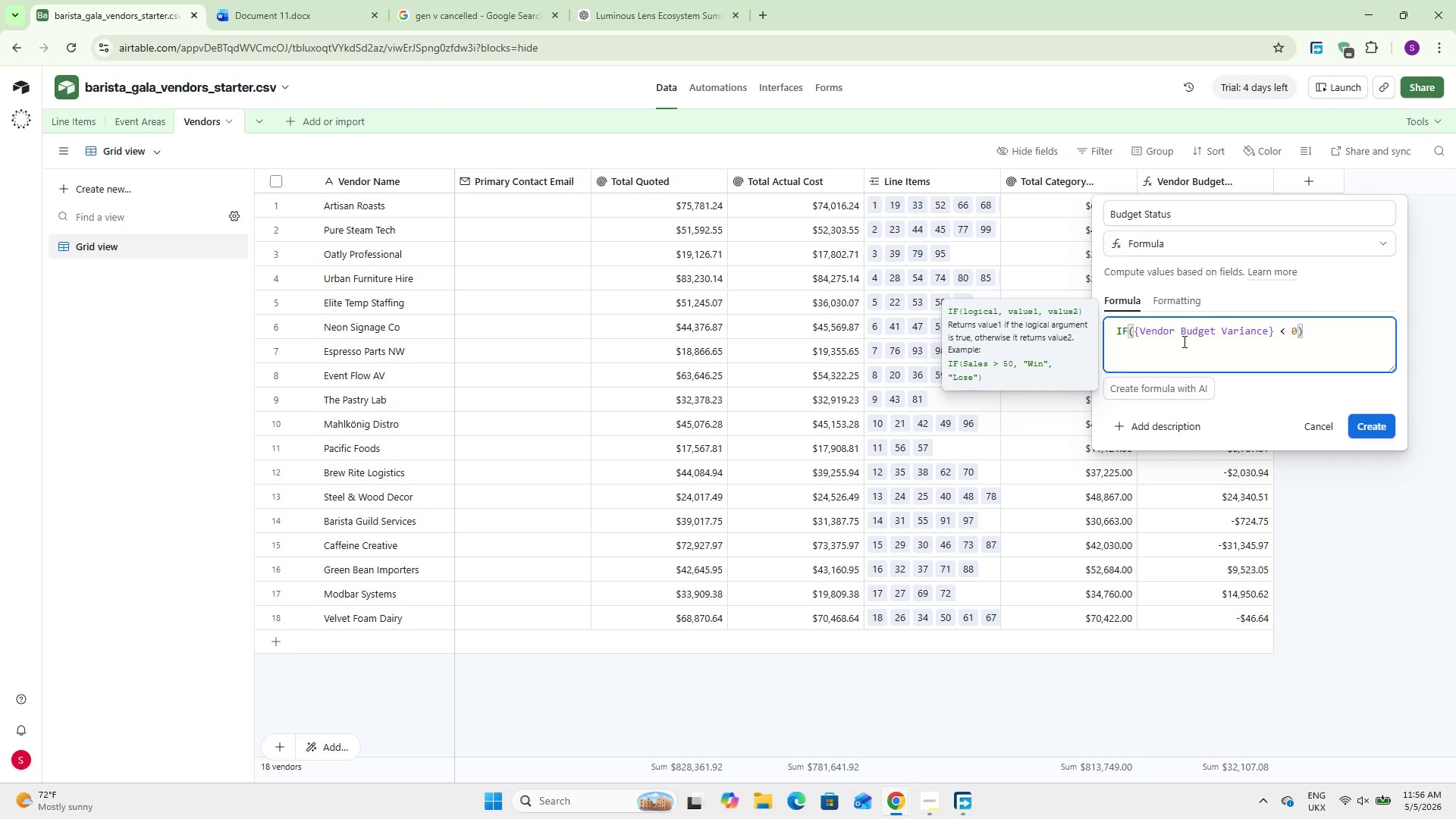 
key(Comma)
 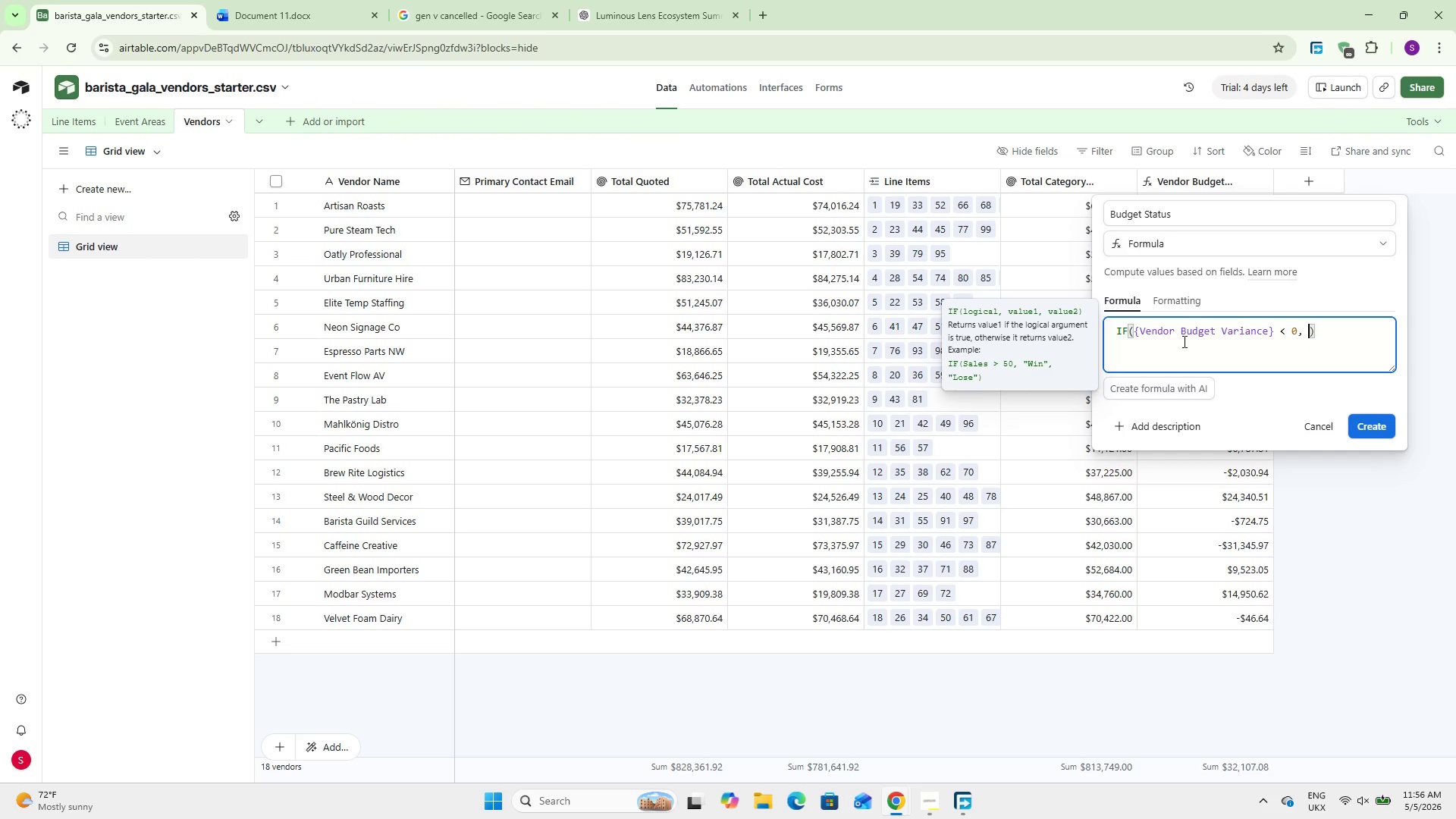 
key(Space)
 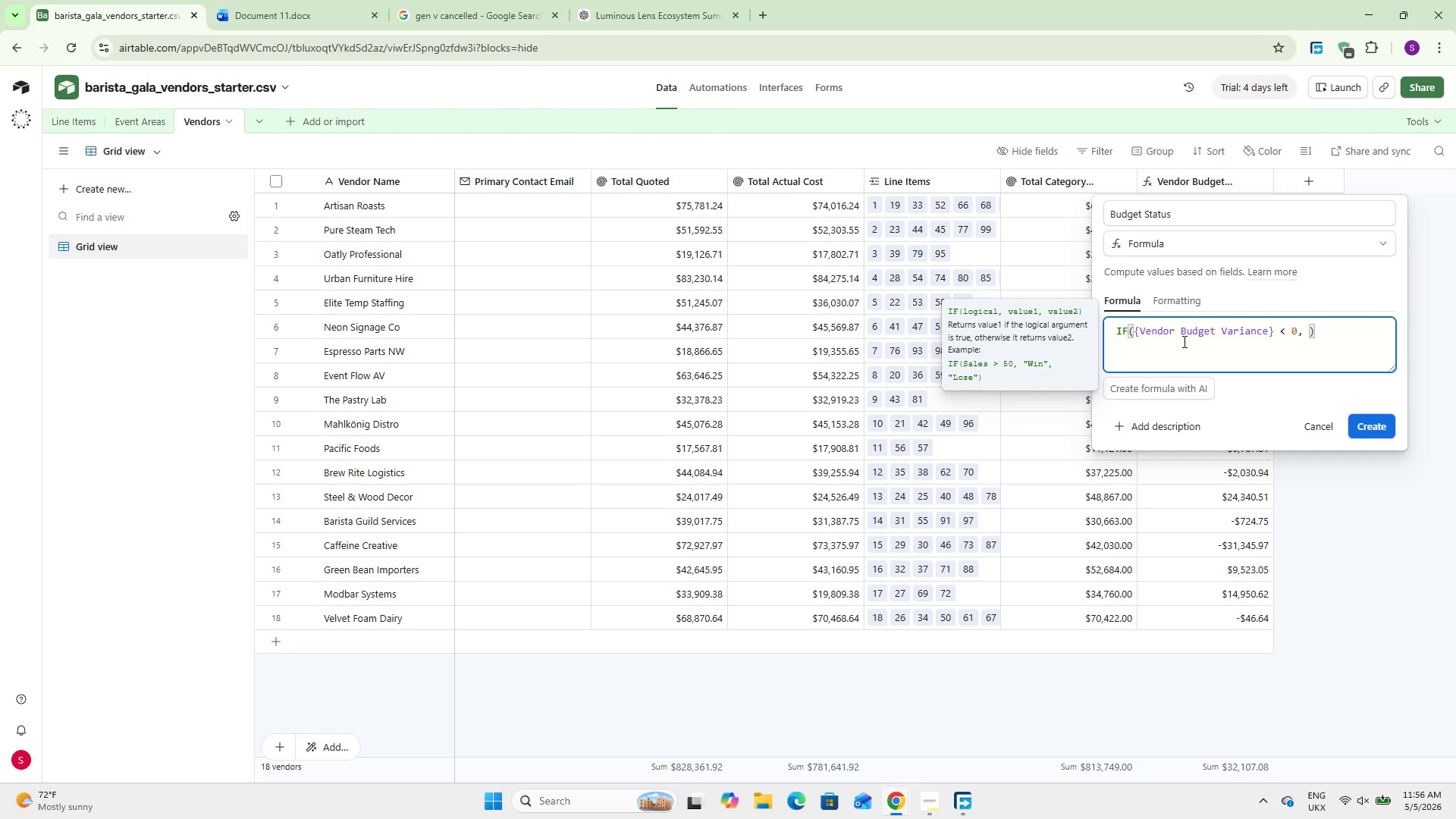 
key(Shift+2)
 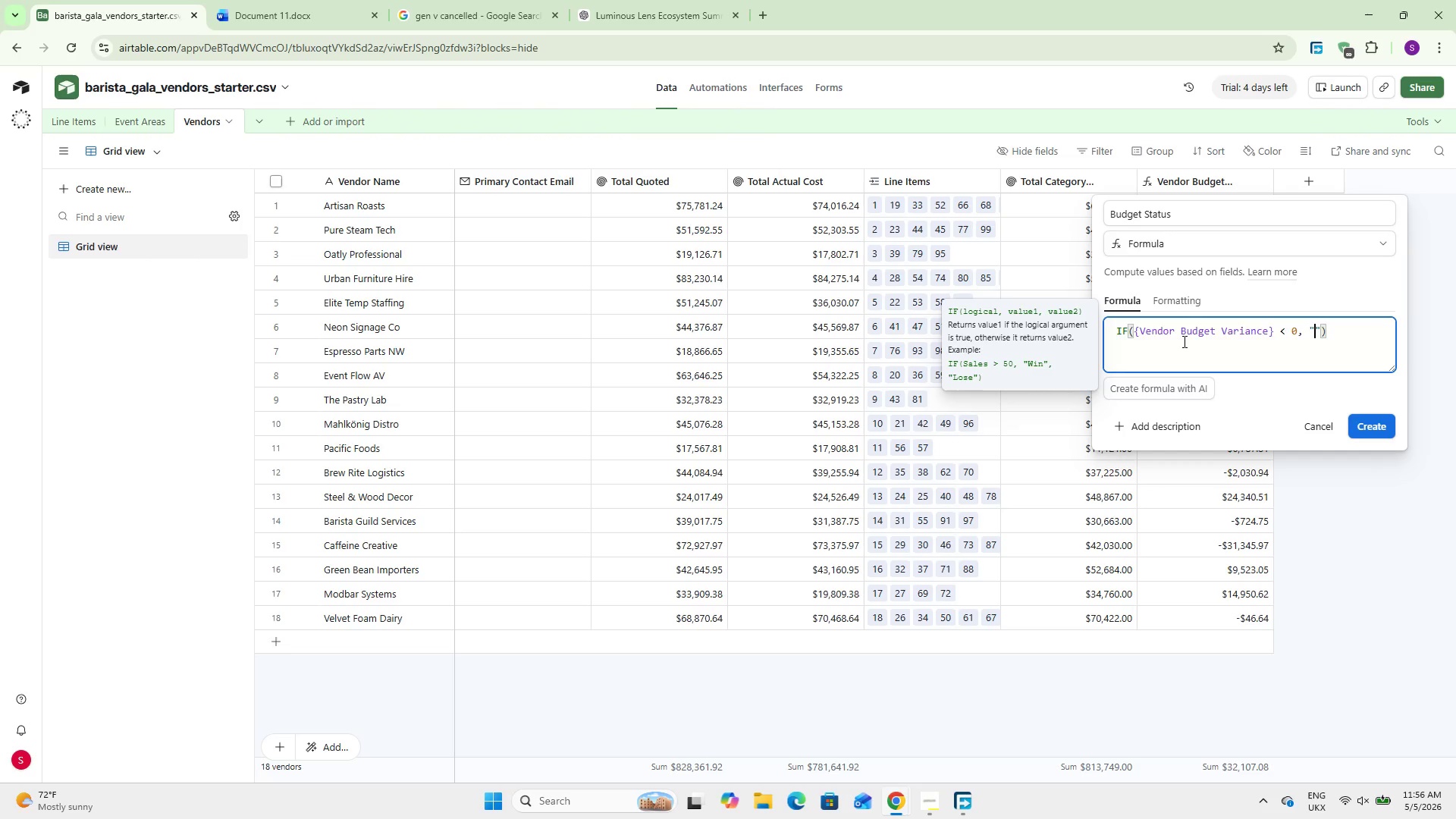 
key(Meta+Period)
 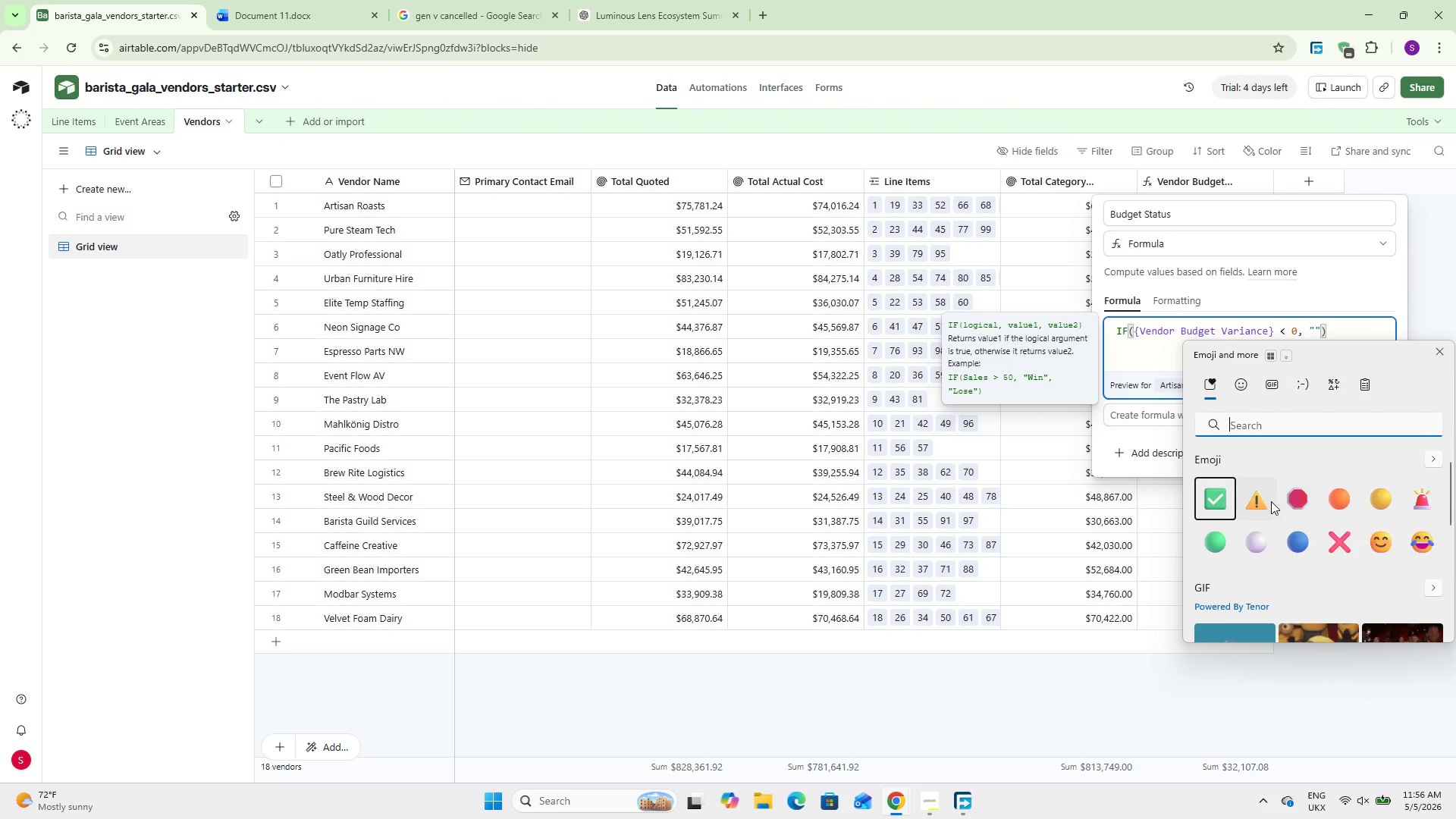 
left_click([1270, 499])
 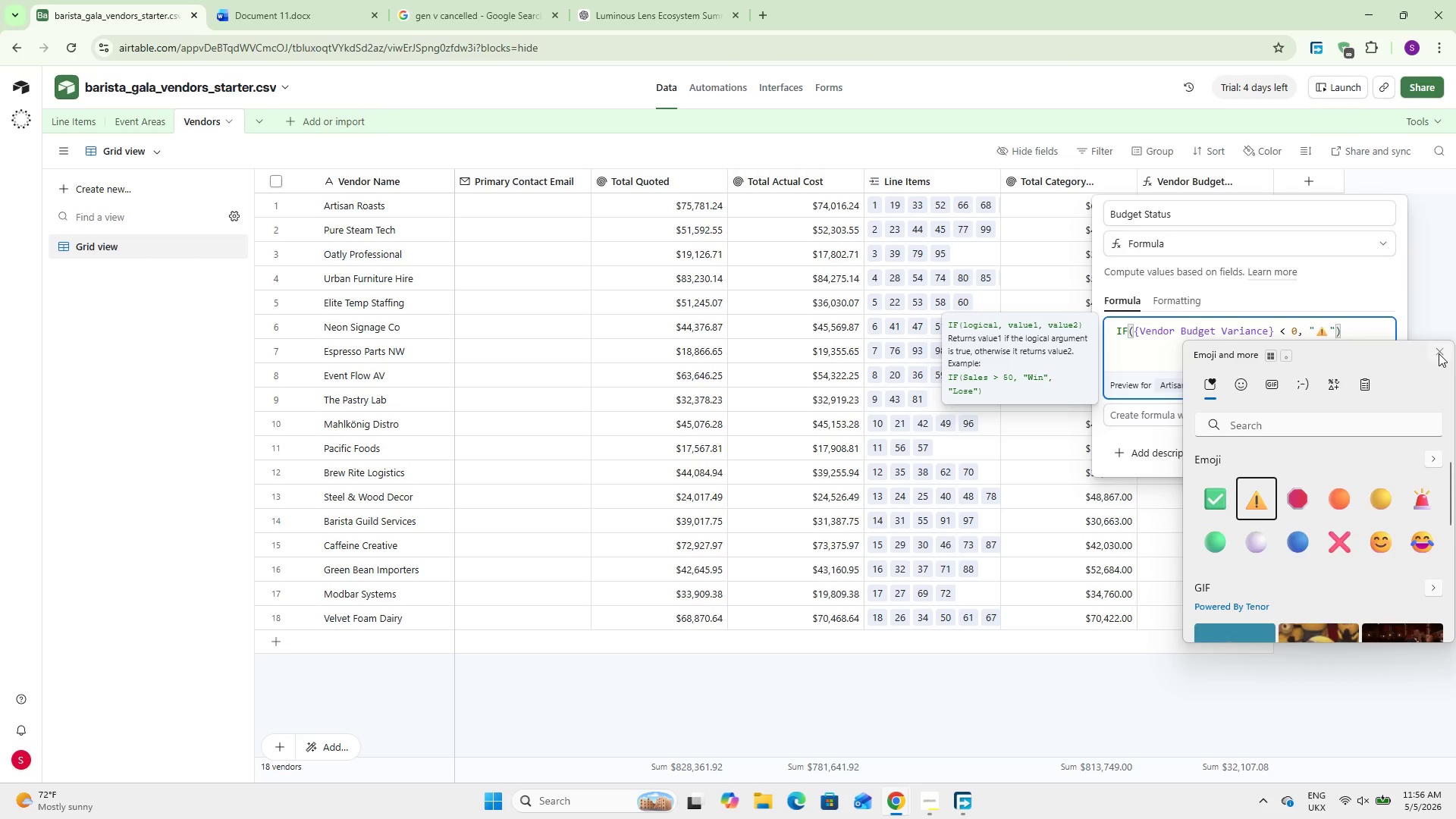 
left_click([1439, 353])
 